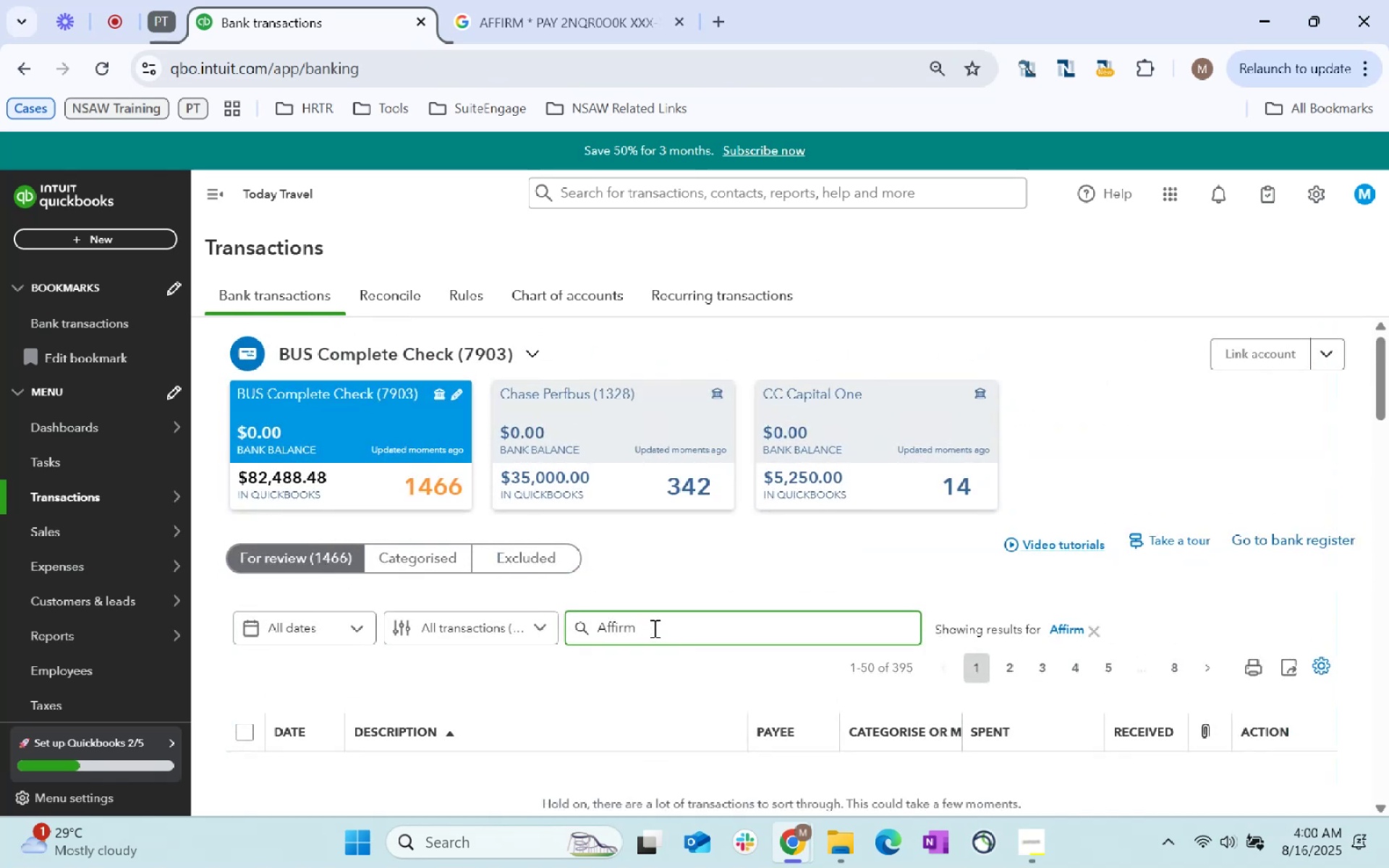 
scroll: coordinate [507, 501], scroll_direction: down, amount: 2.0
 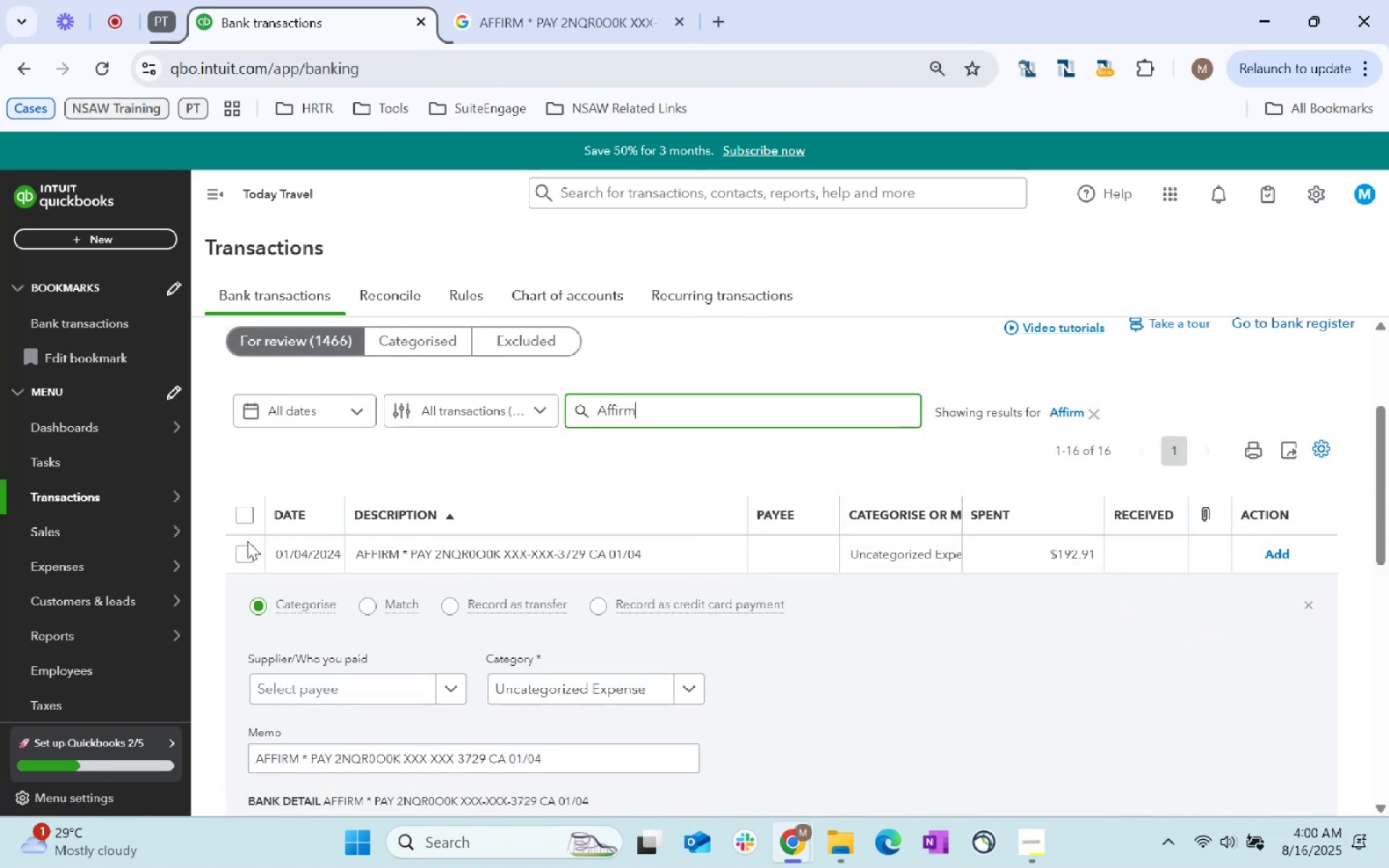 
left_click([246, 548])
 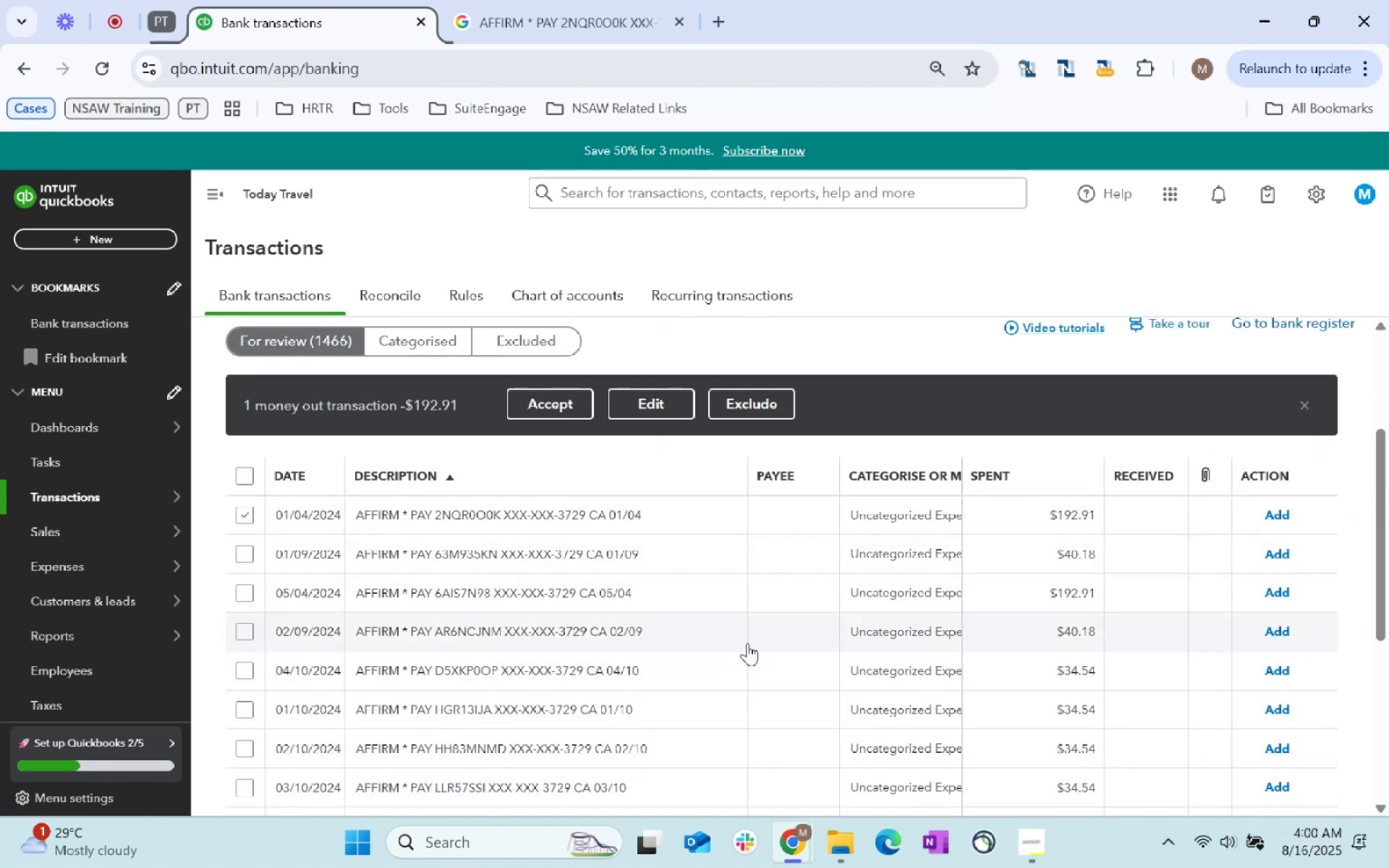 
scroll: coordinate [744, 639], scroll_direction: down, amount: 4.0
 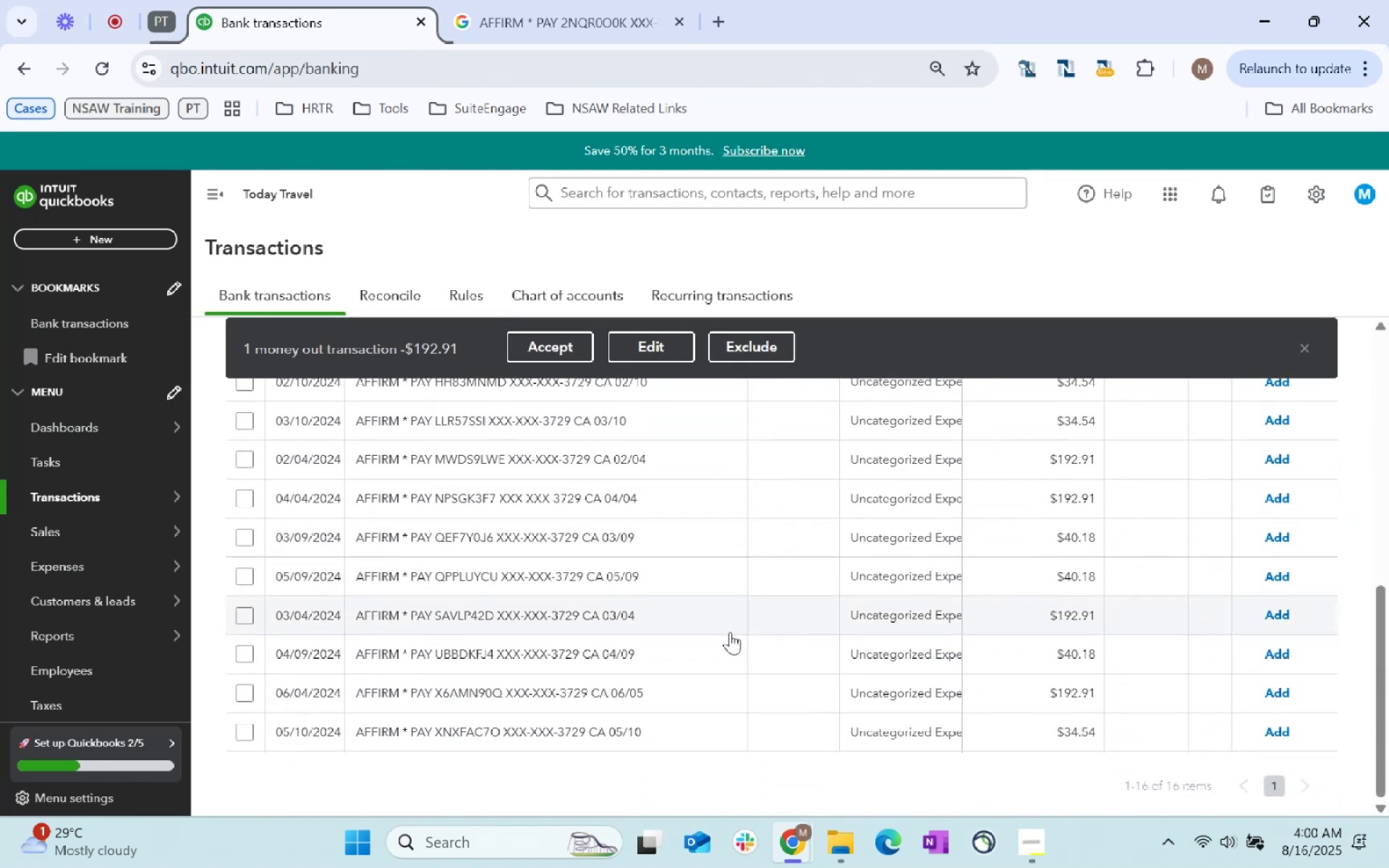 
scroll: coordinate [743, 553], scroll_direction: up, amount: 6.0
 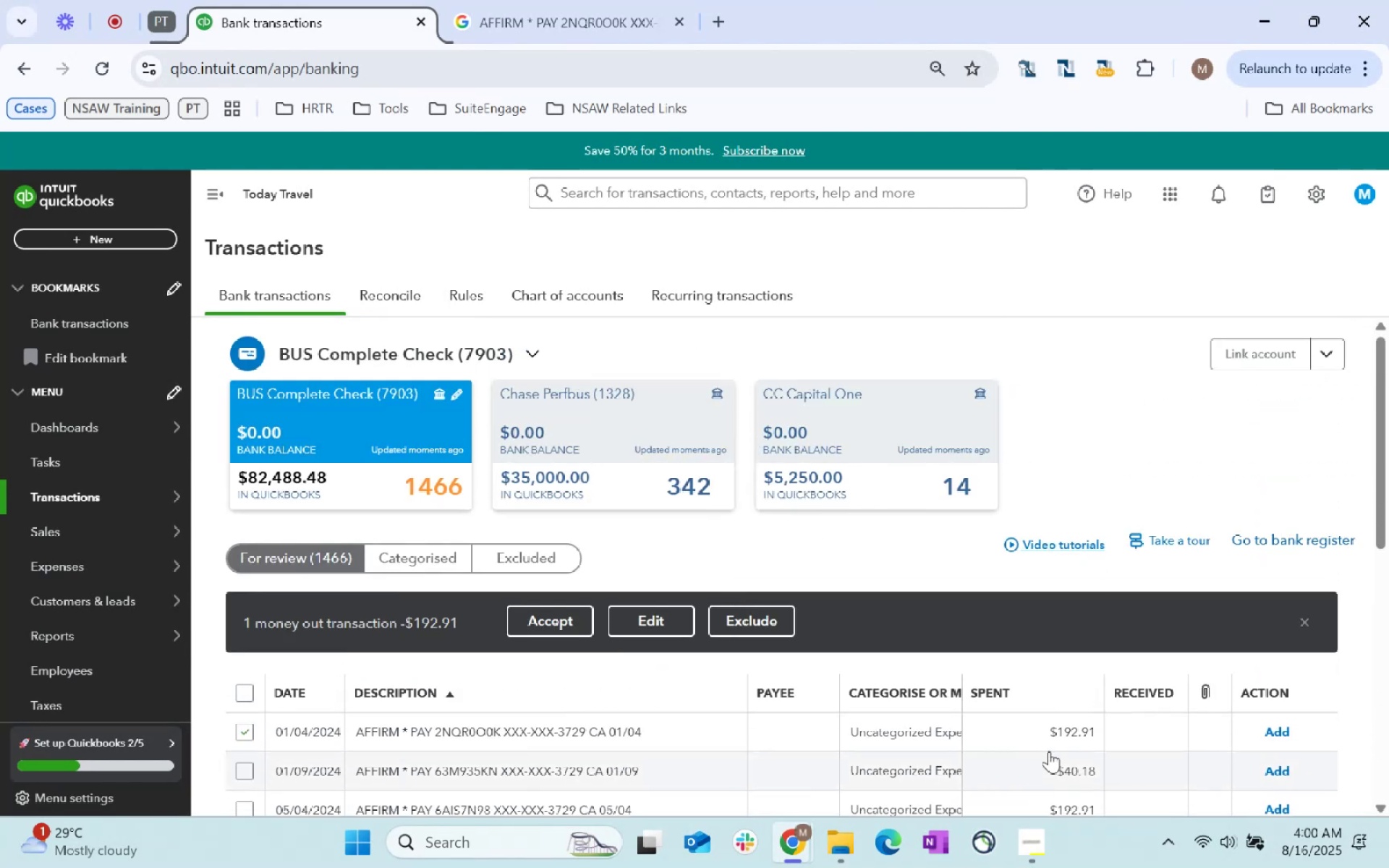 
left_click([1071, 688])
 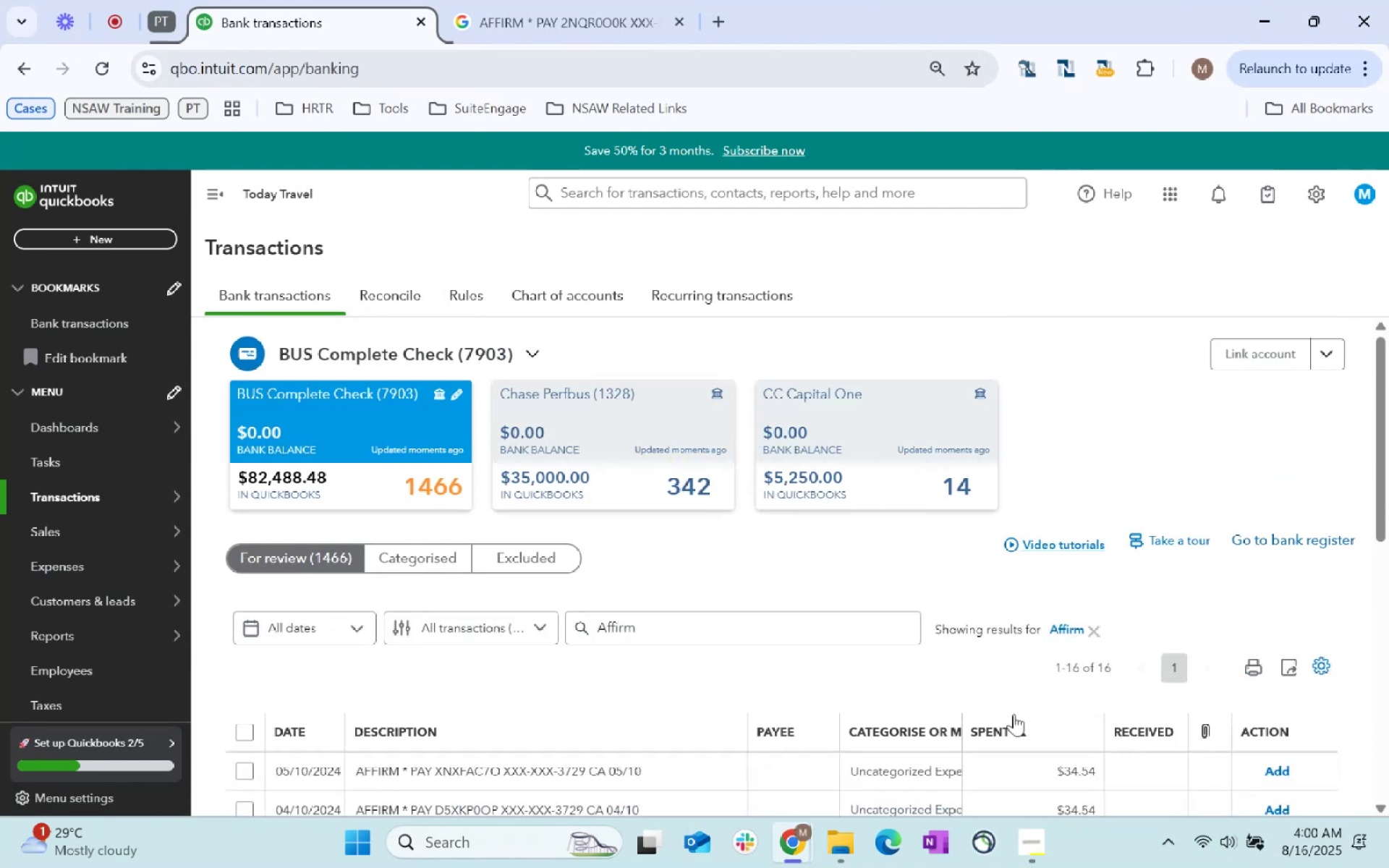 
scroll: coordinate [857, 584], scroll_direction: down, amount: 5.0
 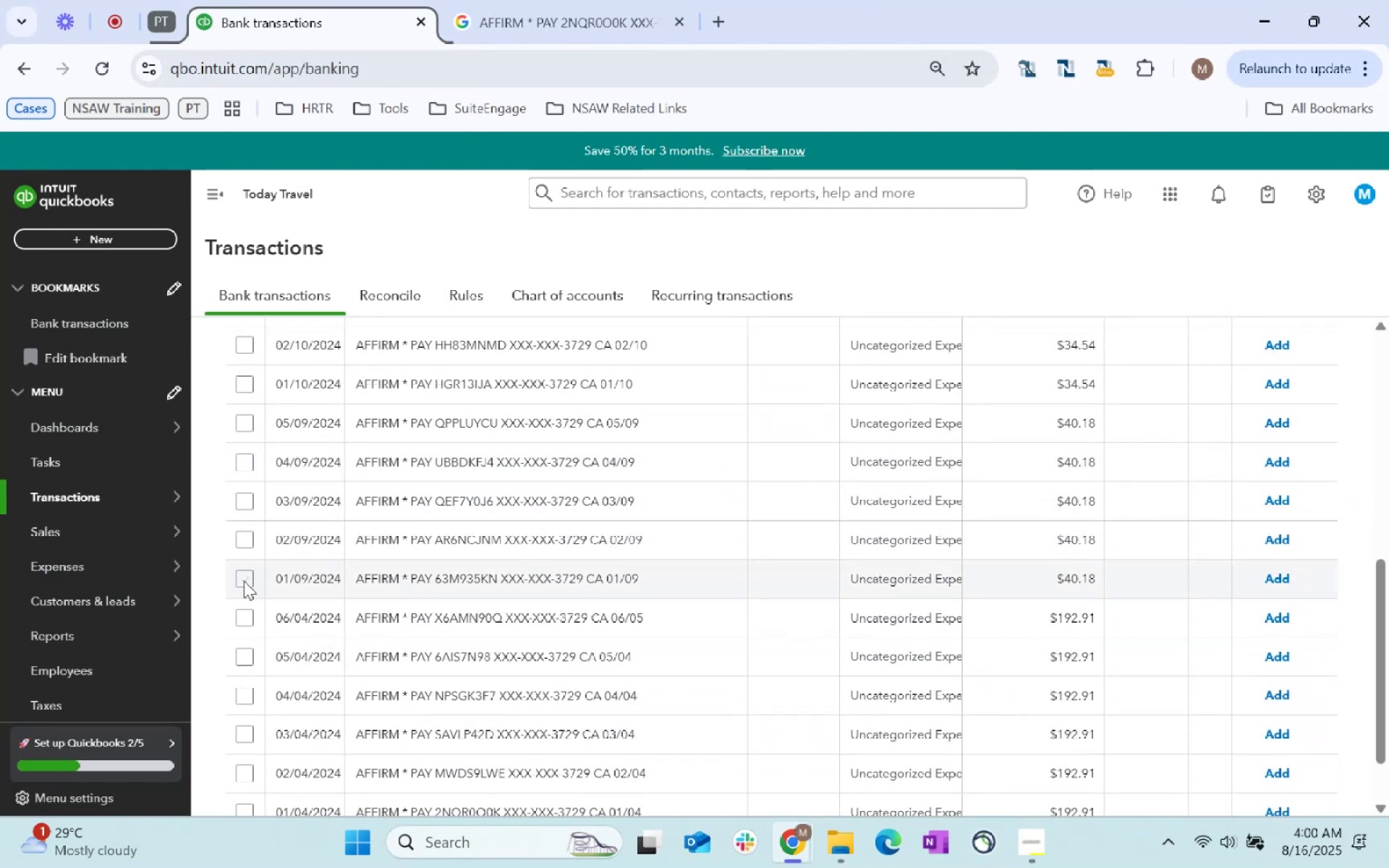 
left_click([244, 582])
 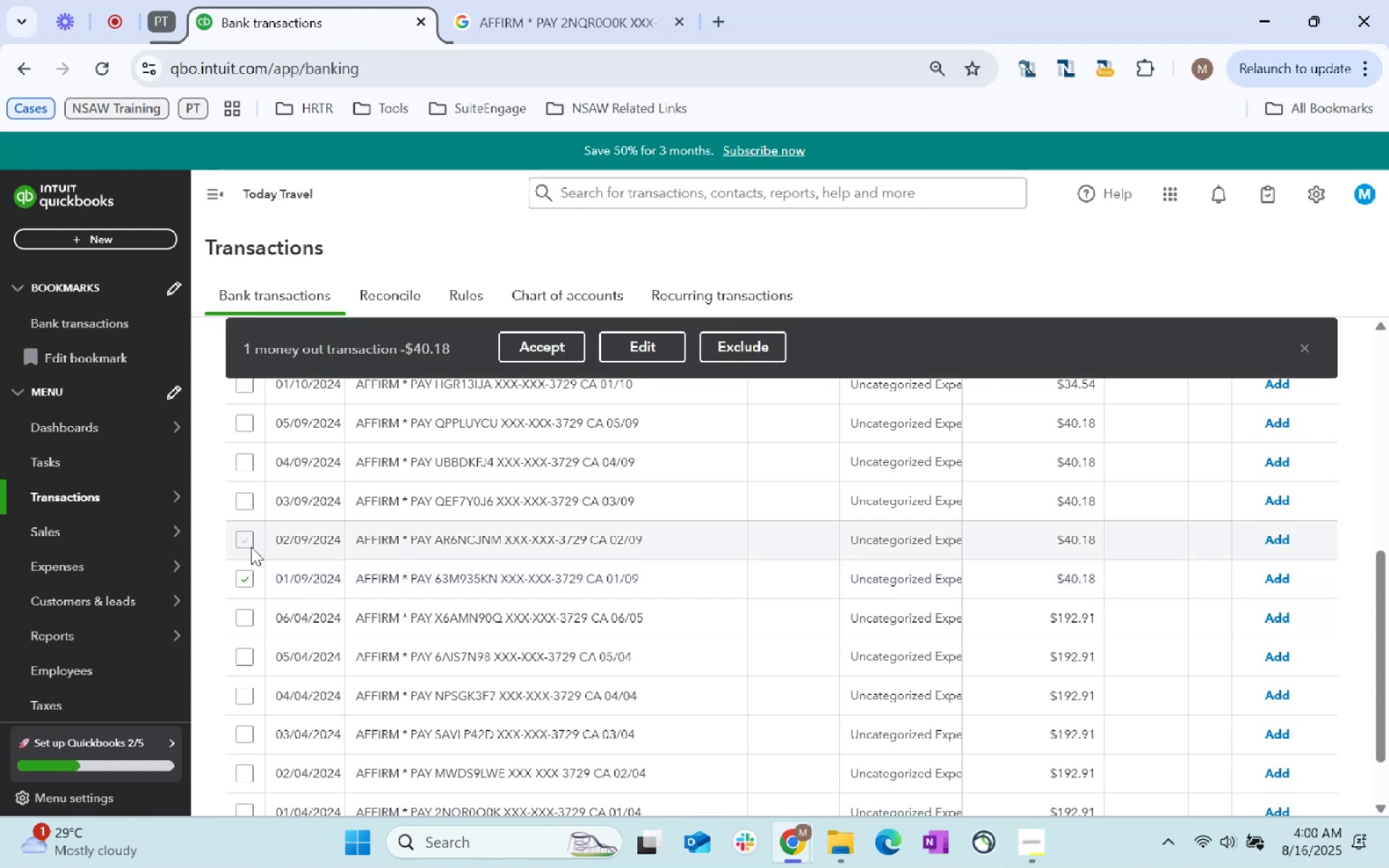 
left_click([242, 540])
 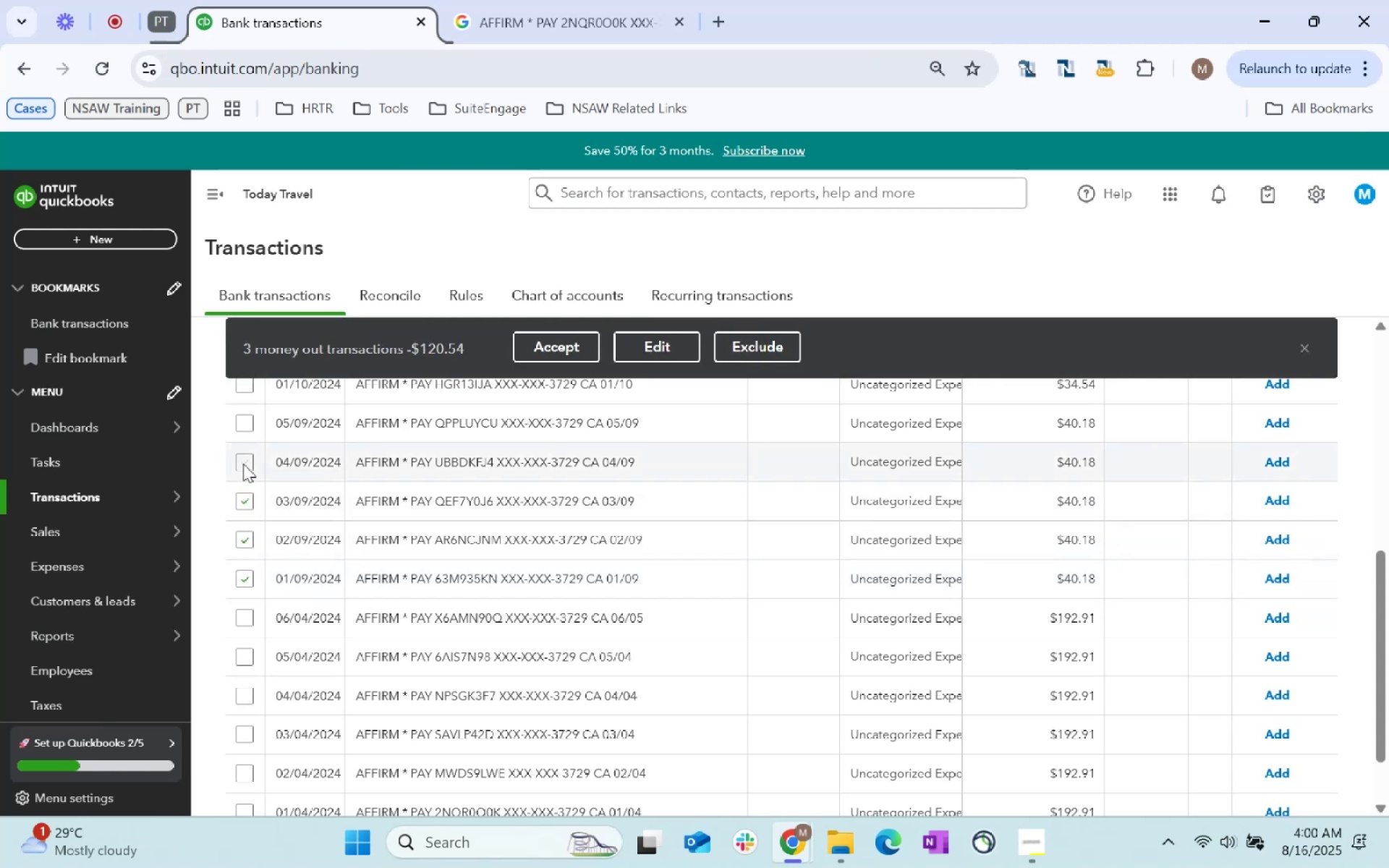 
triple_click([243, 422])
 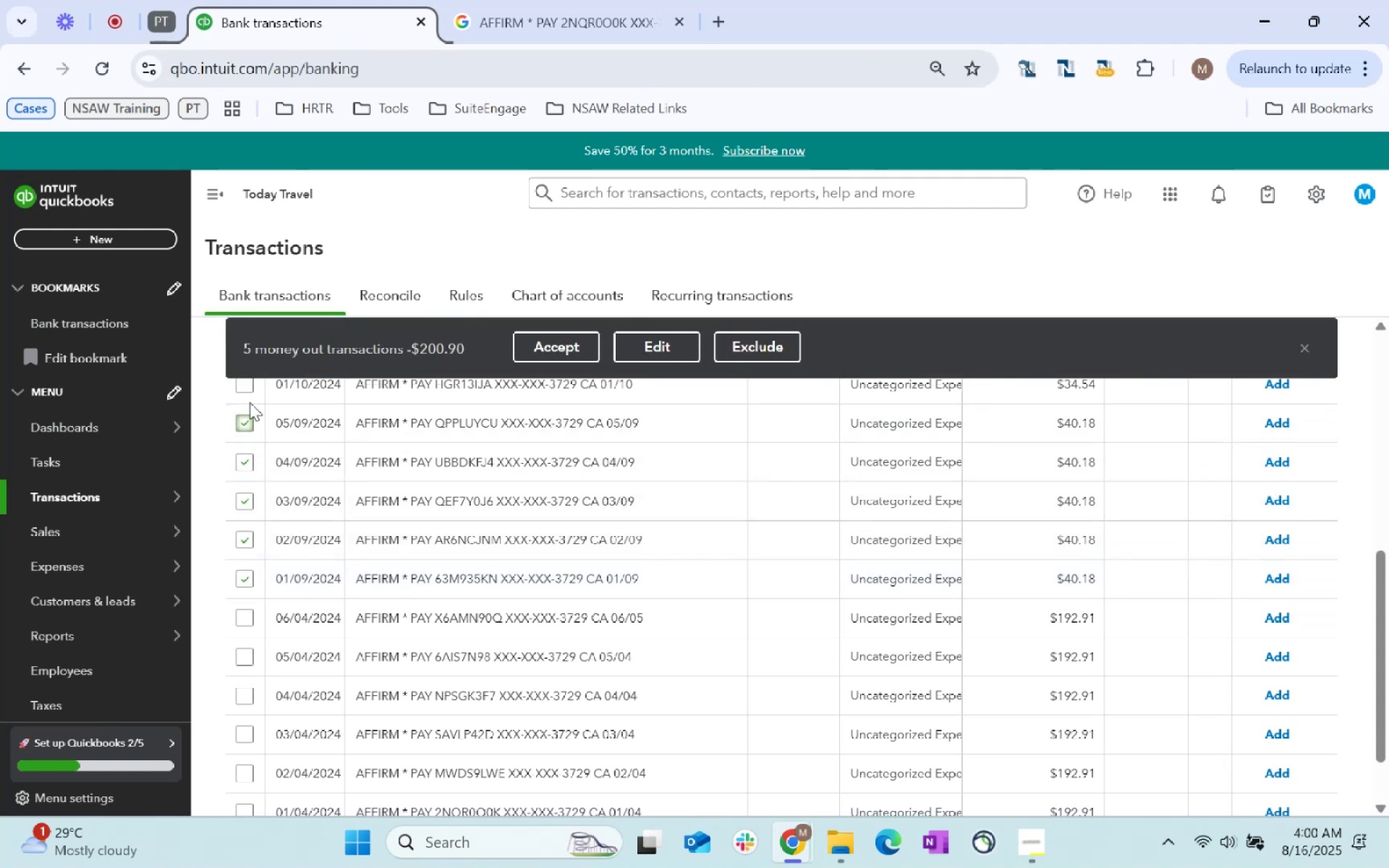 
scroll: coordinate [273, 454], scroll_direction: up, amount: 2.0
 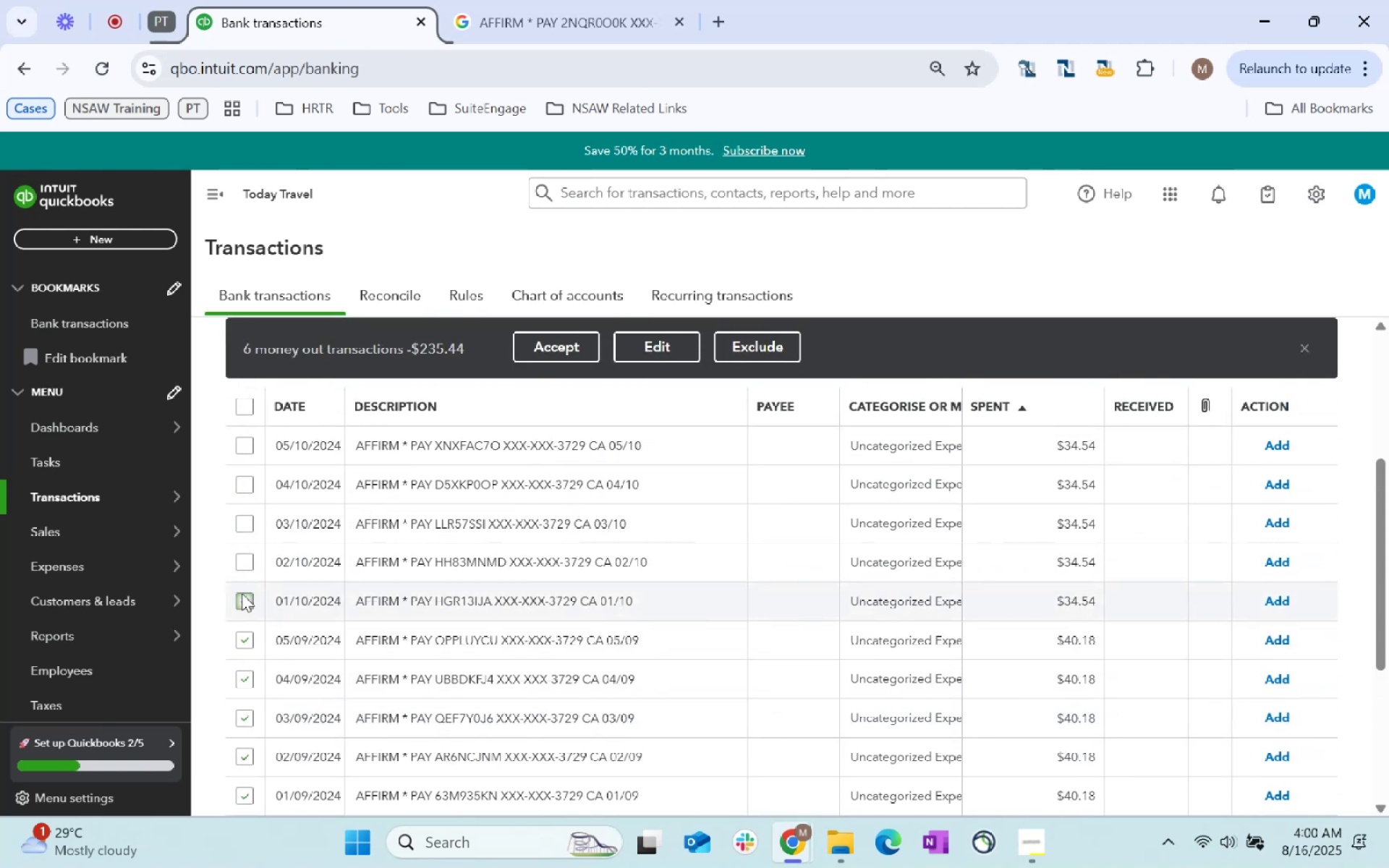 
double_click([245, 556])
 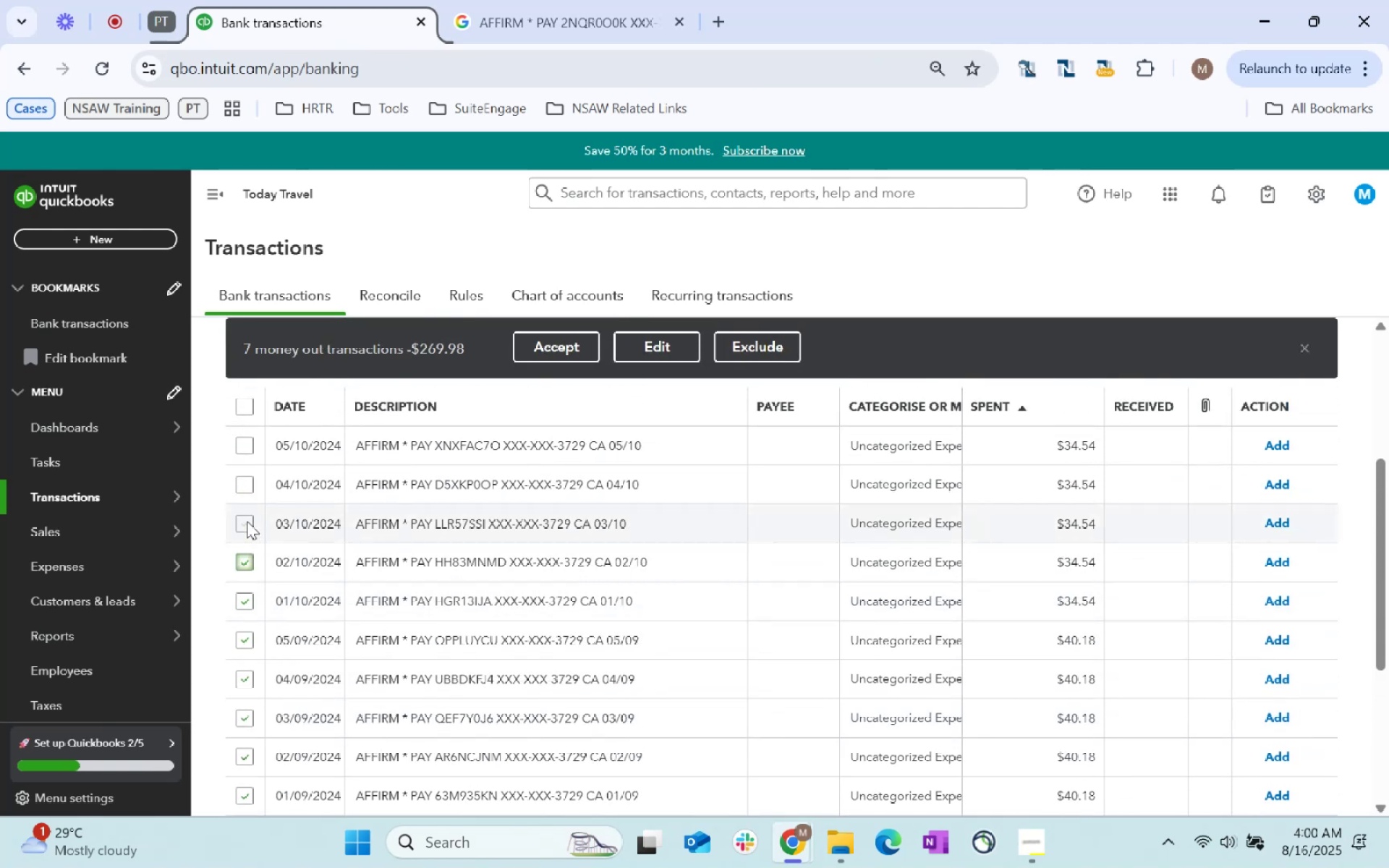 
triple_click([247, 520])
 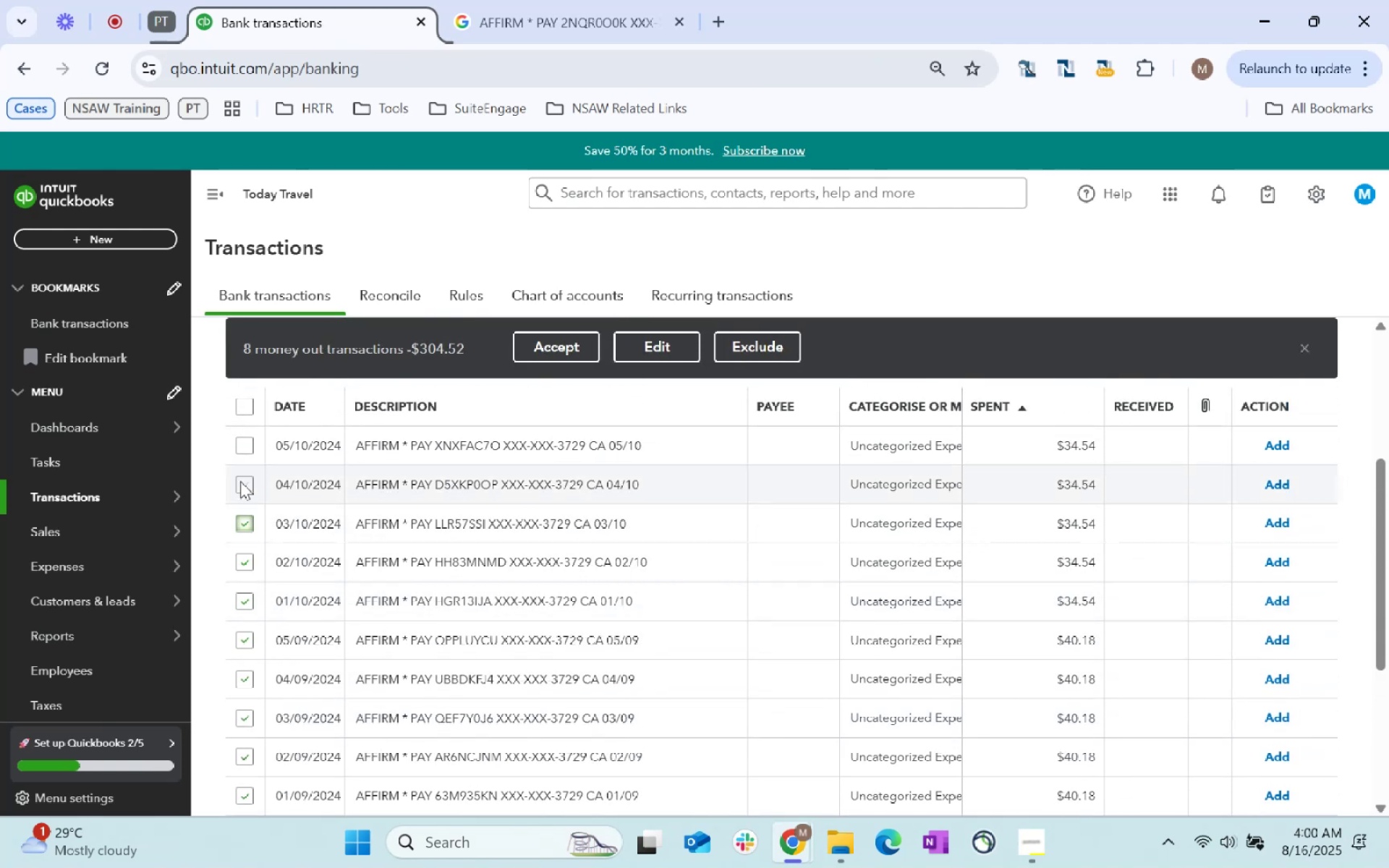 
triple_click([240, 480])
 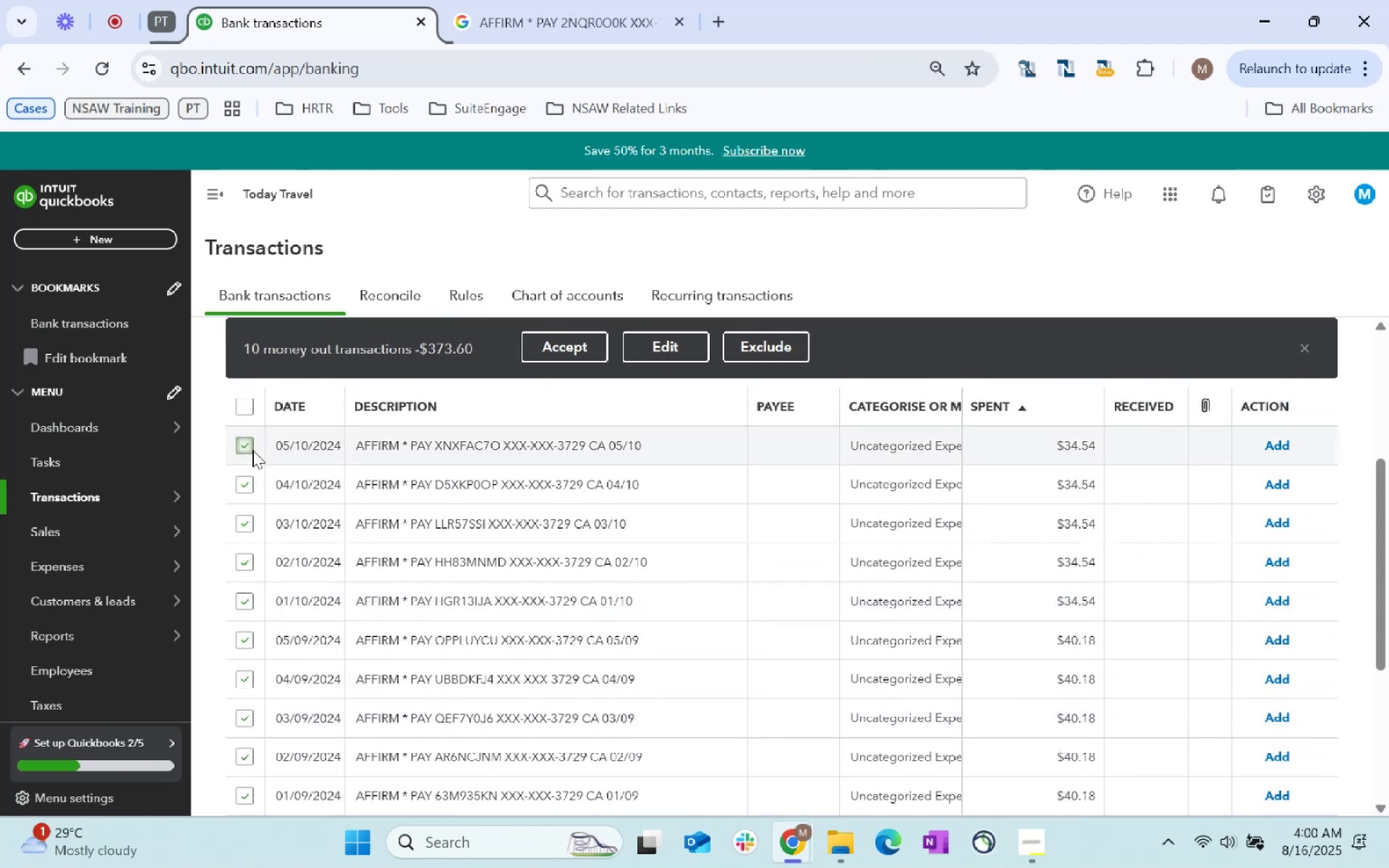 
scroll: coordinate [289, 531], scroll_direction: up, amount: 1.0
 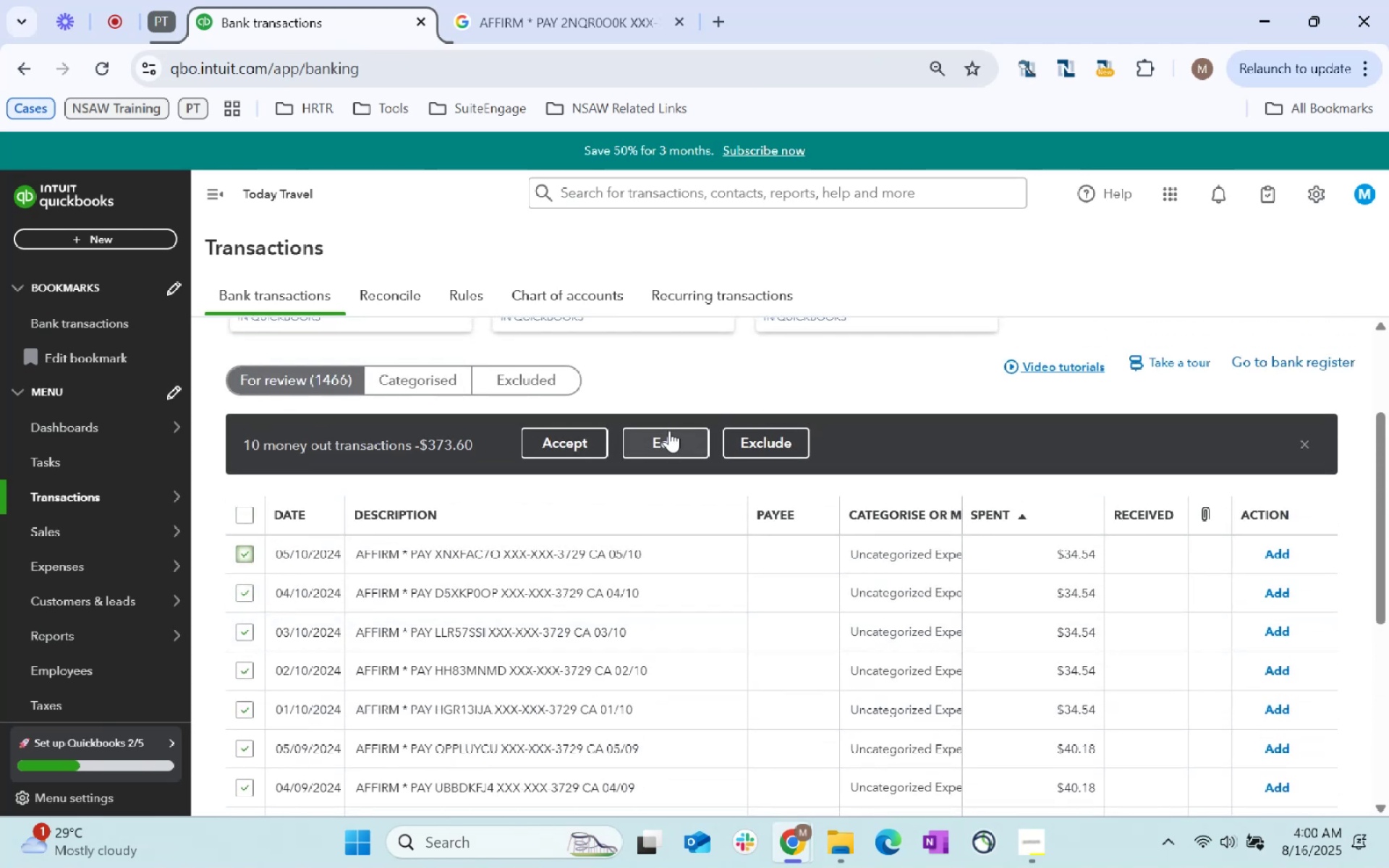 
left_click([669, 430])
 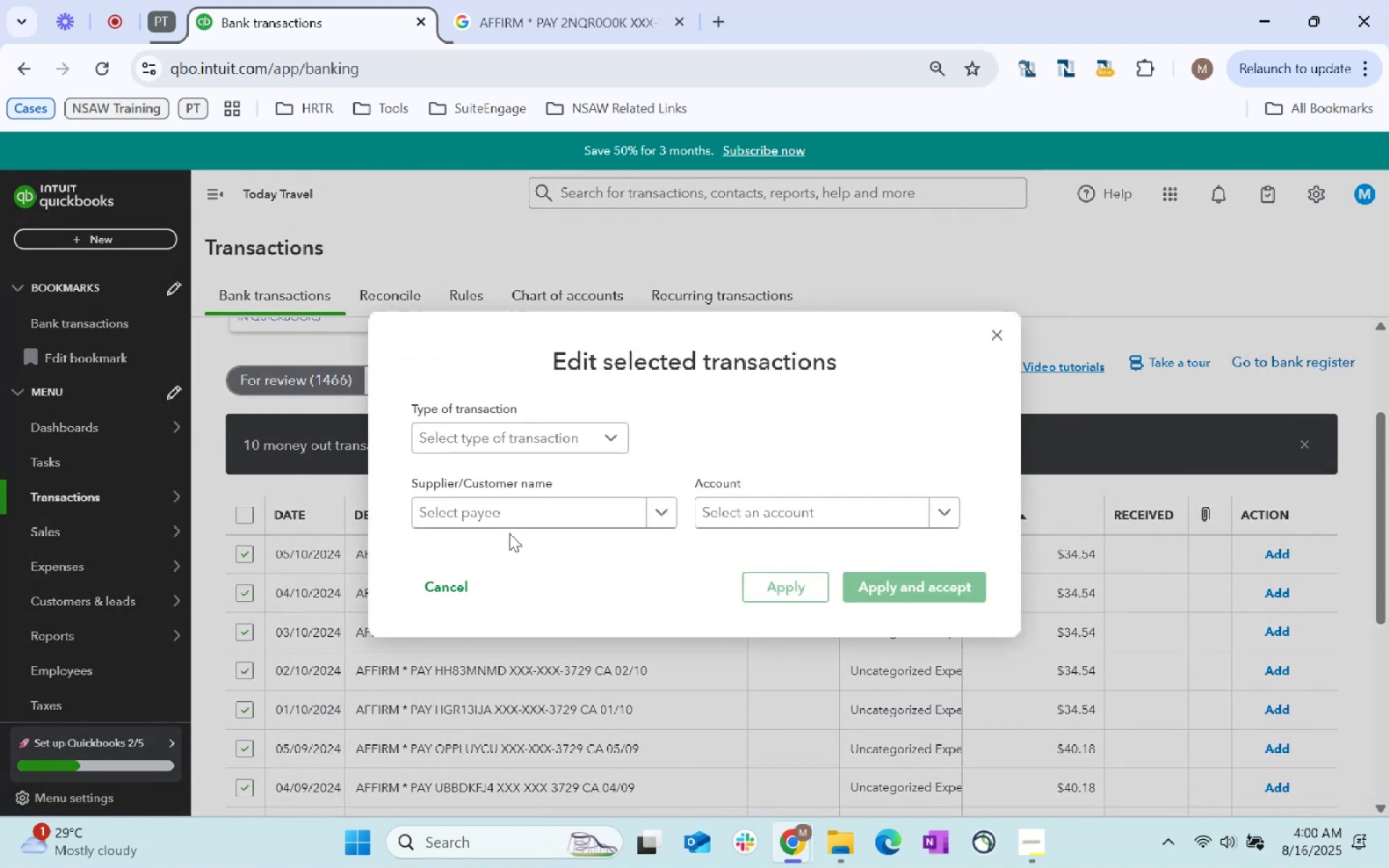 
left_click([509, 516])
 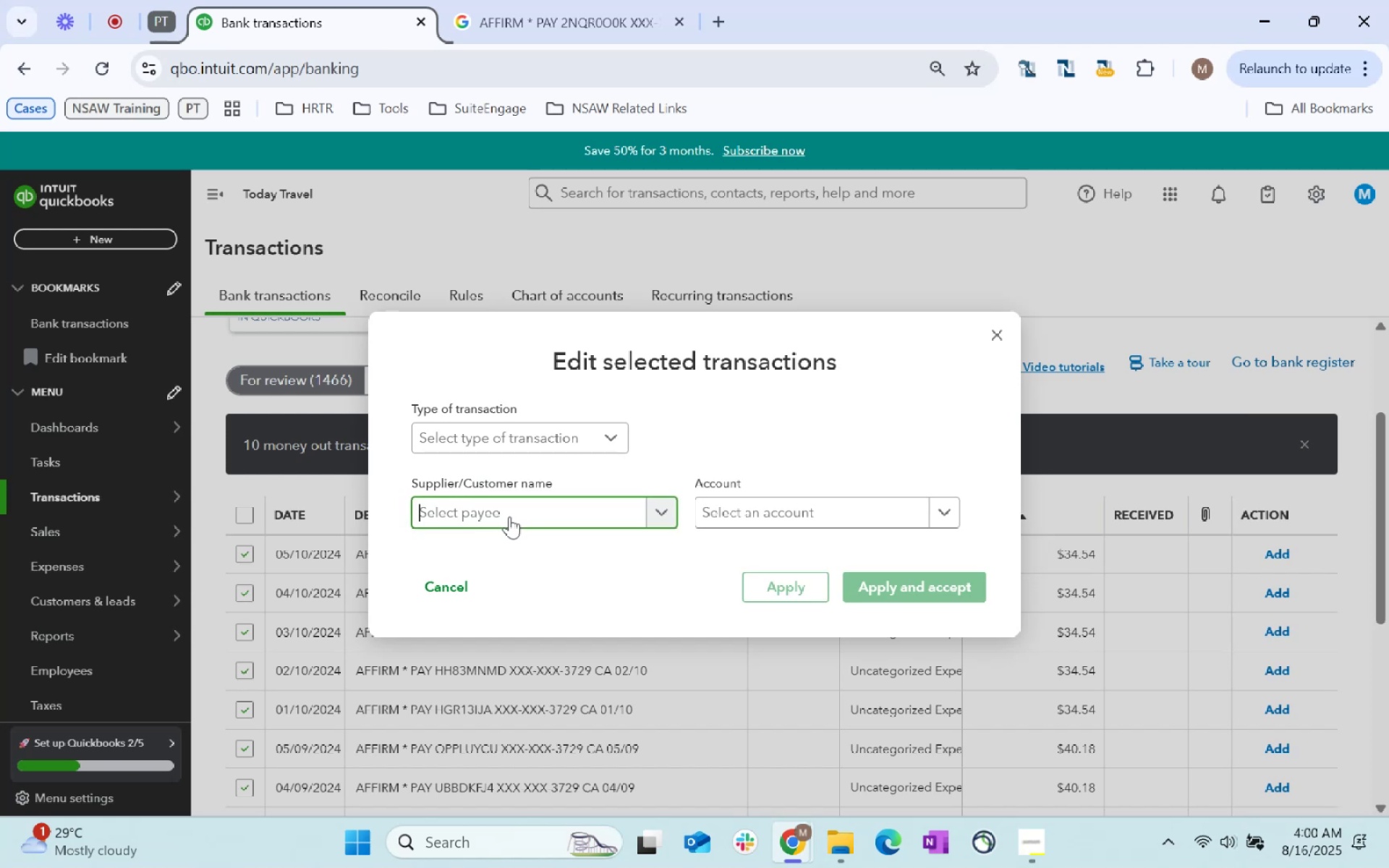 
type(Arrirm)
key(Backspace)
key(Backspace)
key(Backspace)
key(Backspace)
key(Backspace)
key(Backspace)
type(Afirm)
key(Backspace)
key(Backspace)
key(Backspace)
type(firm Pay)
key(Tab)
 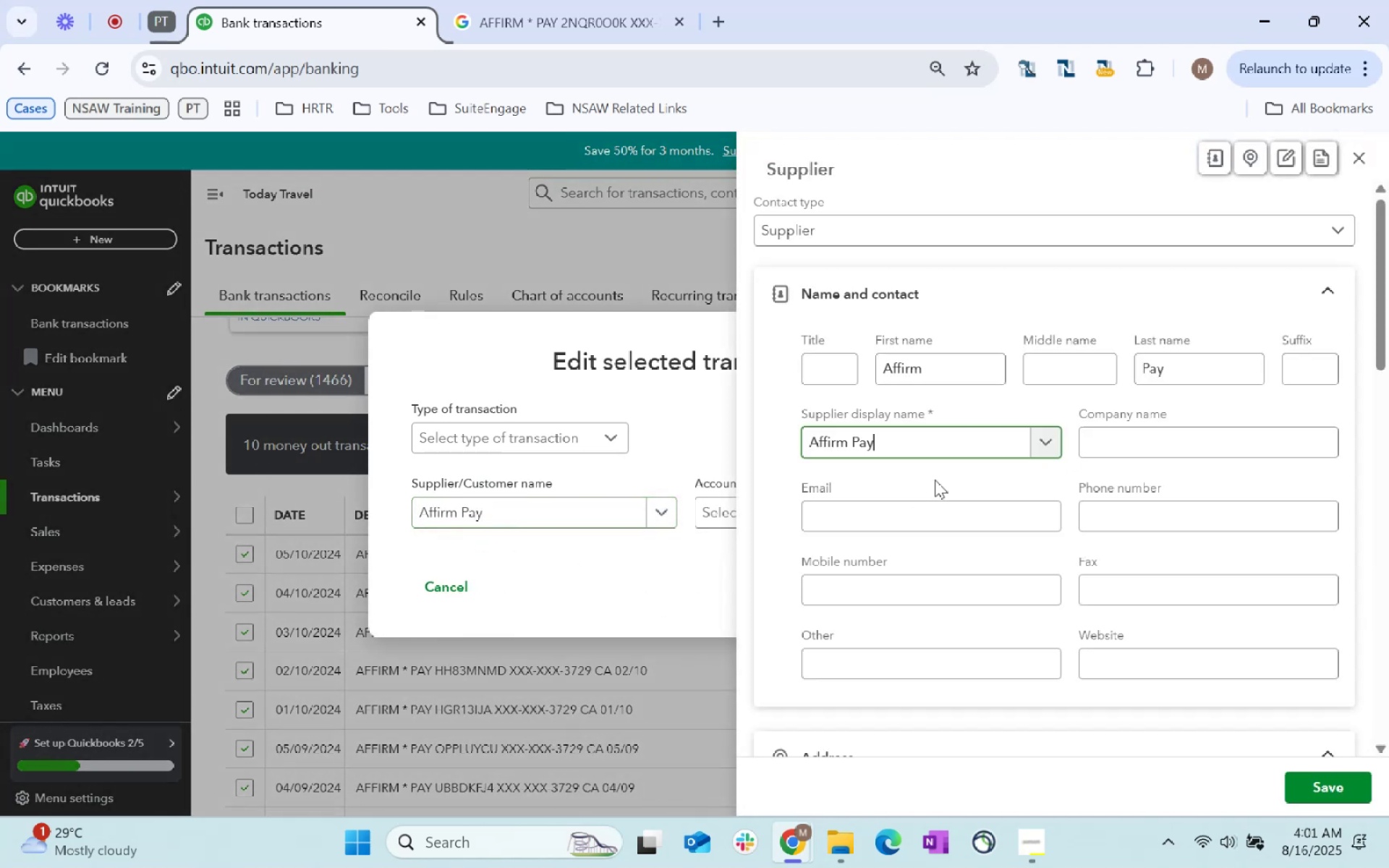 
scroll: coordinate [933, 553], scroll_direction: down, amount: 80.0
 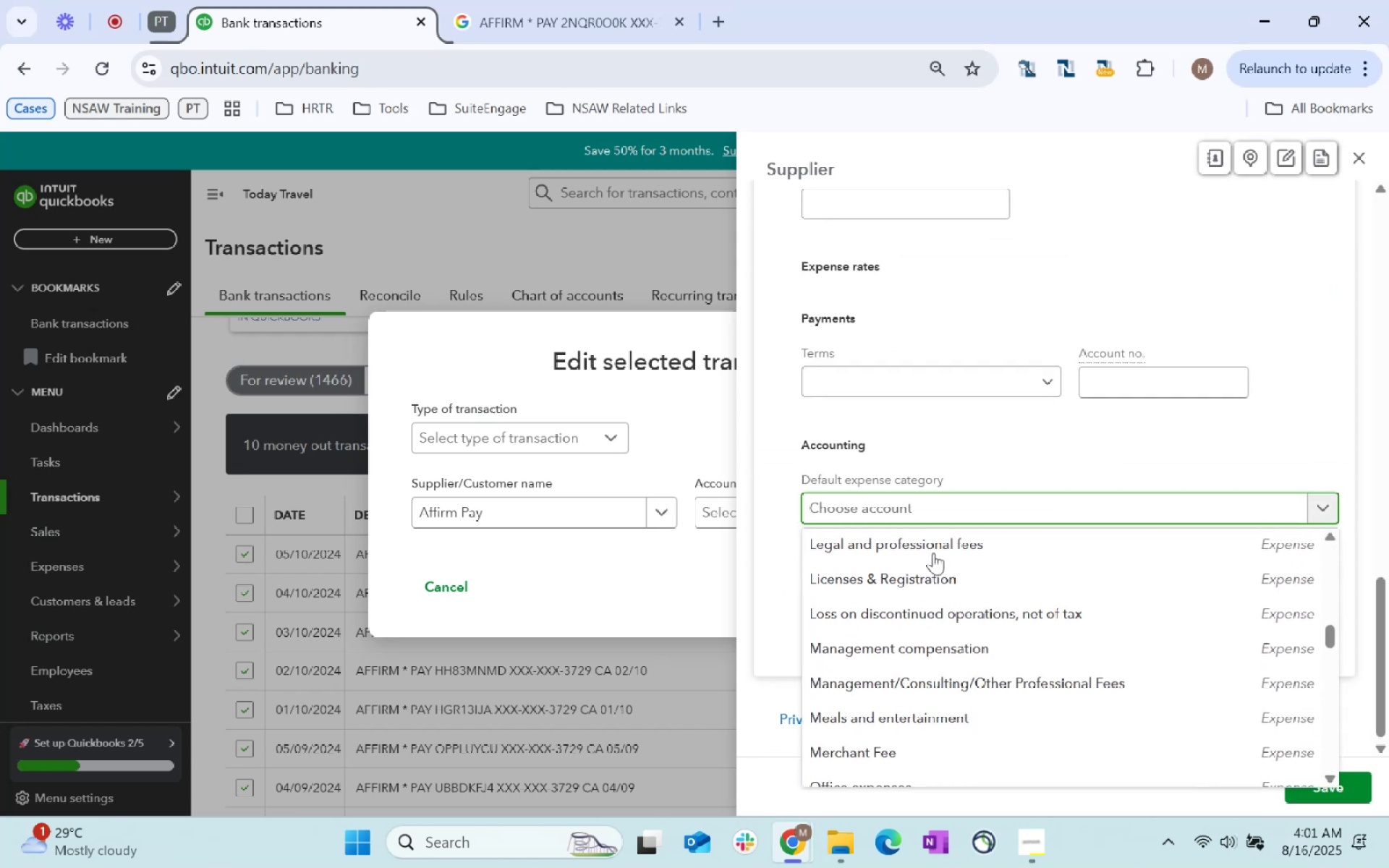 
left_click([1001, 522])
 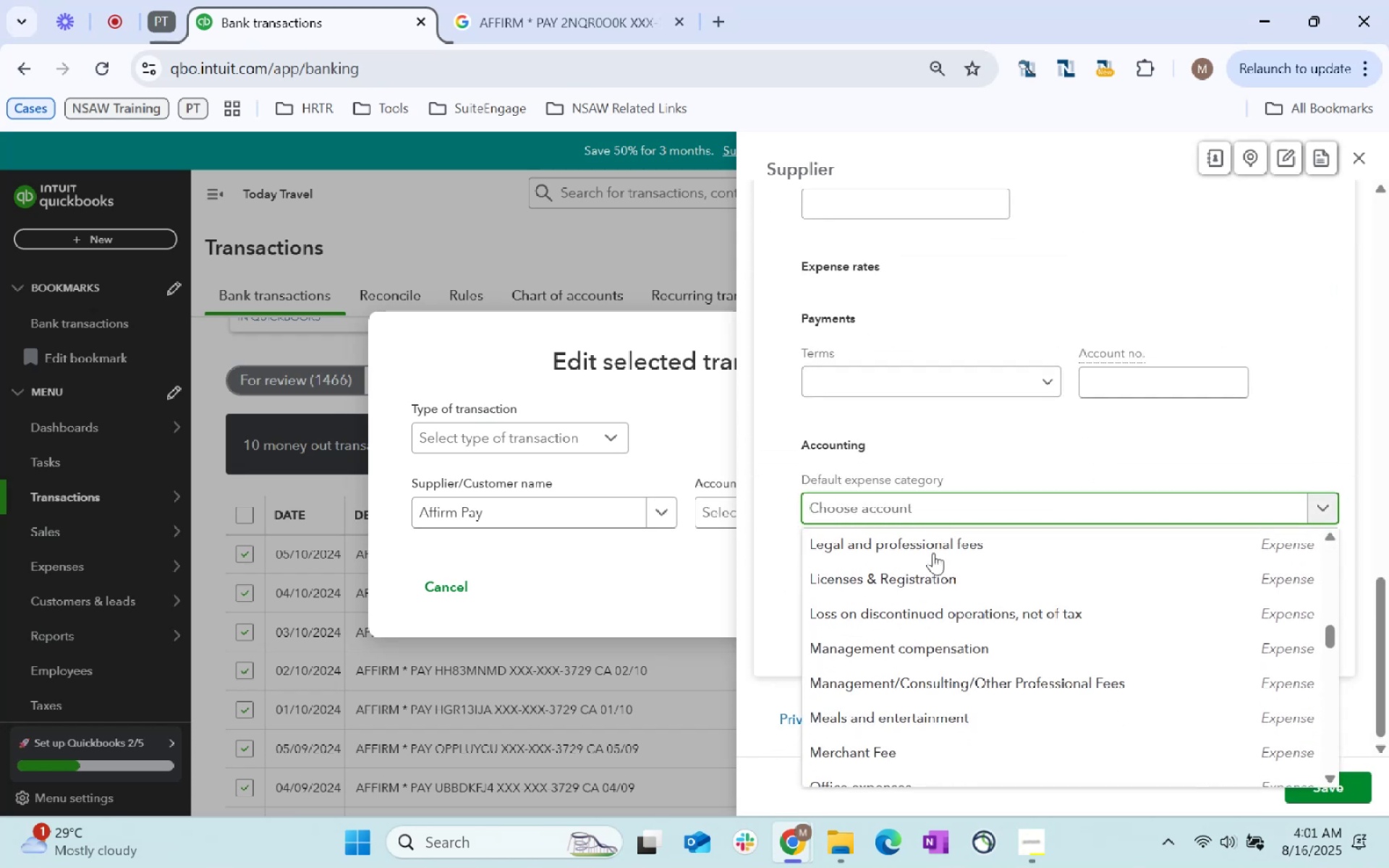 
type(interes)
 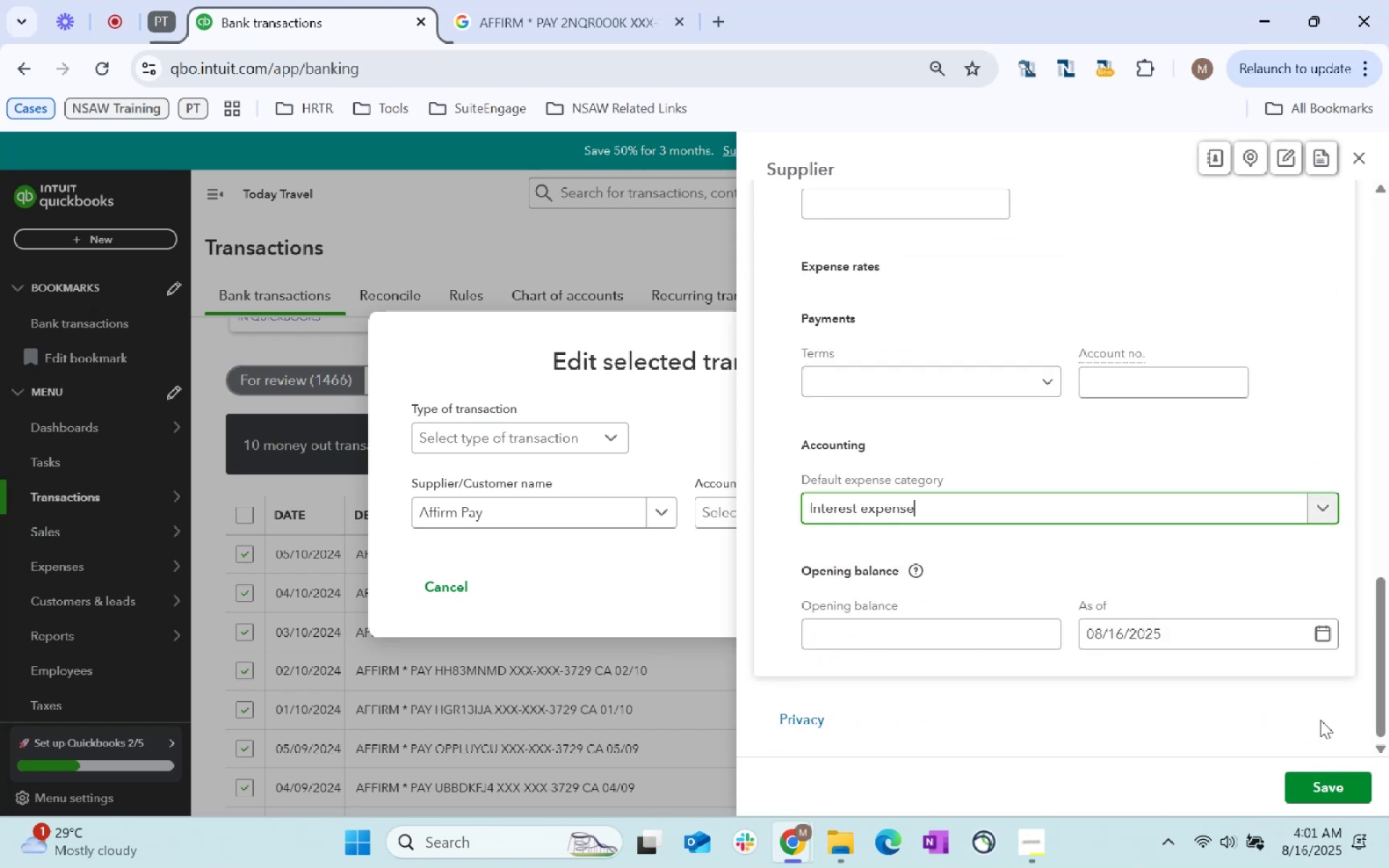 
left_click([1331, 795])
 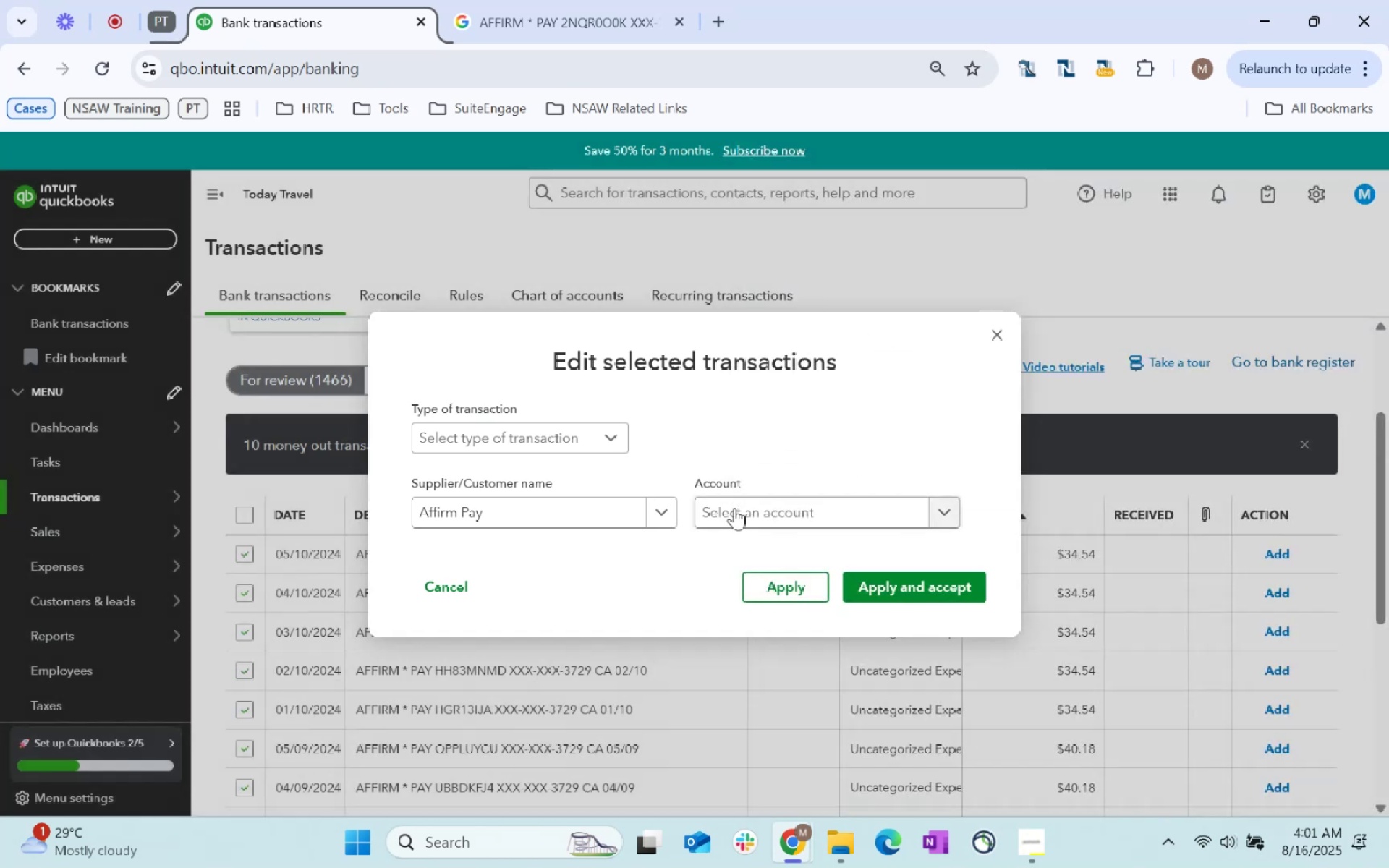 
left_click([734, 509])
 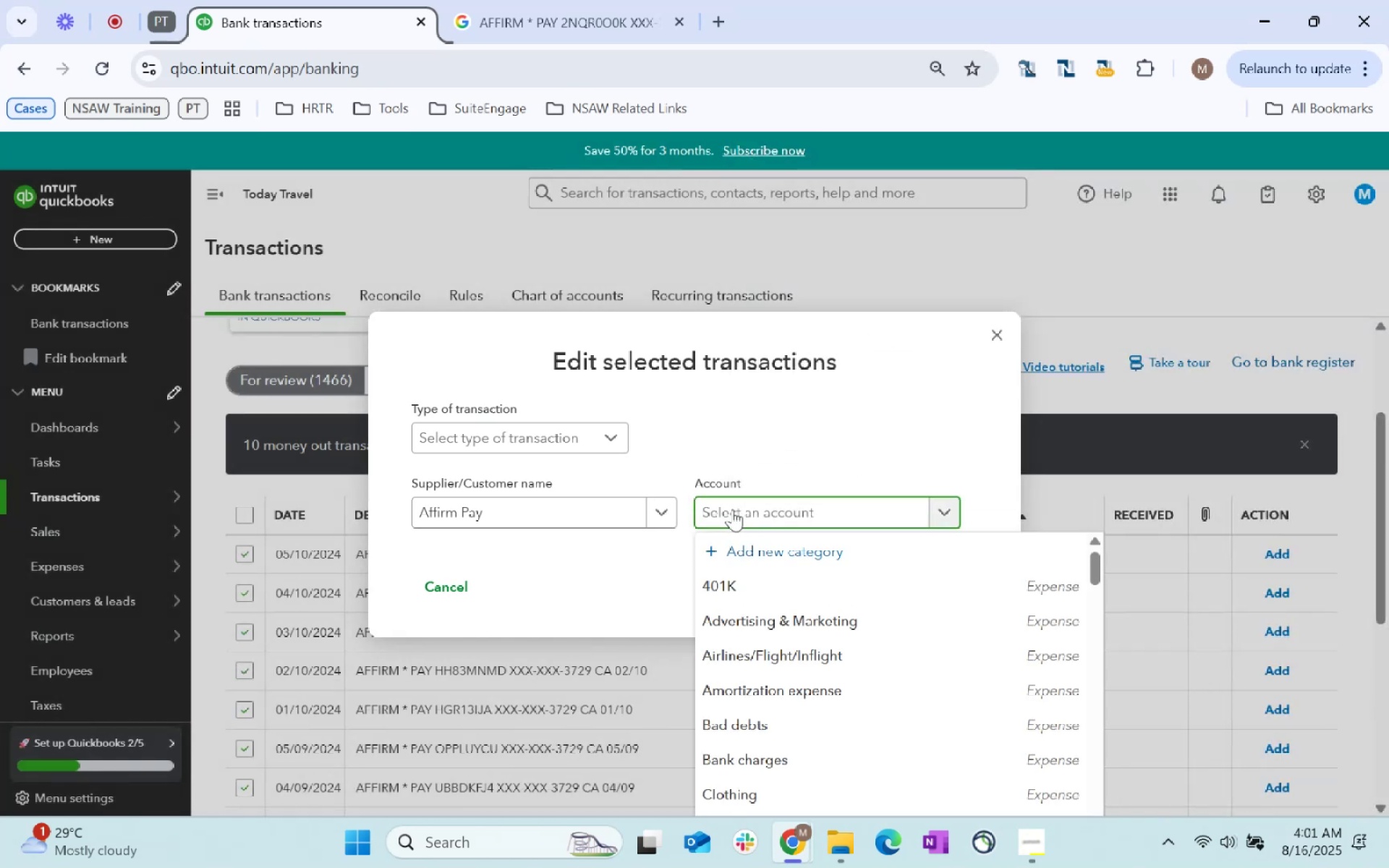 
type(Intere)
key(Backspace)
key(Backspace)
key(Tab)
 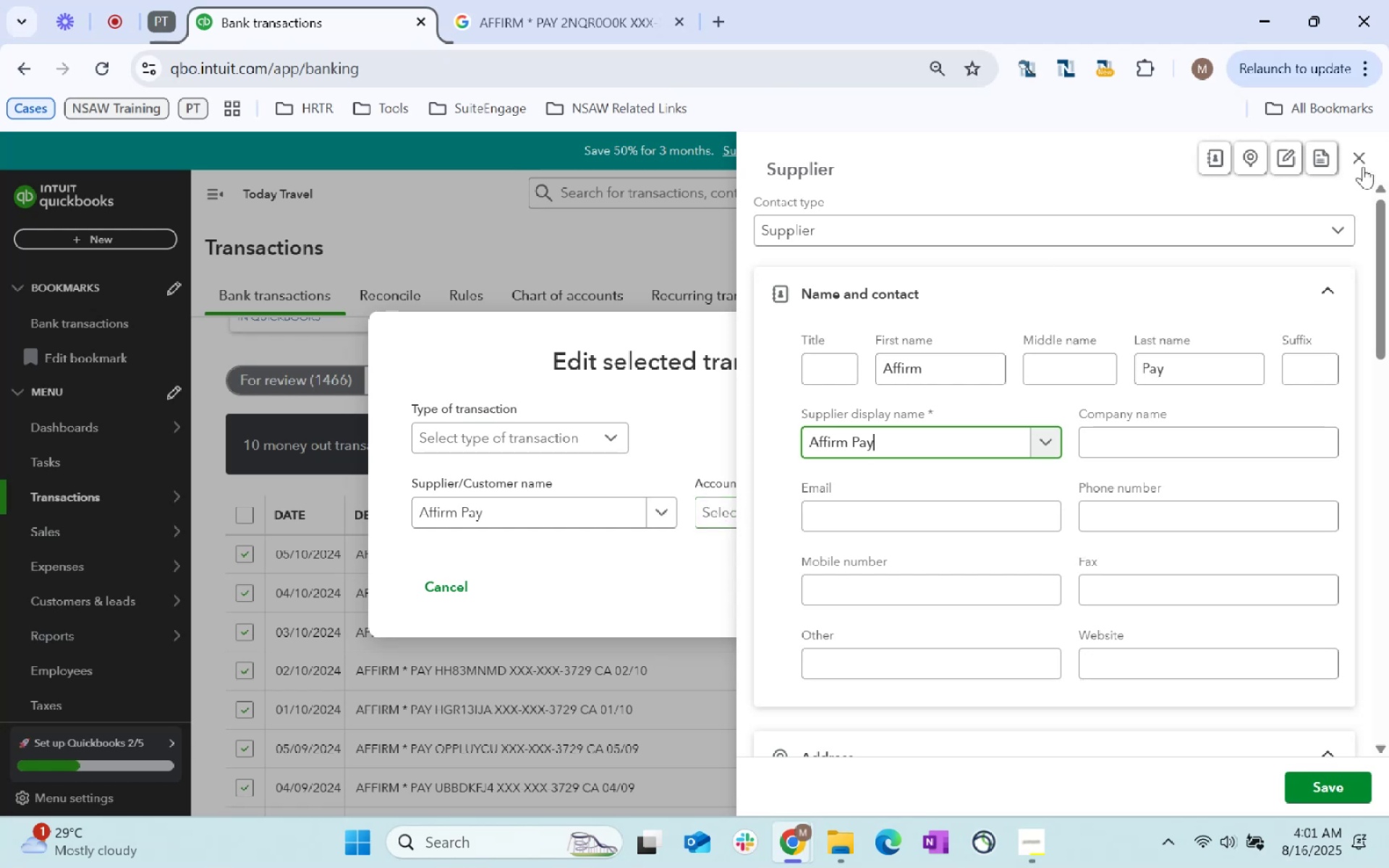 
left_click([1364, 157])
 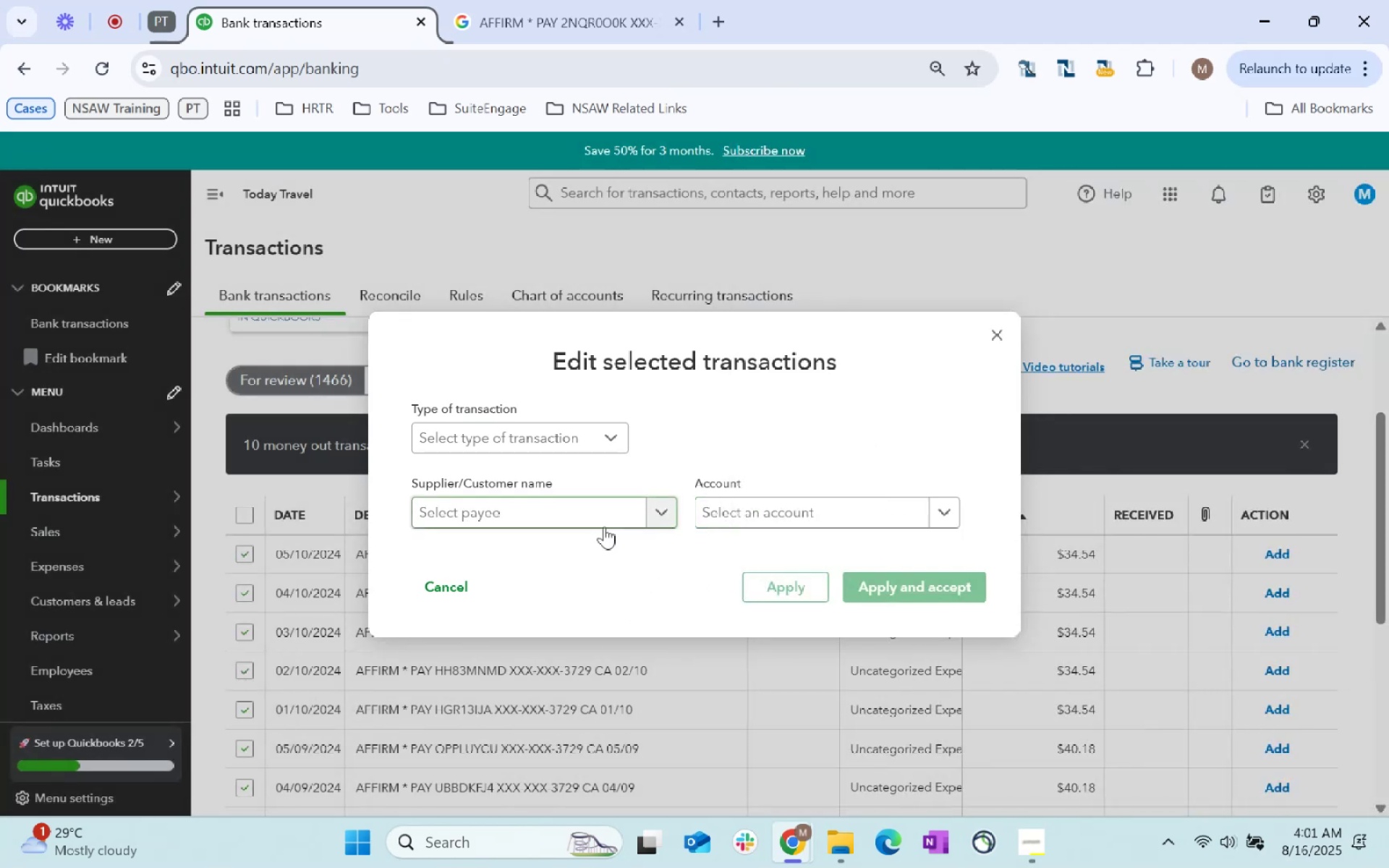 
left_click([559, 522])
 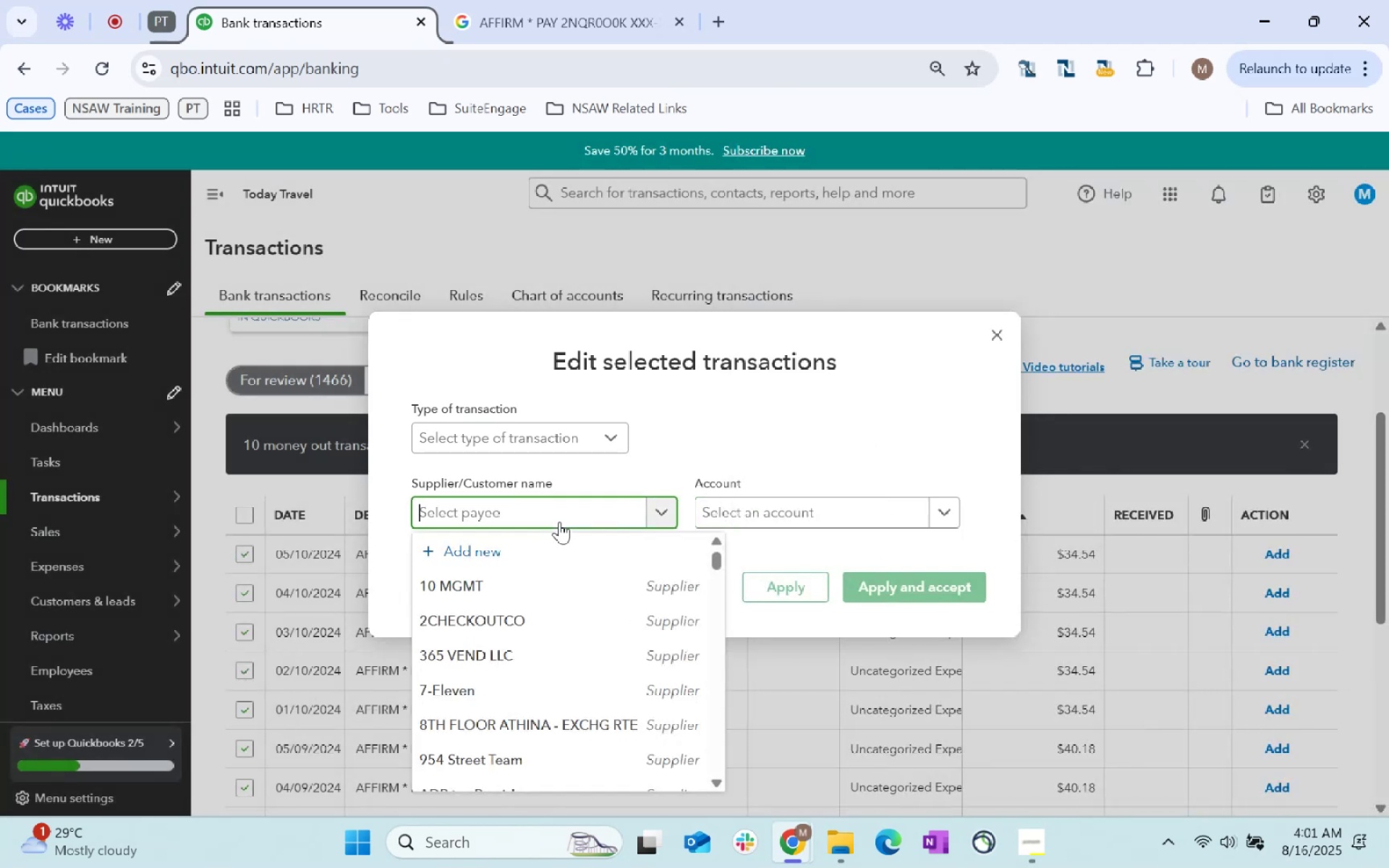 
type(Affirm)
key(Tab)
type(Interest)
 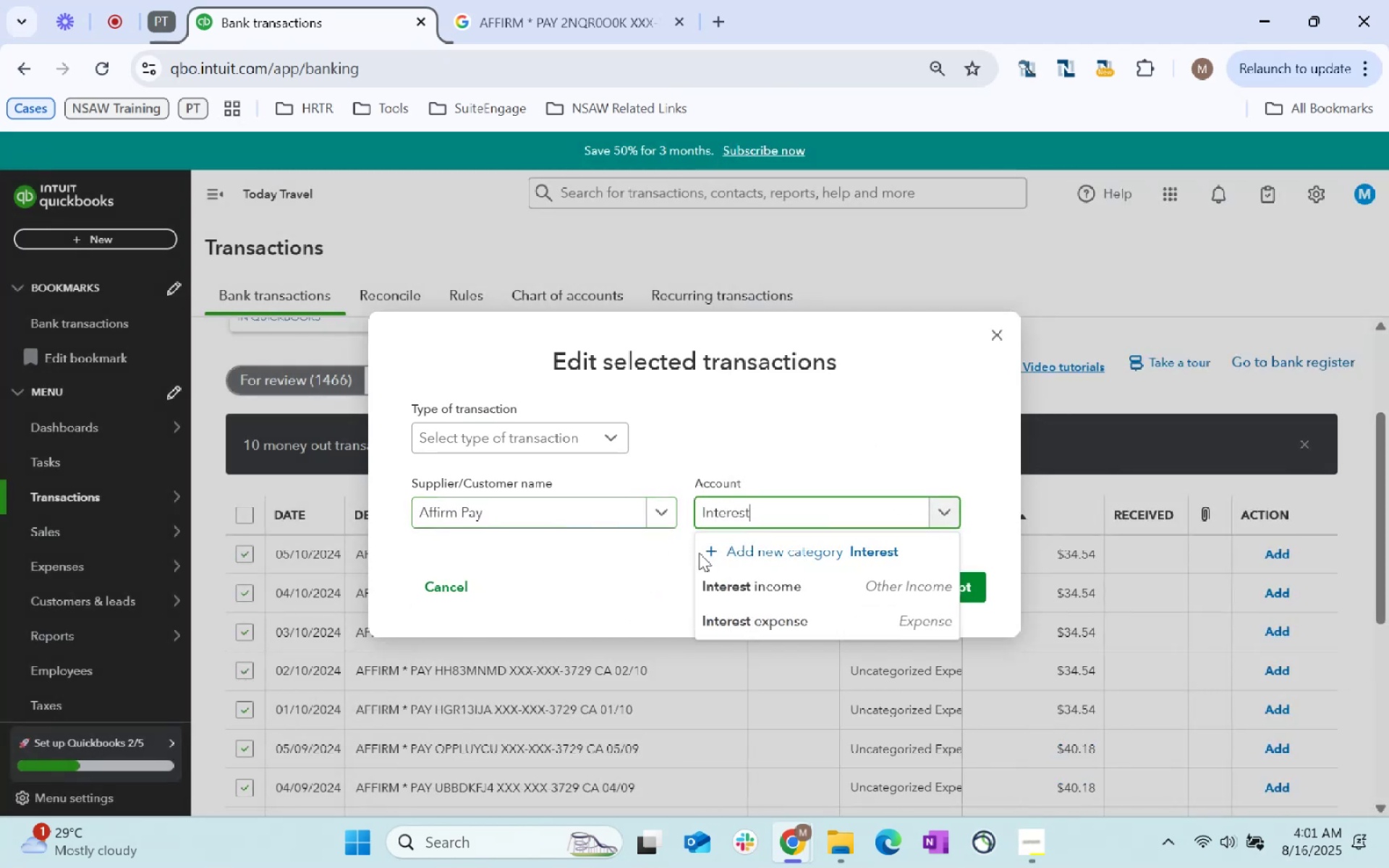 
left_click([754, 616])
 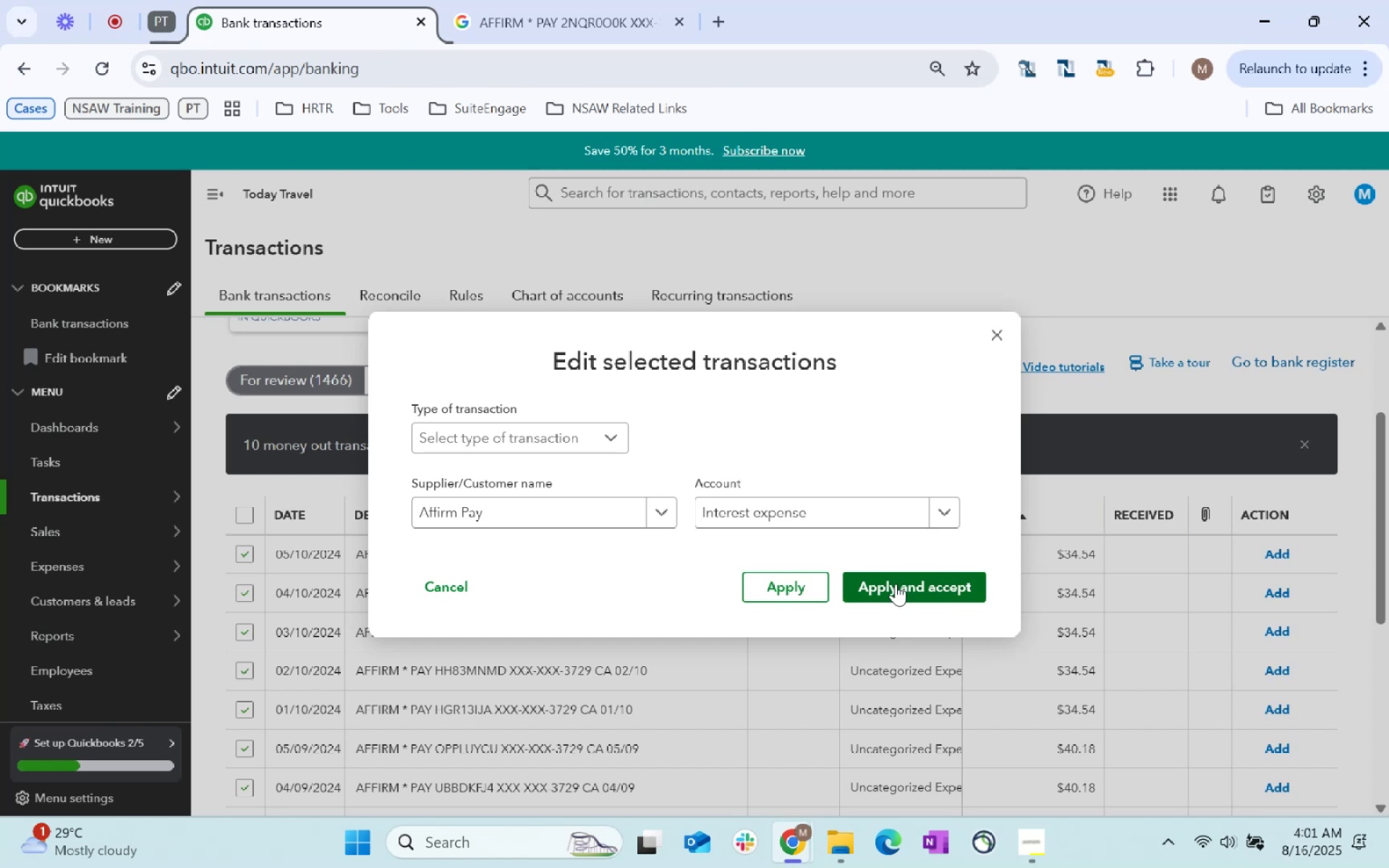 
left_click([896, 584])
 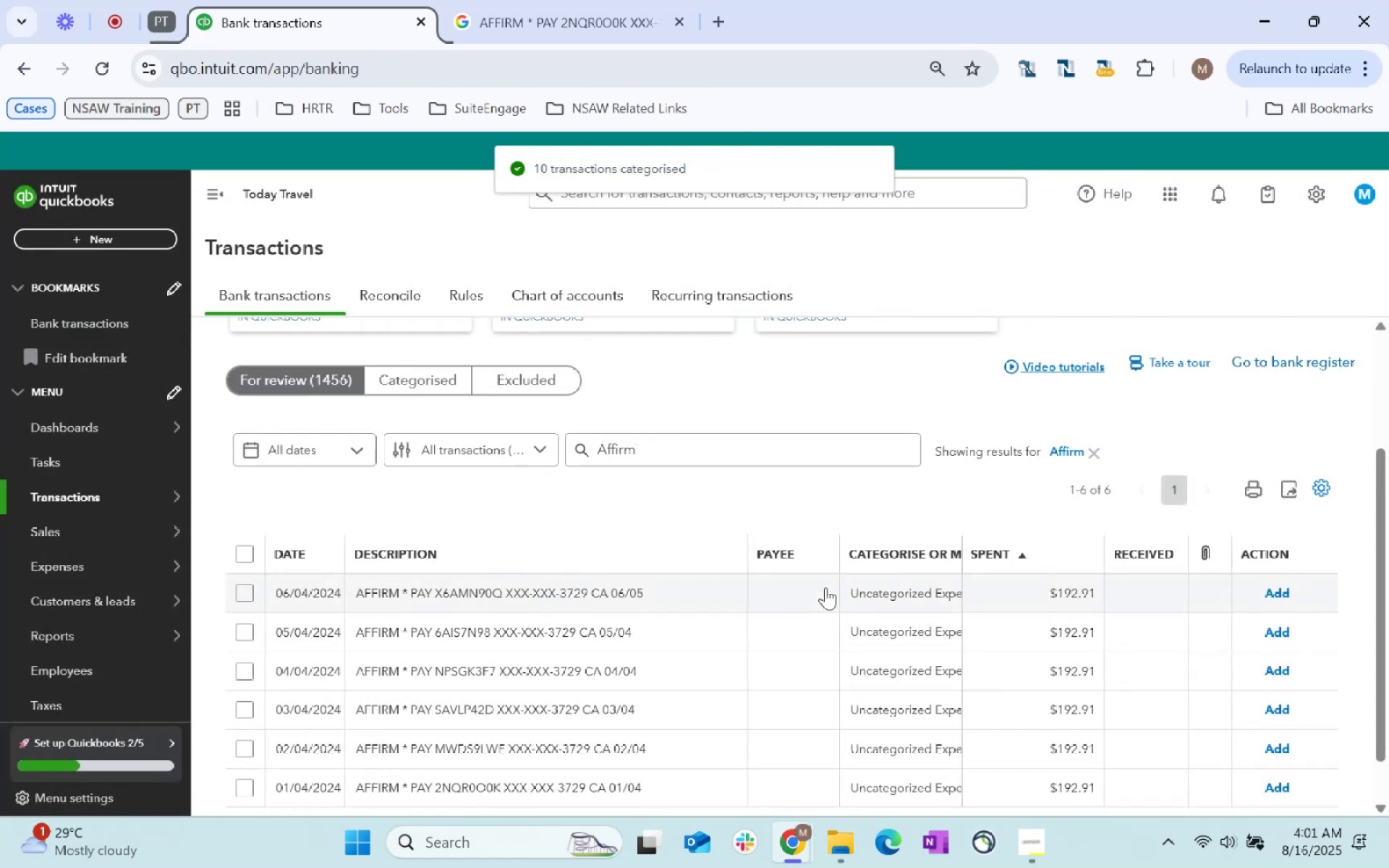 
scroll: coordinate [417, 613], scroll_direction: down, amount: 32.0
 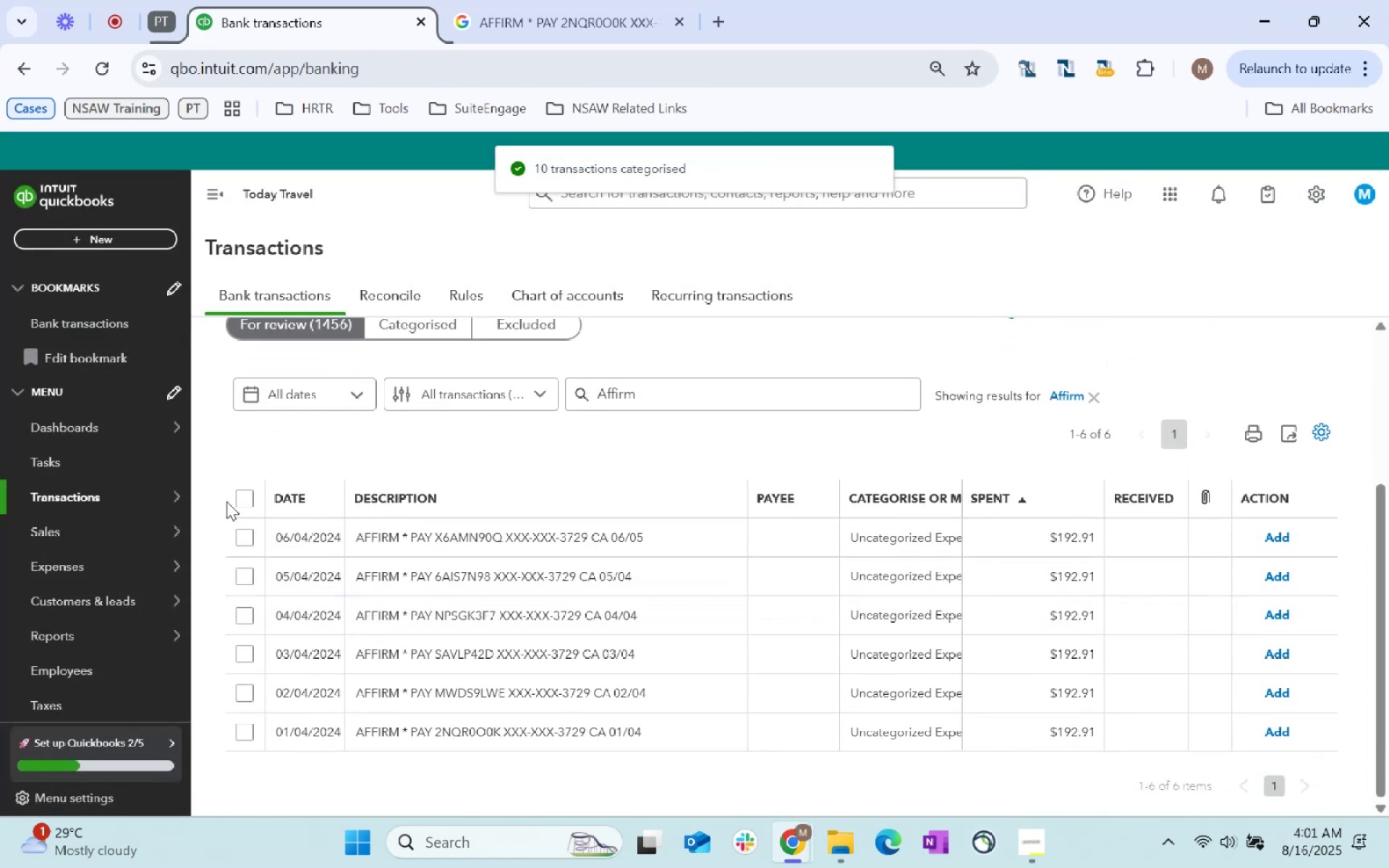 
left_click([237, 501])
 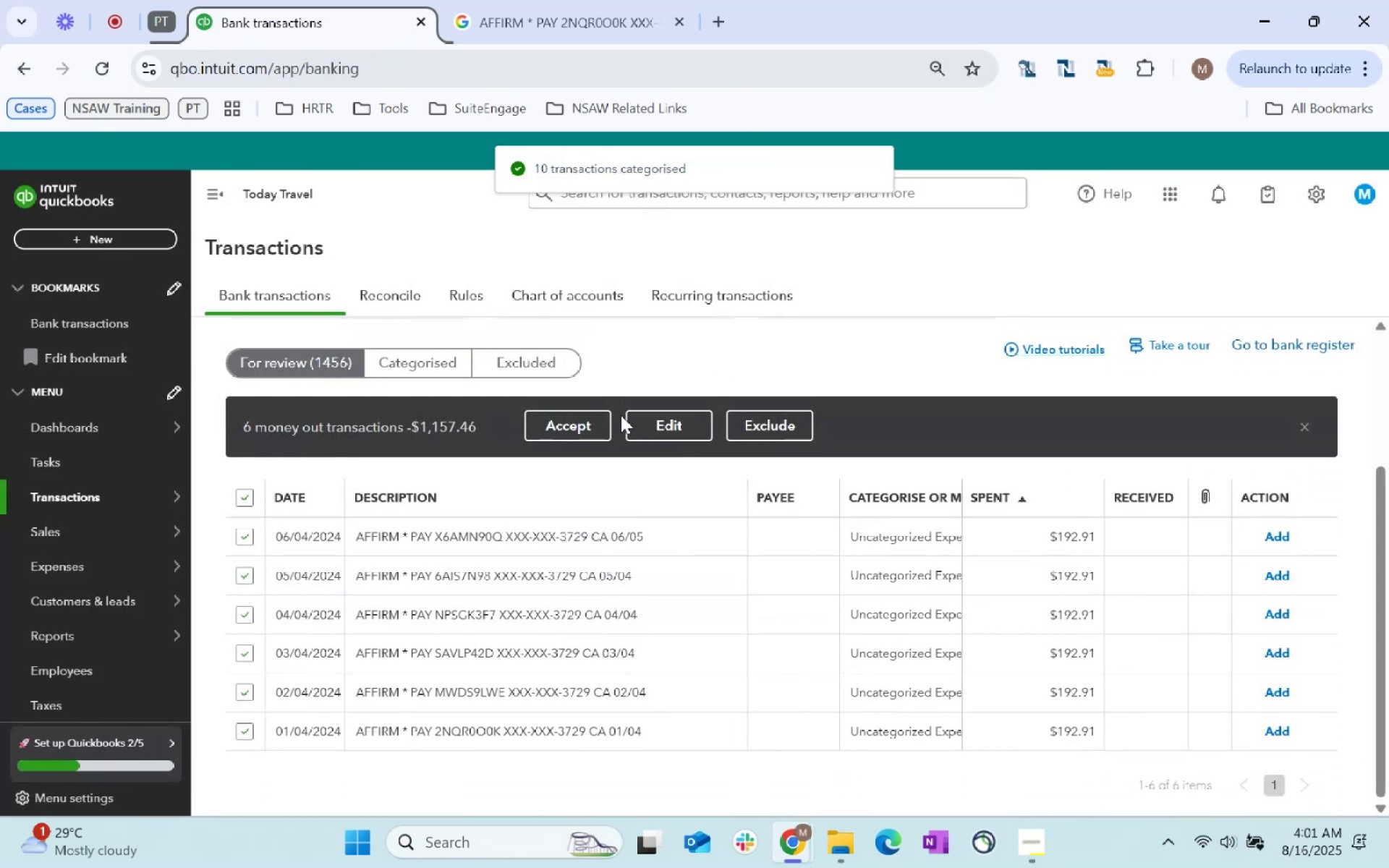 
left_click([649, 427])
 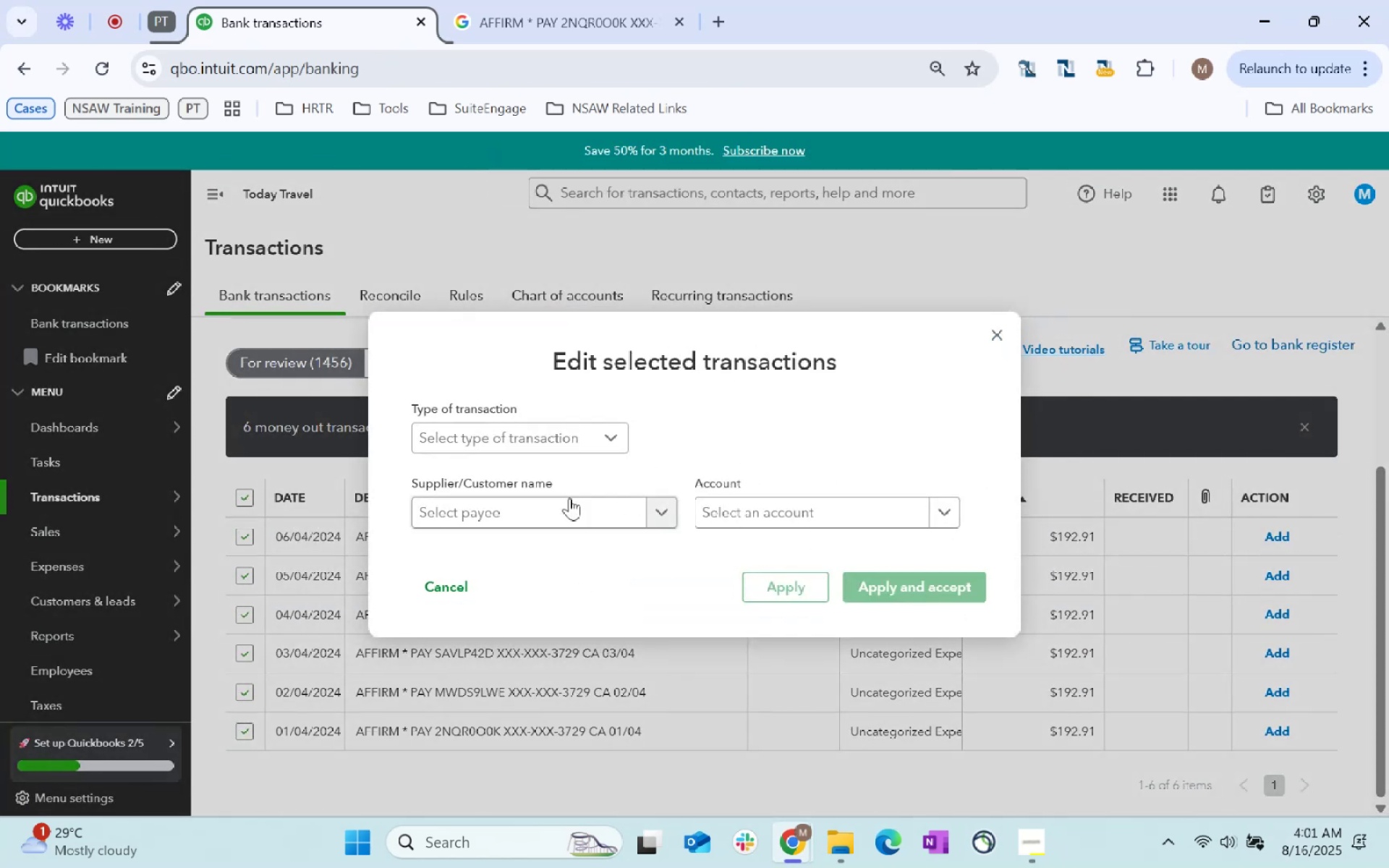 
left_click([509, 502])
 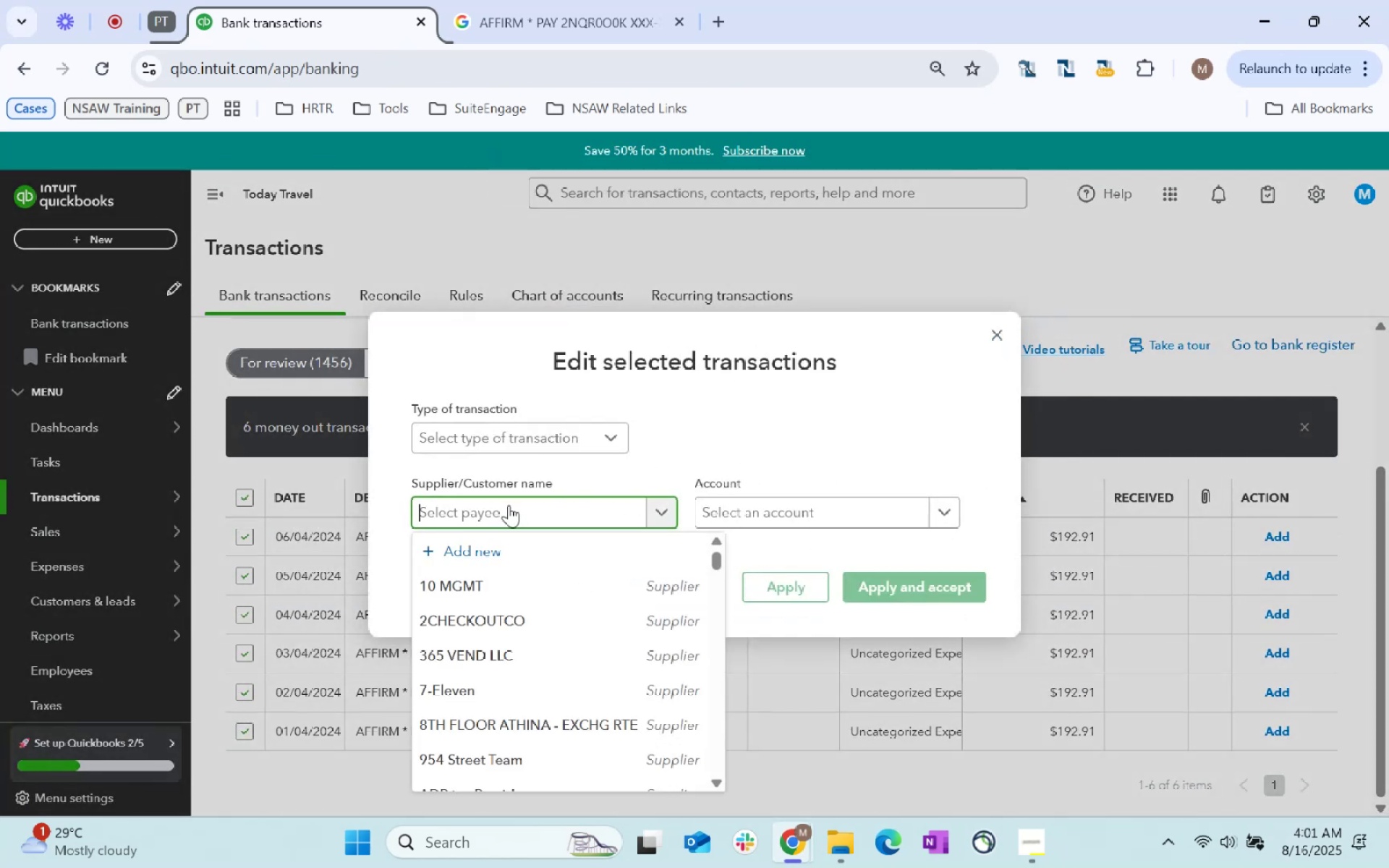 
type(Affirm)
key(Tab)
type(Account)
 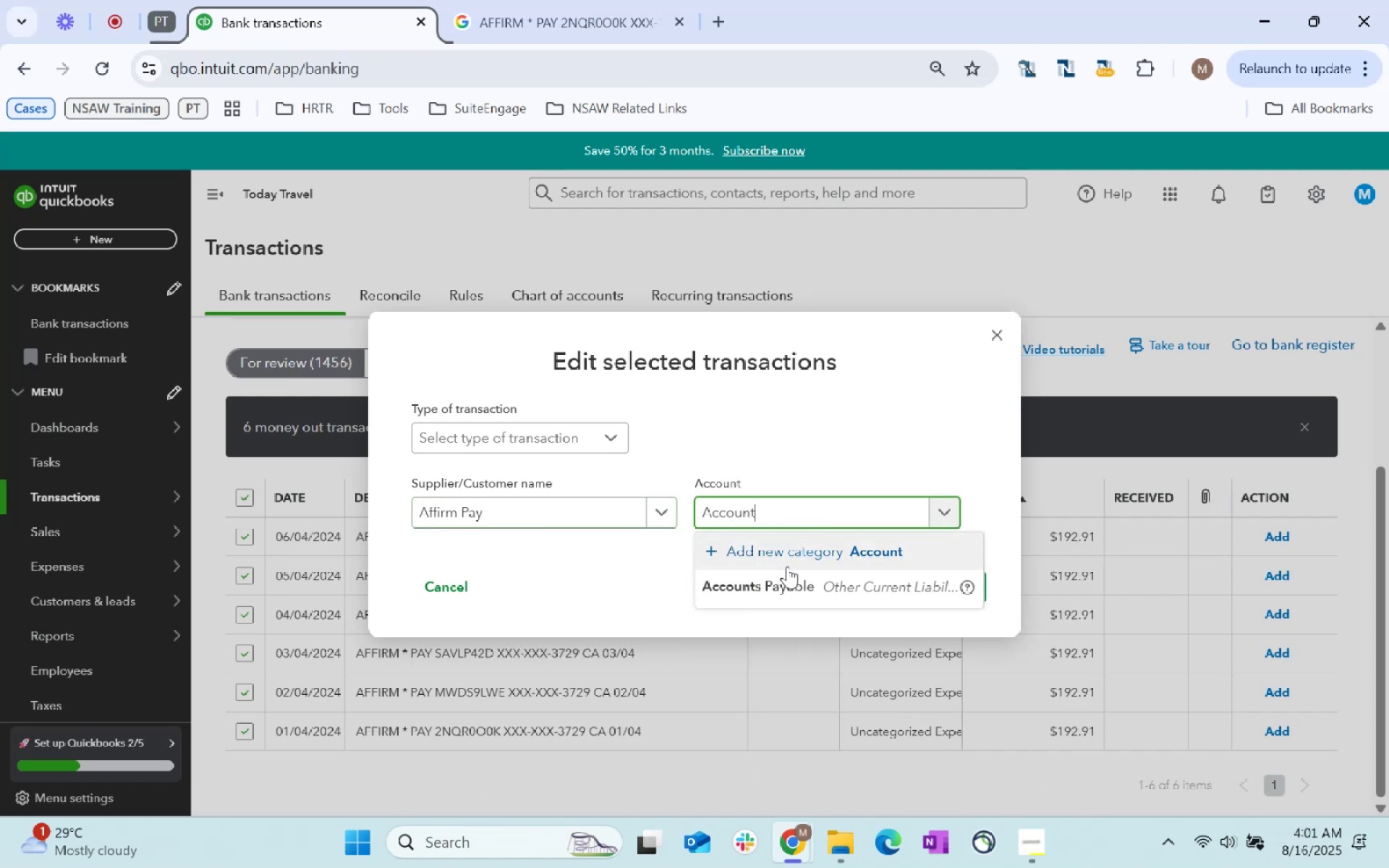 
left_click([797, 584])
 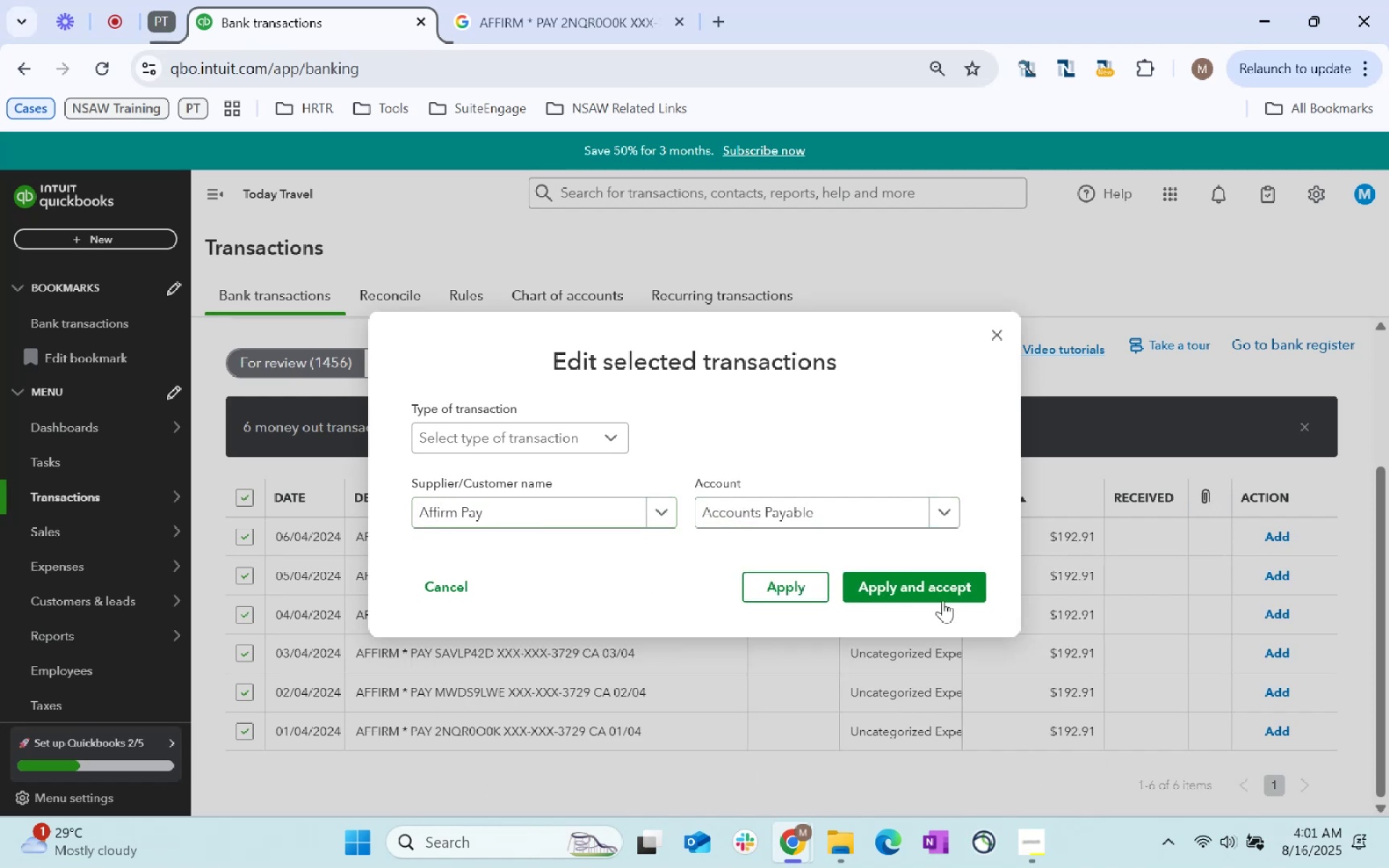 
left_click([936, 594])
 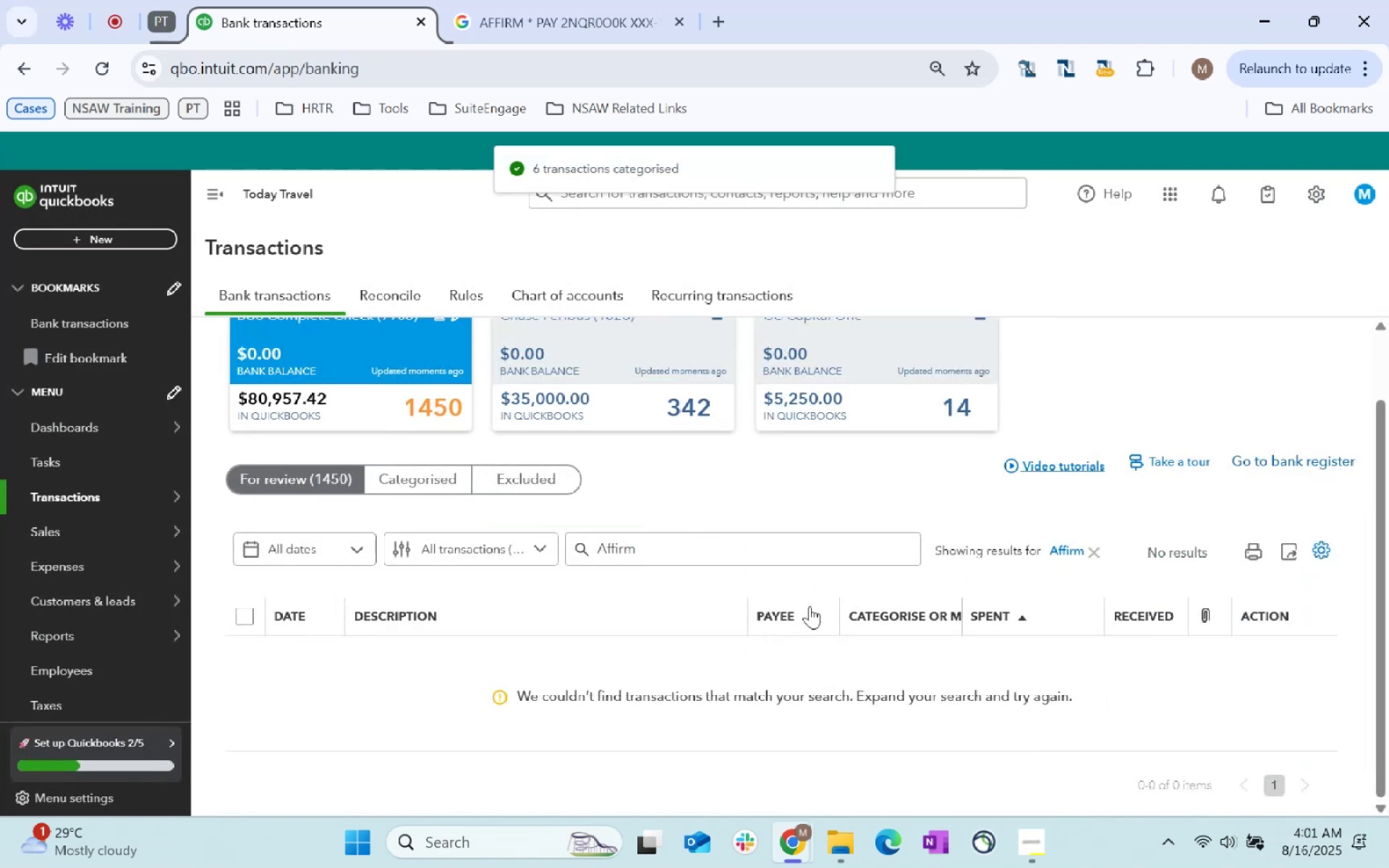 
left_click([1072, 554])
 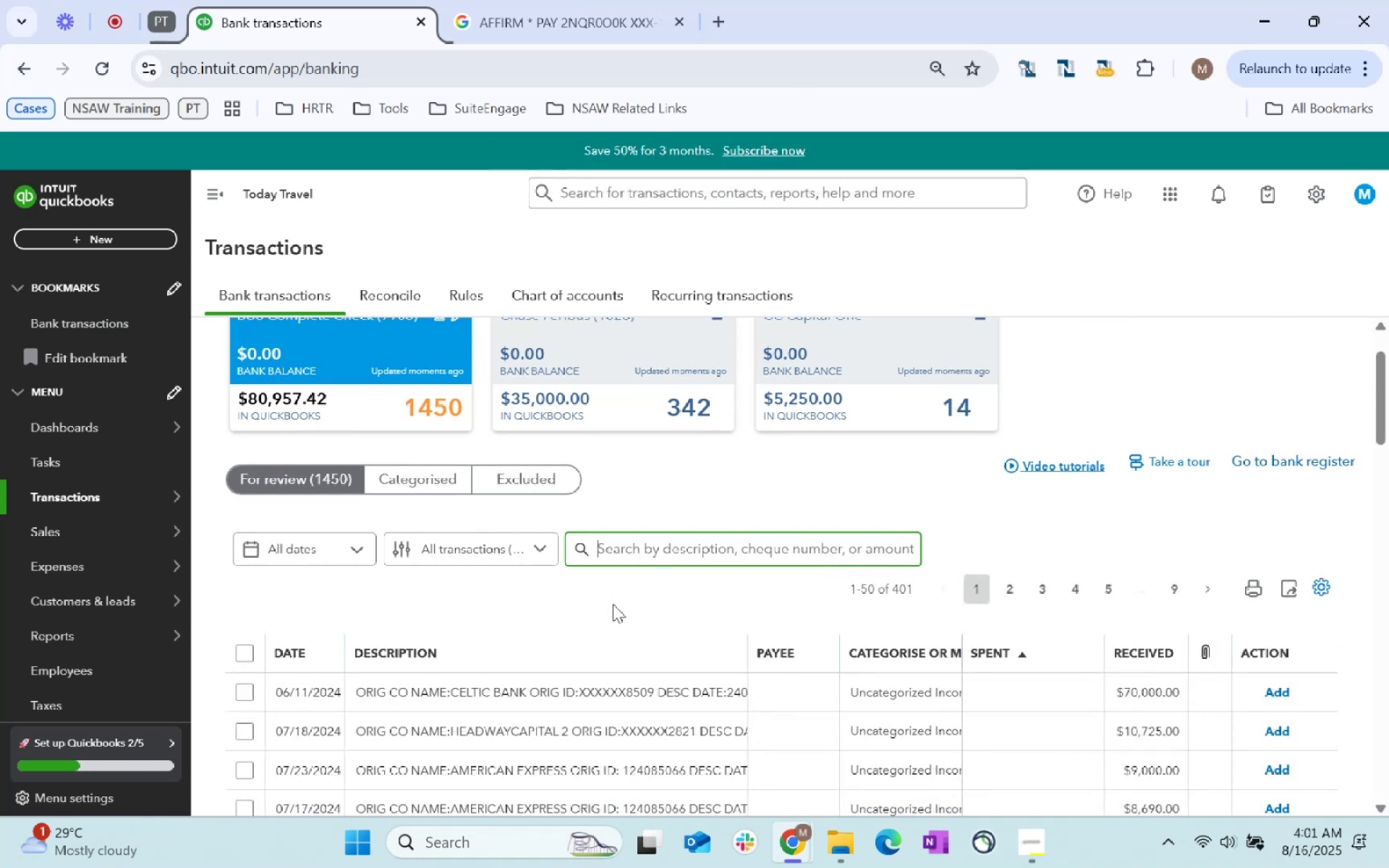 
scroll: coordinate [613, 604], scroll_direction: down, amount: 1.0
 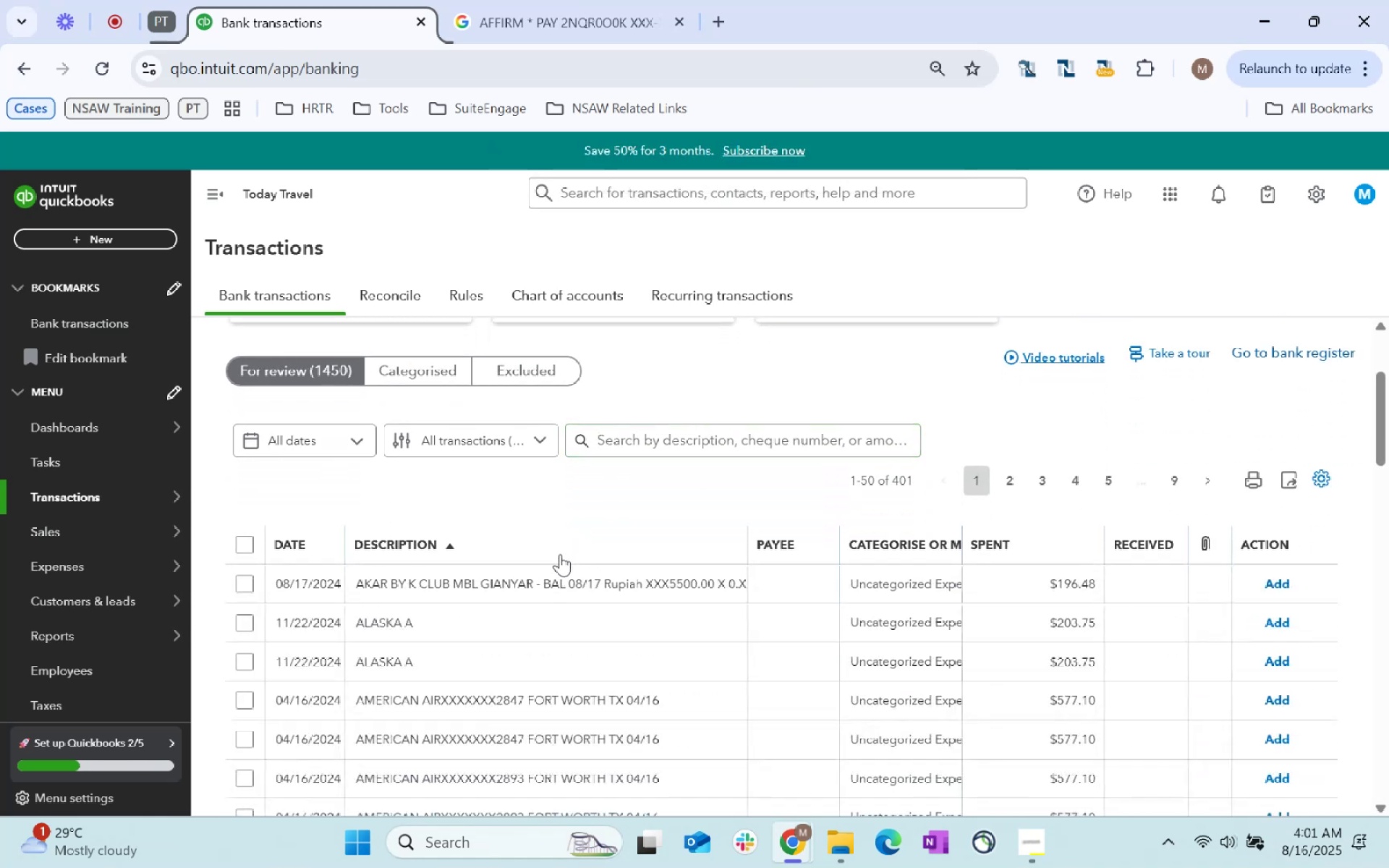 
left_click([560, 554])
 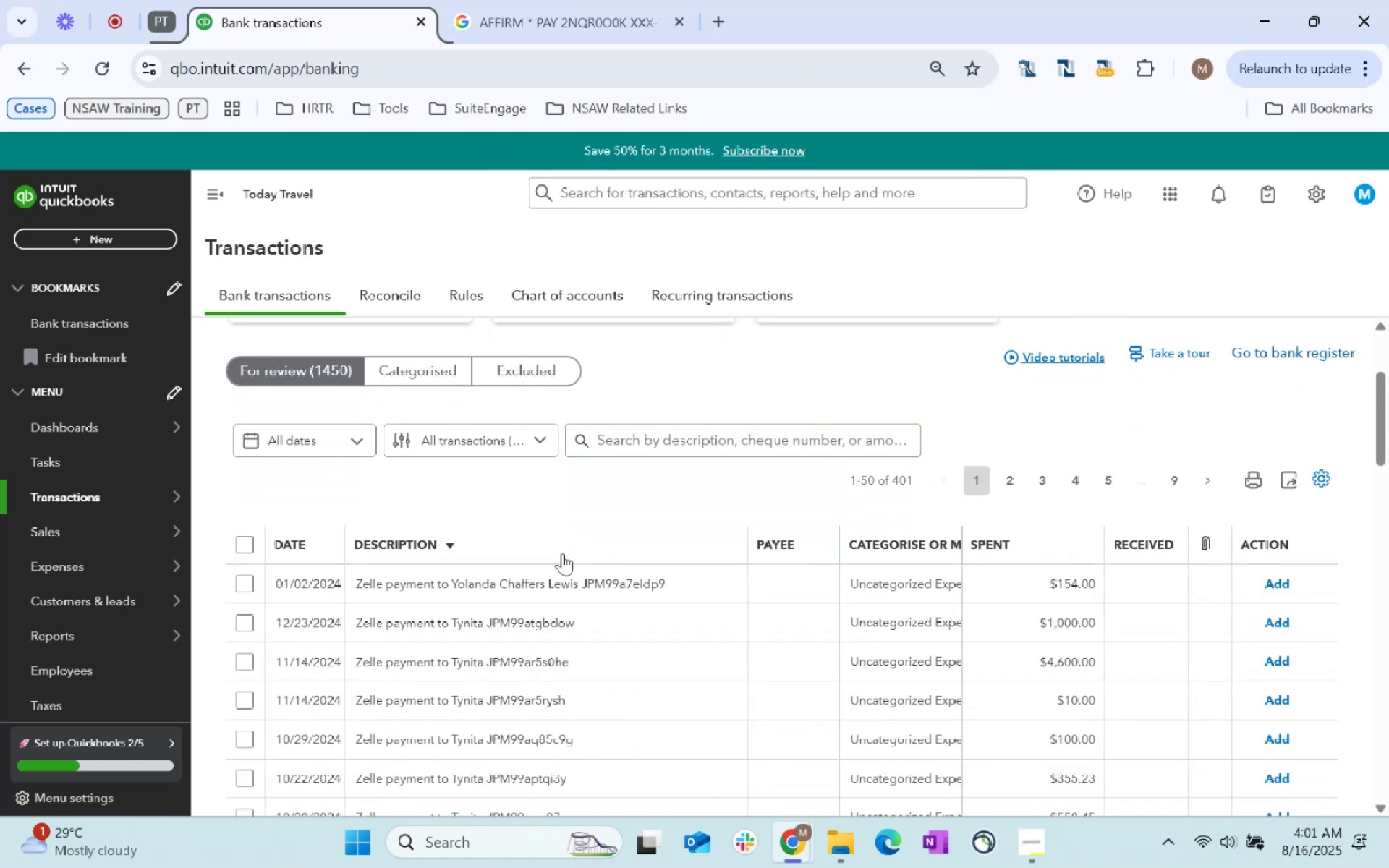 
left_click([563, 552])
 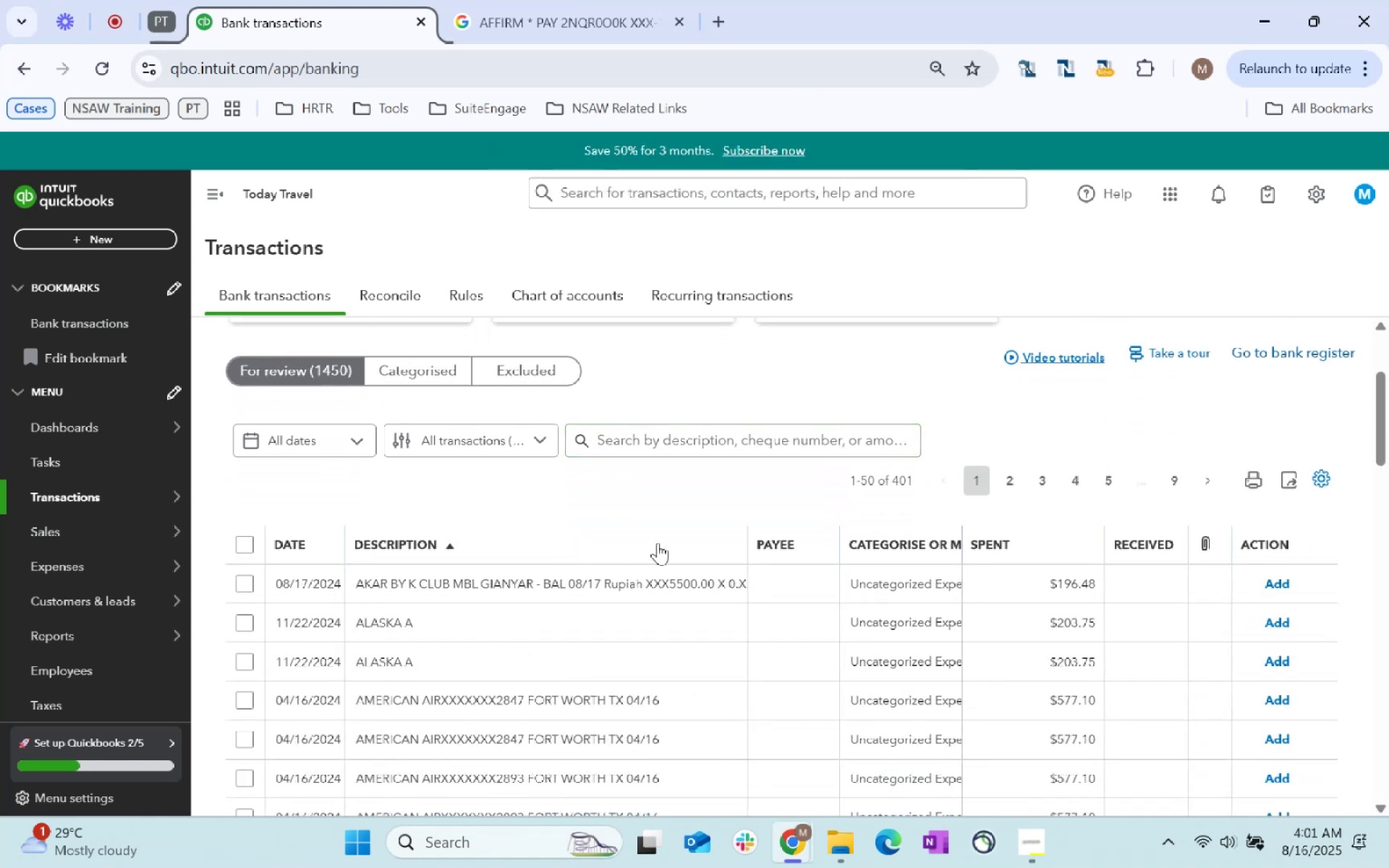 
scroll: coordinate [658, 542], scroll_direction: down, amount: 10.0
 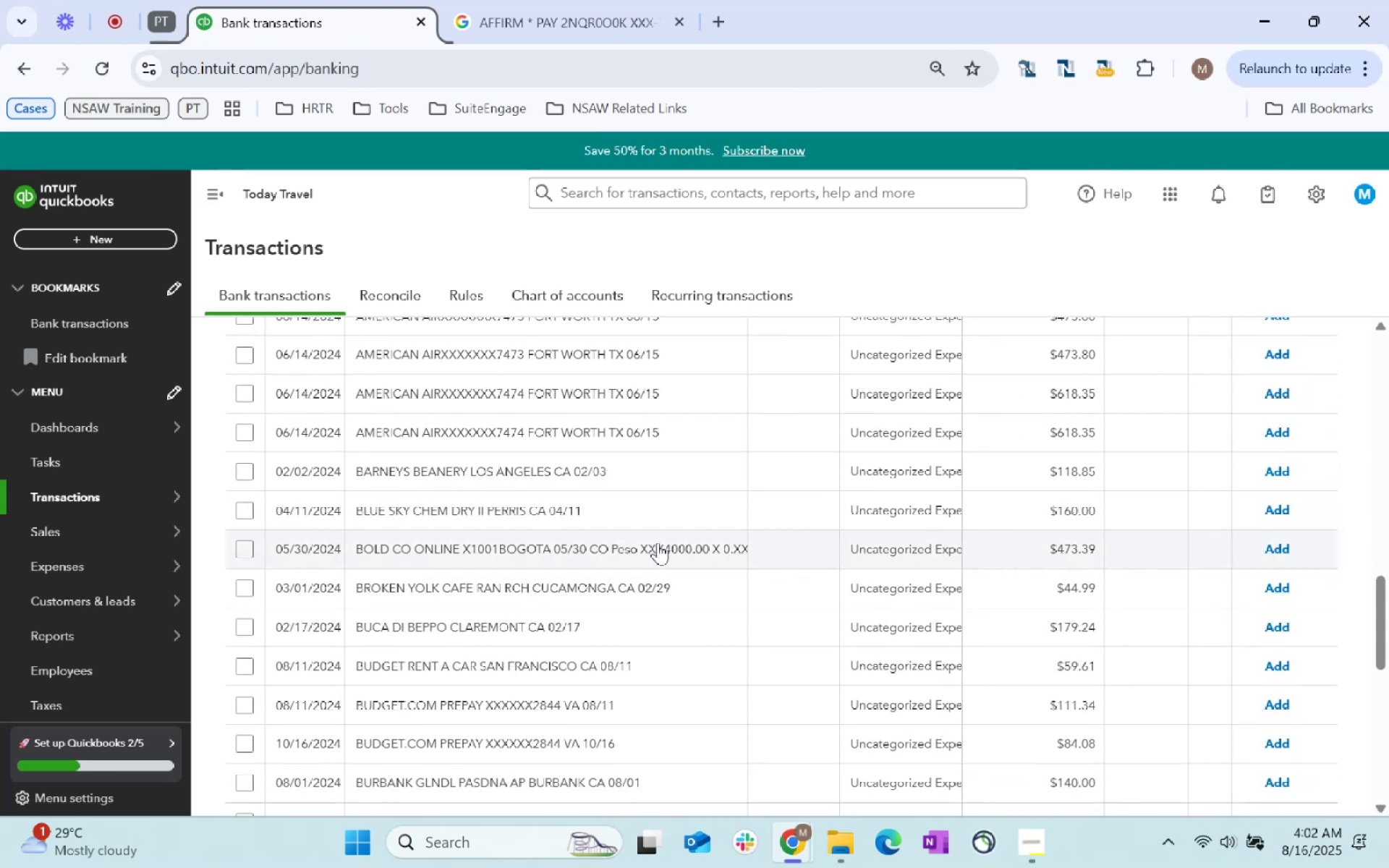 
scroll: coordinate [653, 509], scroll_direction: up, amount: 9.0
 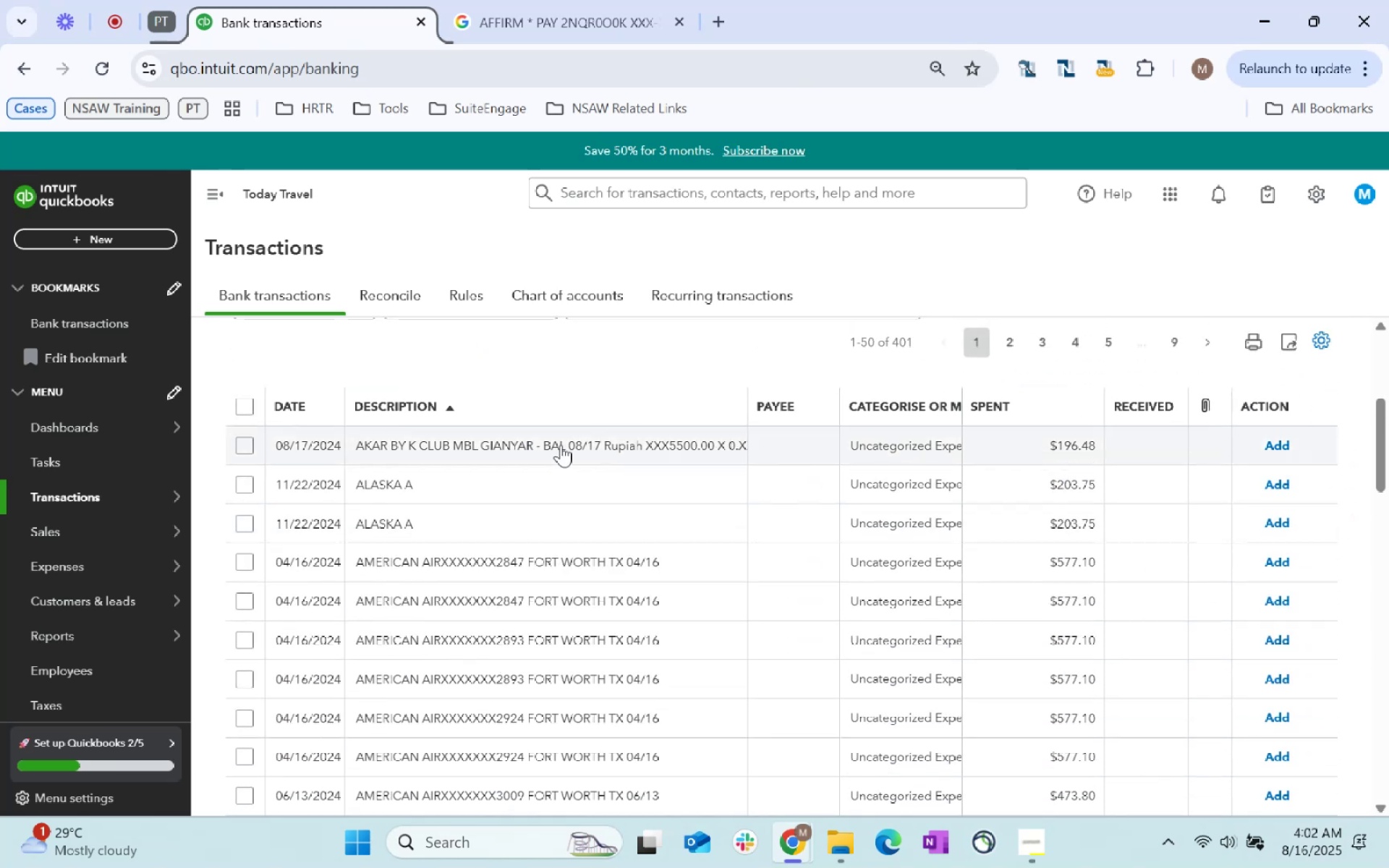 
left_click([558, 444])
 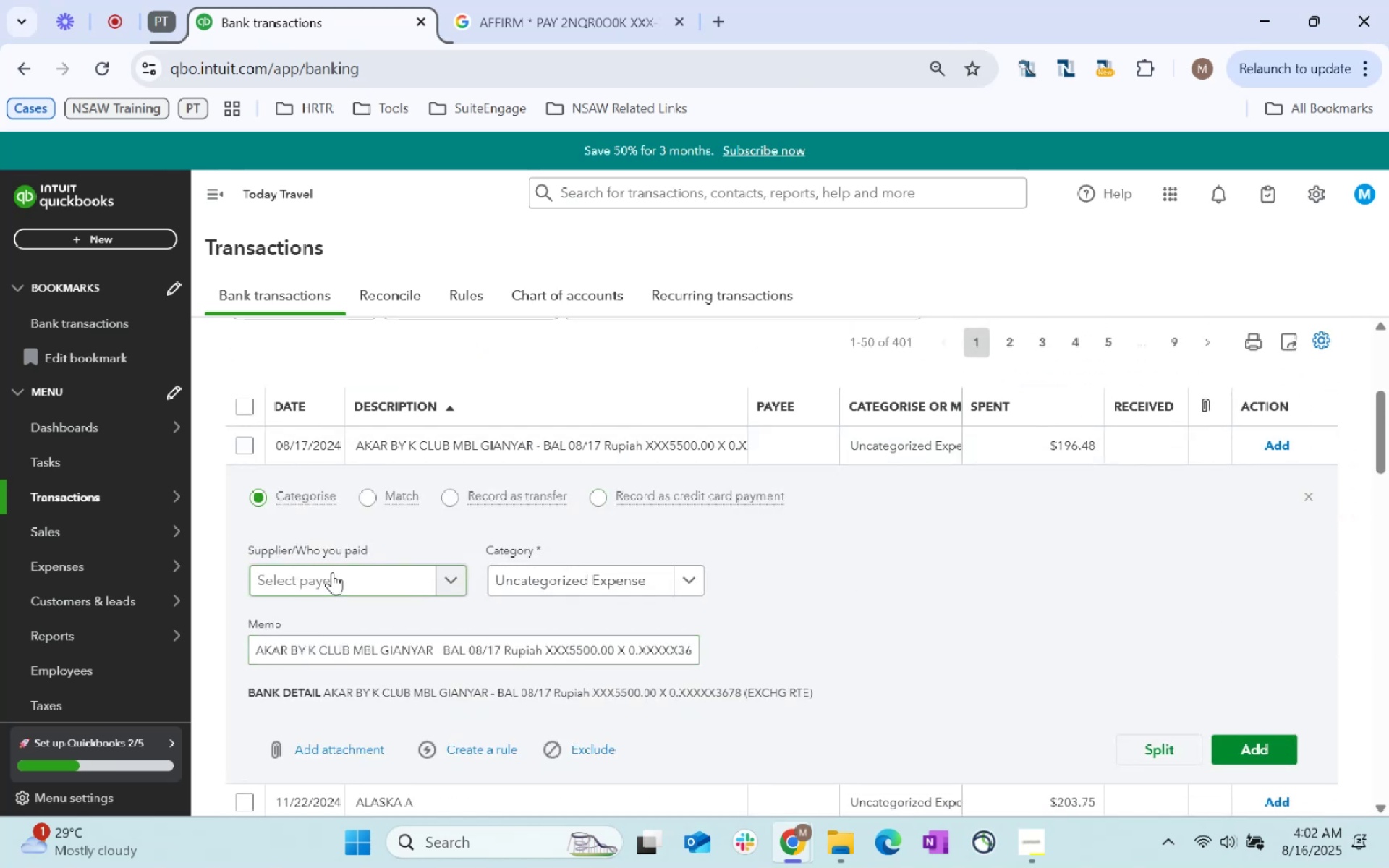 
left_click([332, 572])
 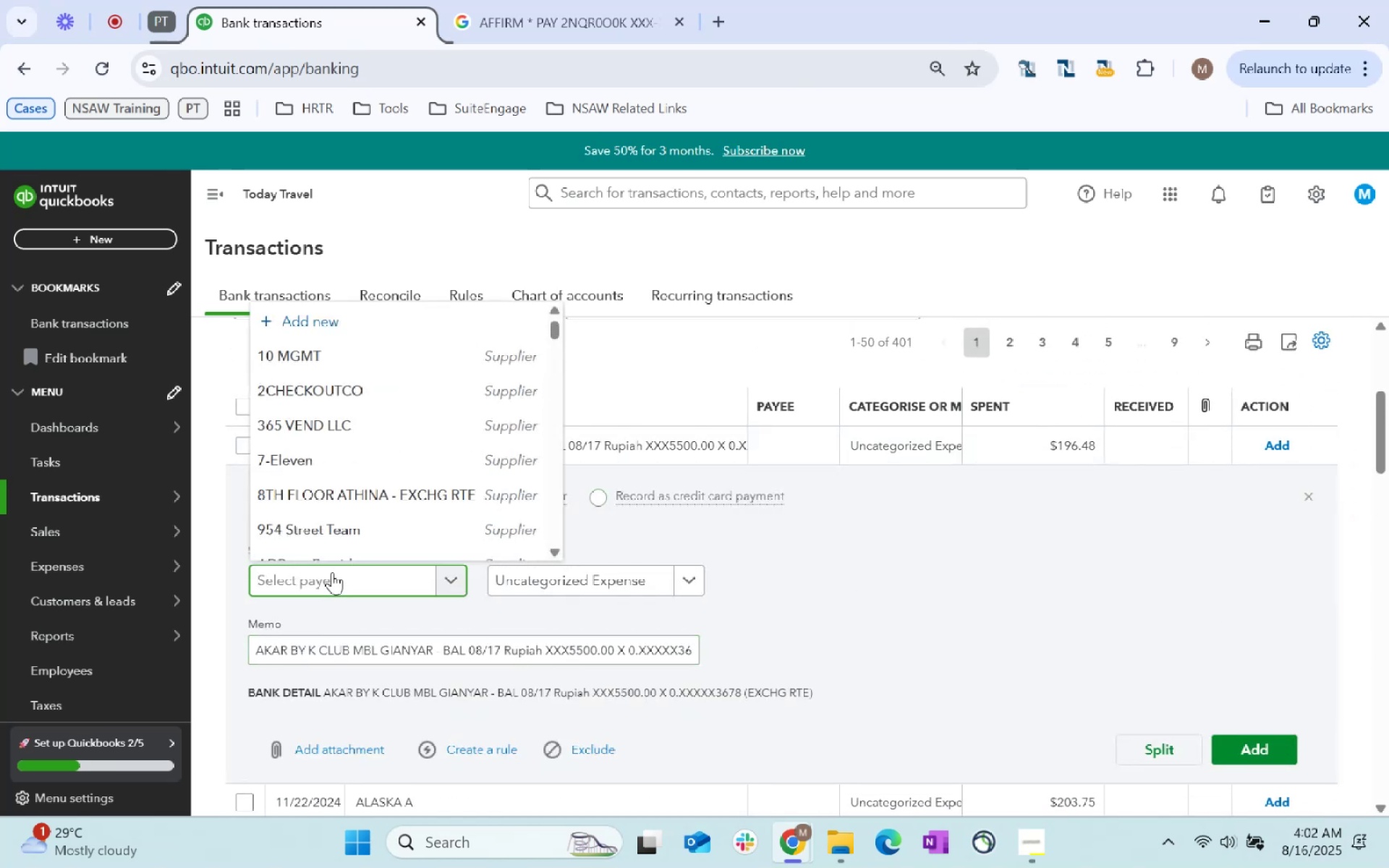 
type(food)
 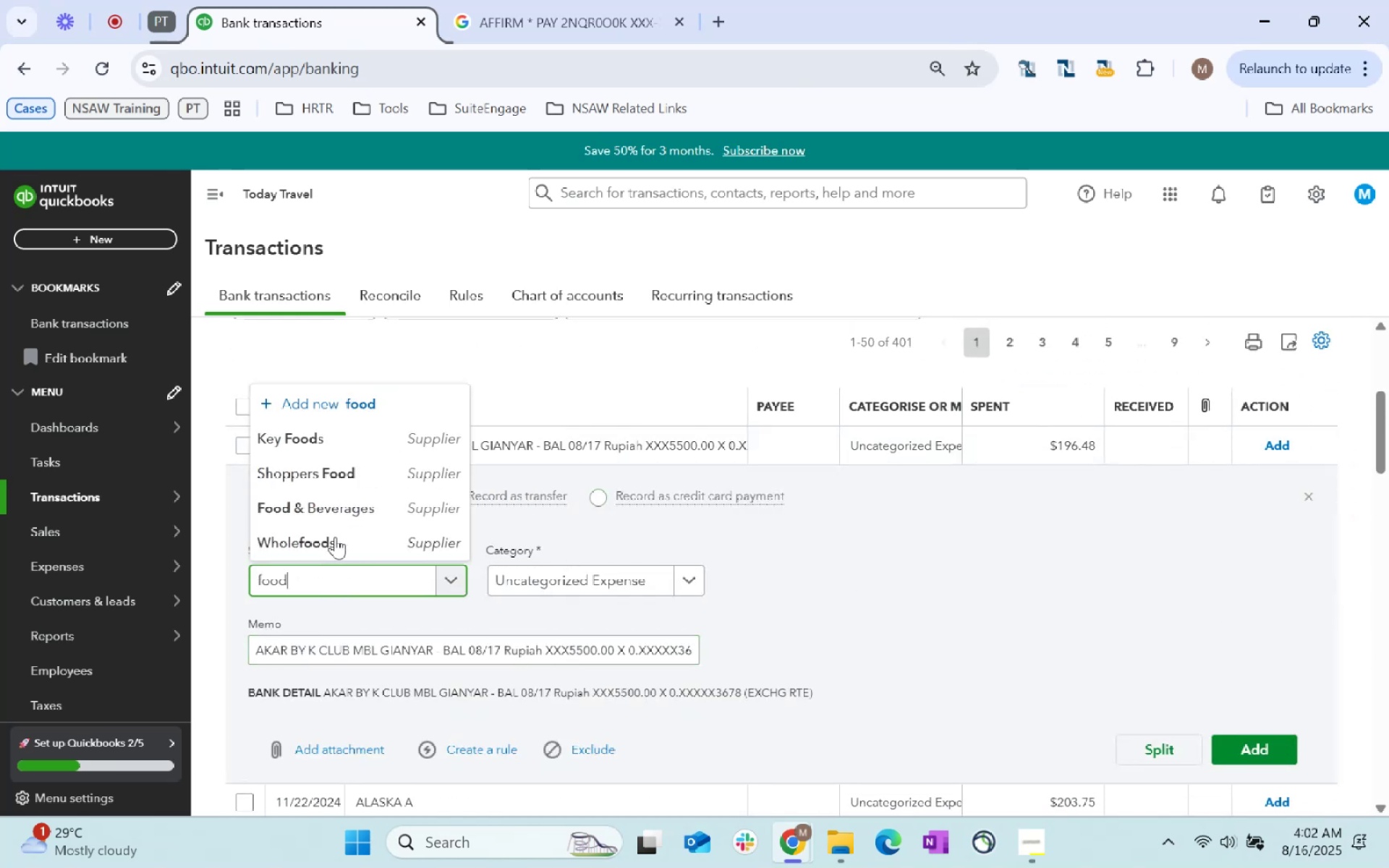 
left_click([342, 501])
 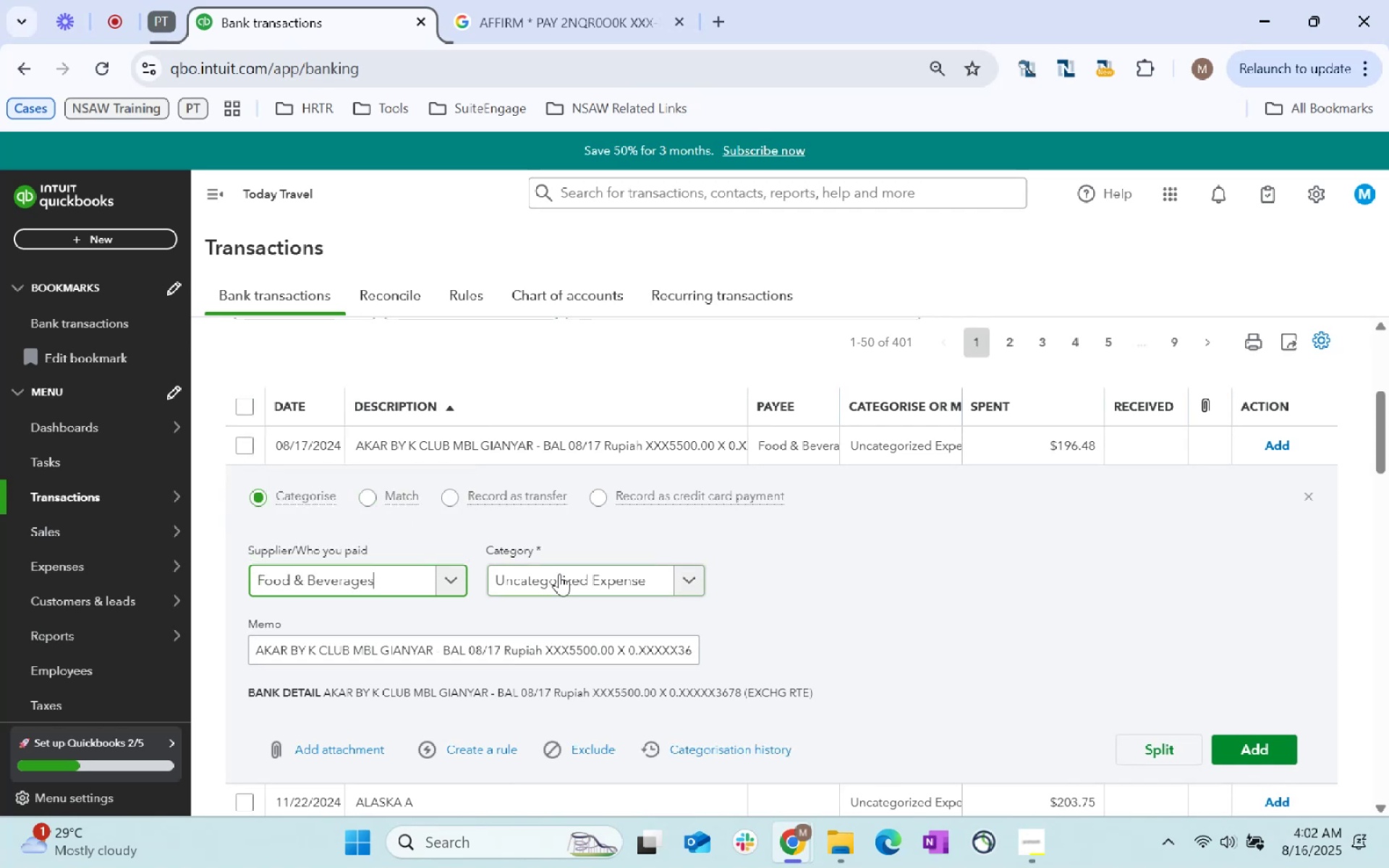 
left_click([559, 574])
 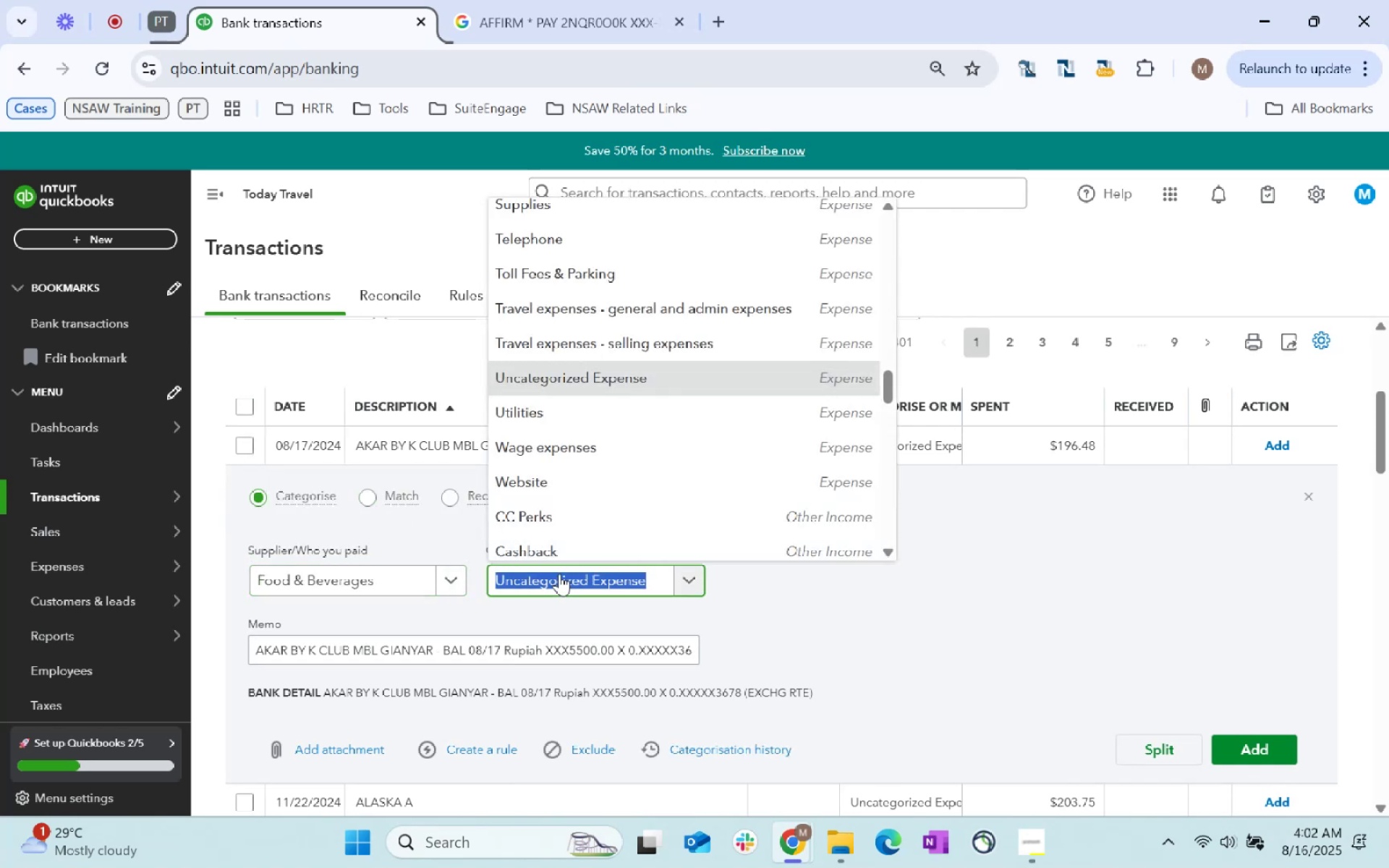 
type(staff)
 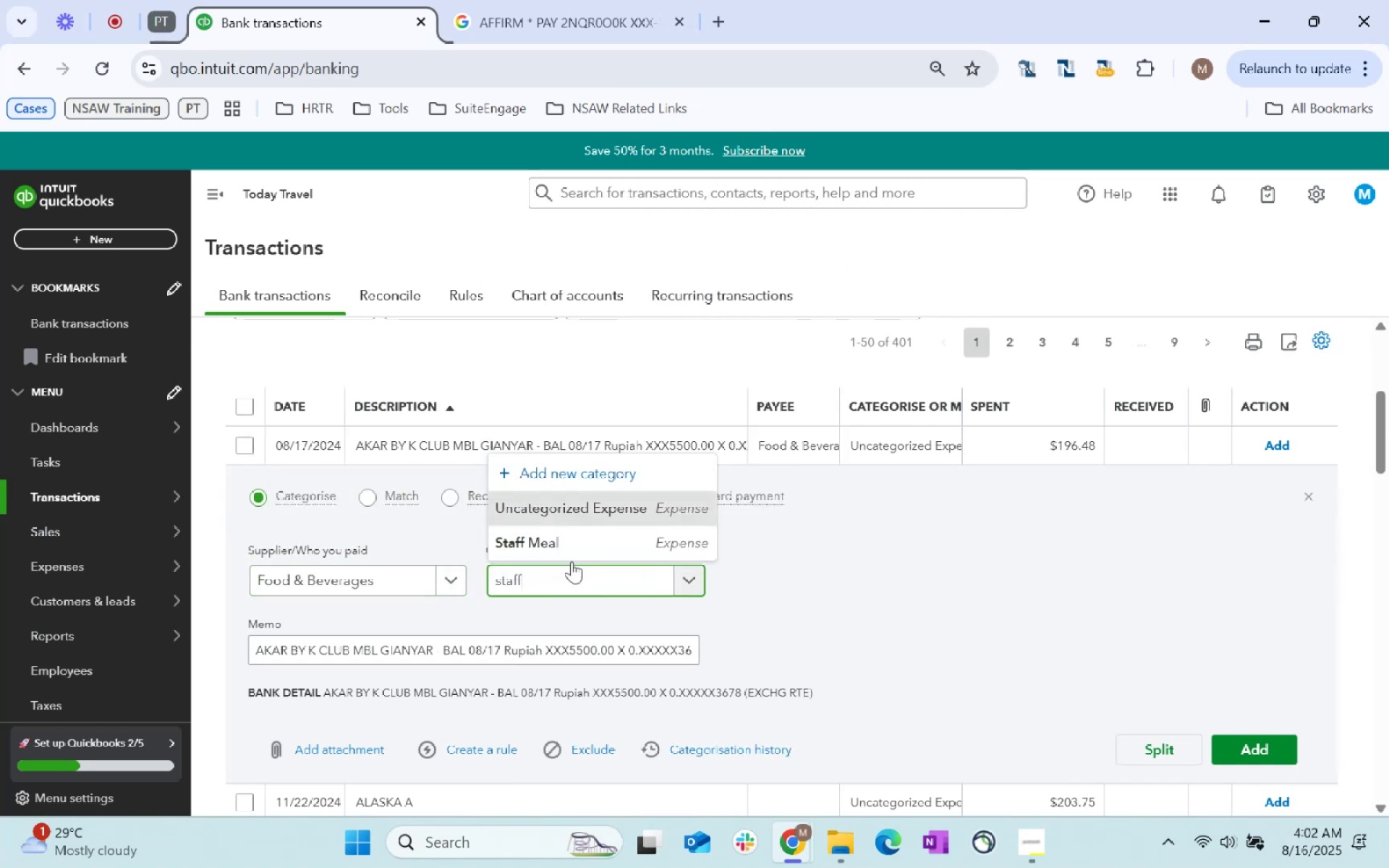 
left_click([573, 557])
 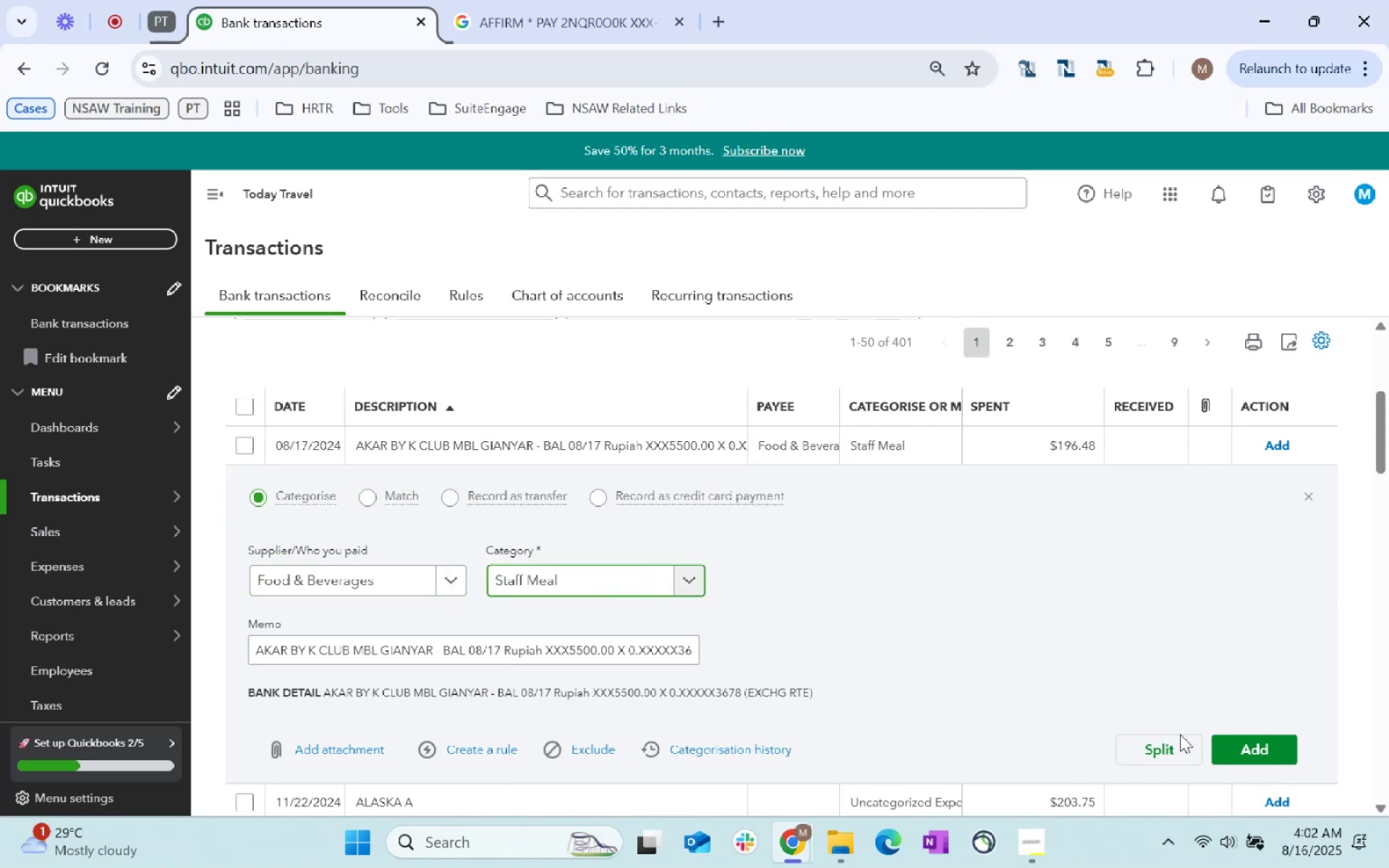 
left_click([1223, 762])
 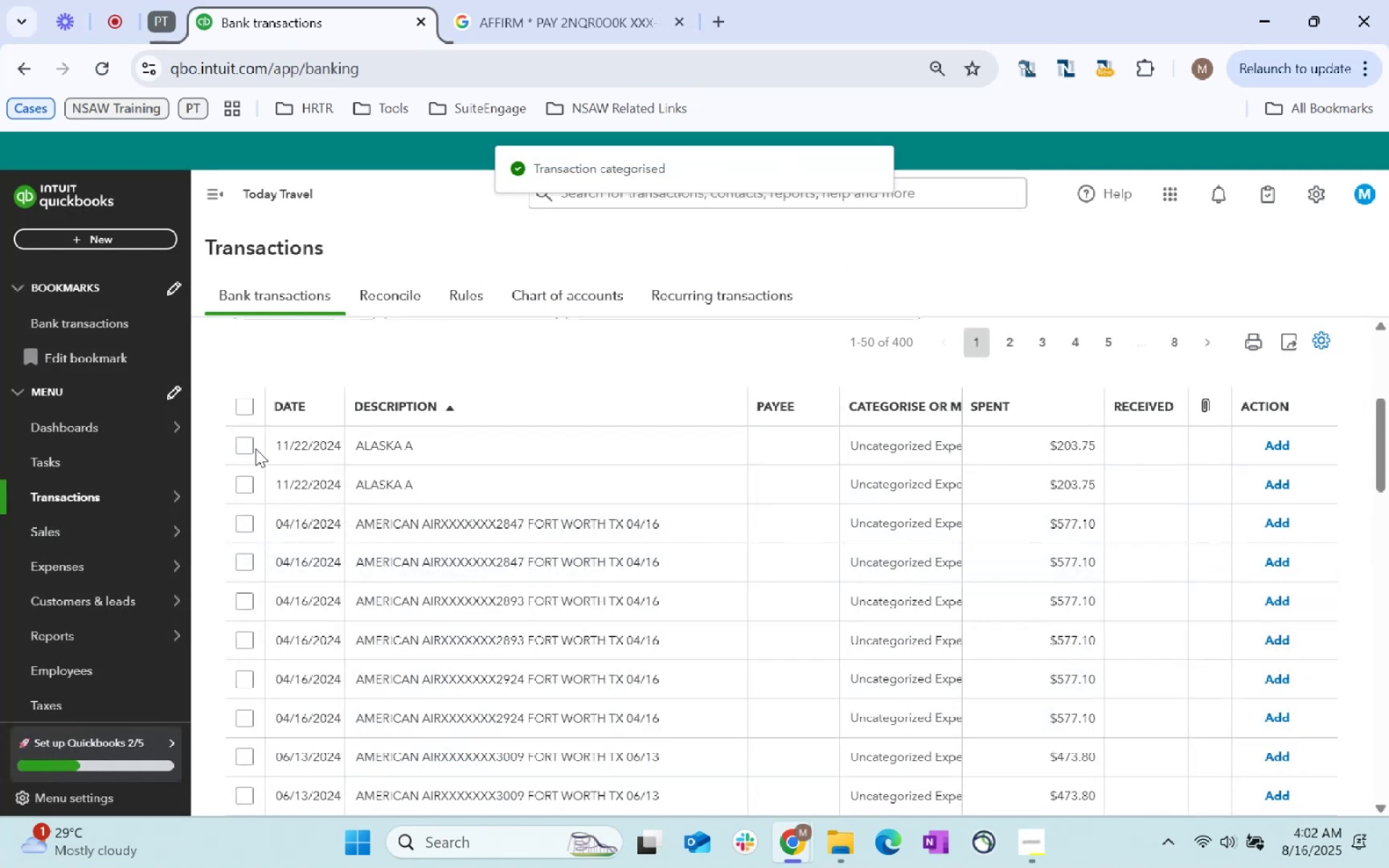 
double_click([237, 477])
 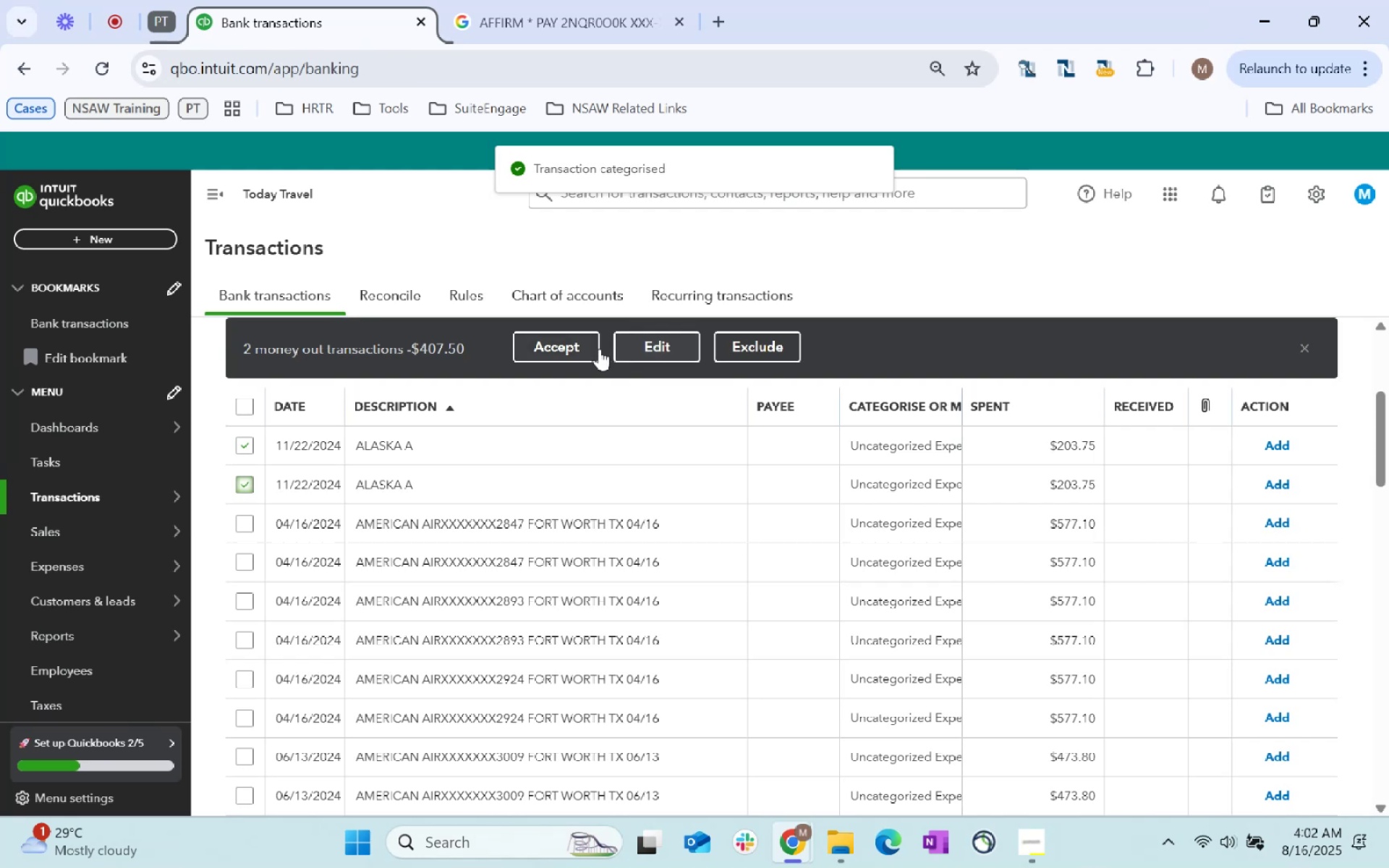 
left_click([627, 352])
 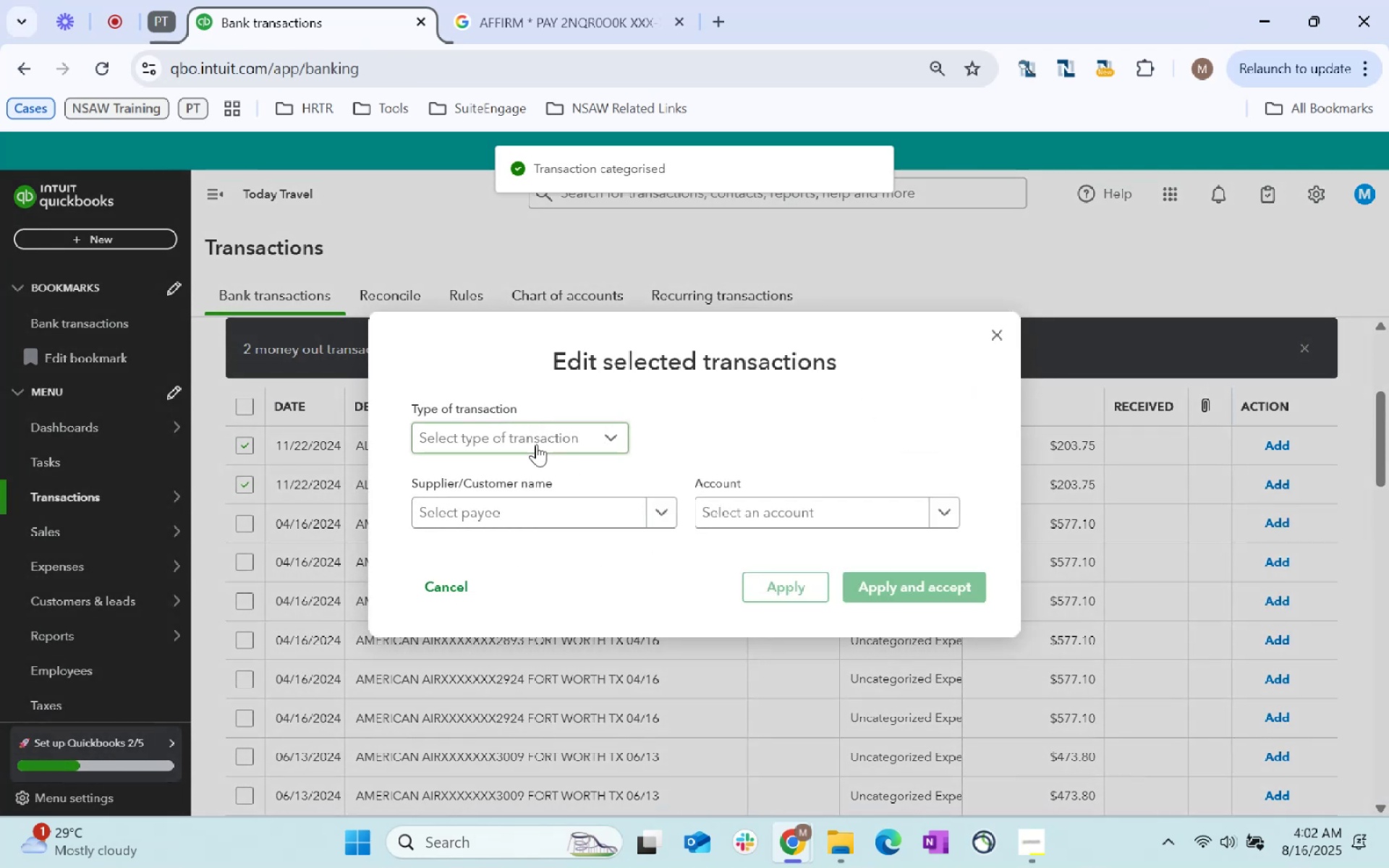 
left_click([531, 513])
 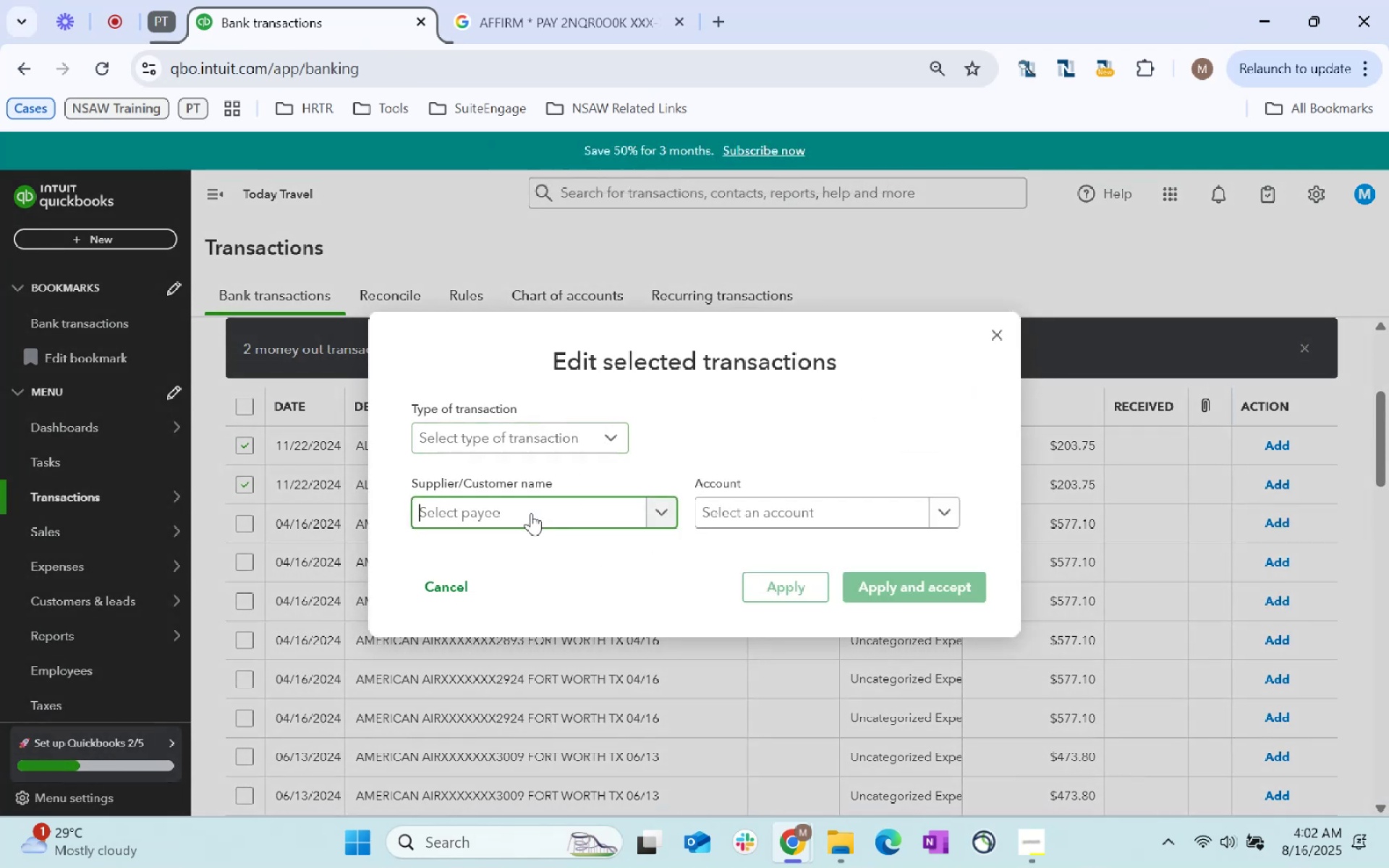 
type(Alaska Air)
key(Tab)
 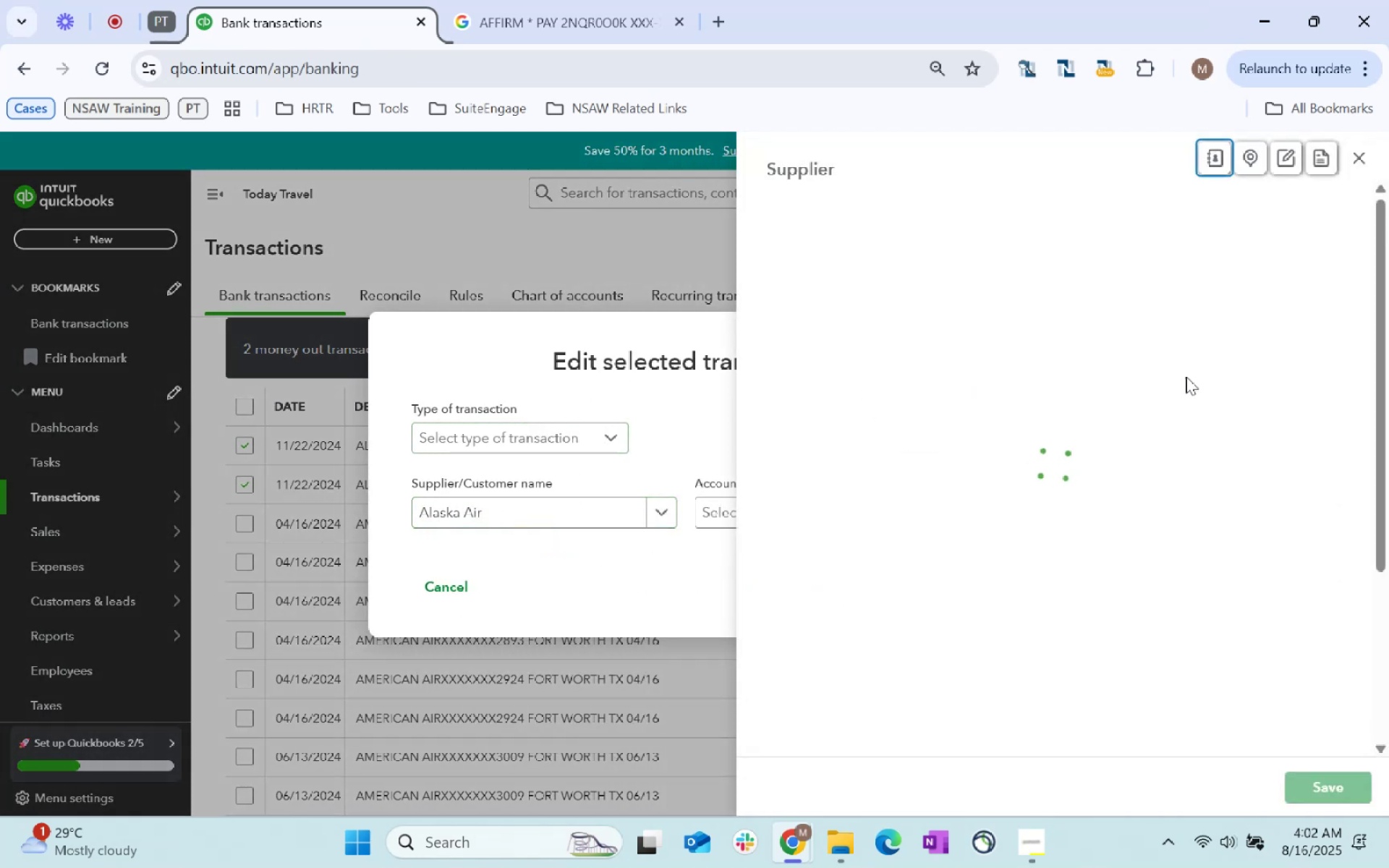 
scroll: coordinate [961, 504], scroll_direction: down, amount: 104.0
 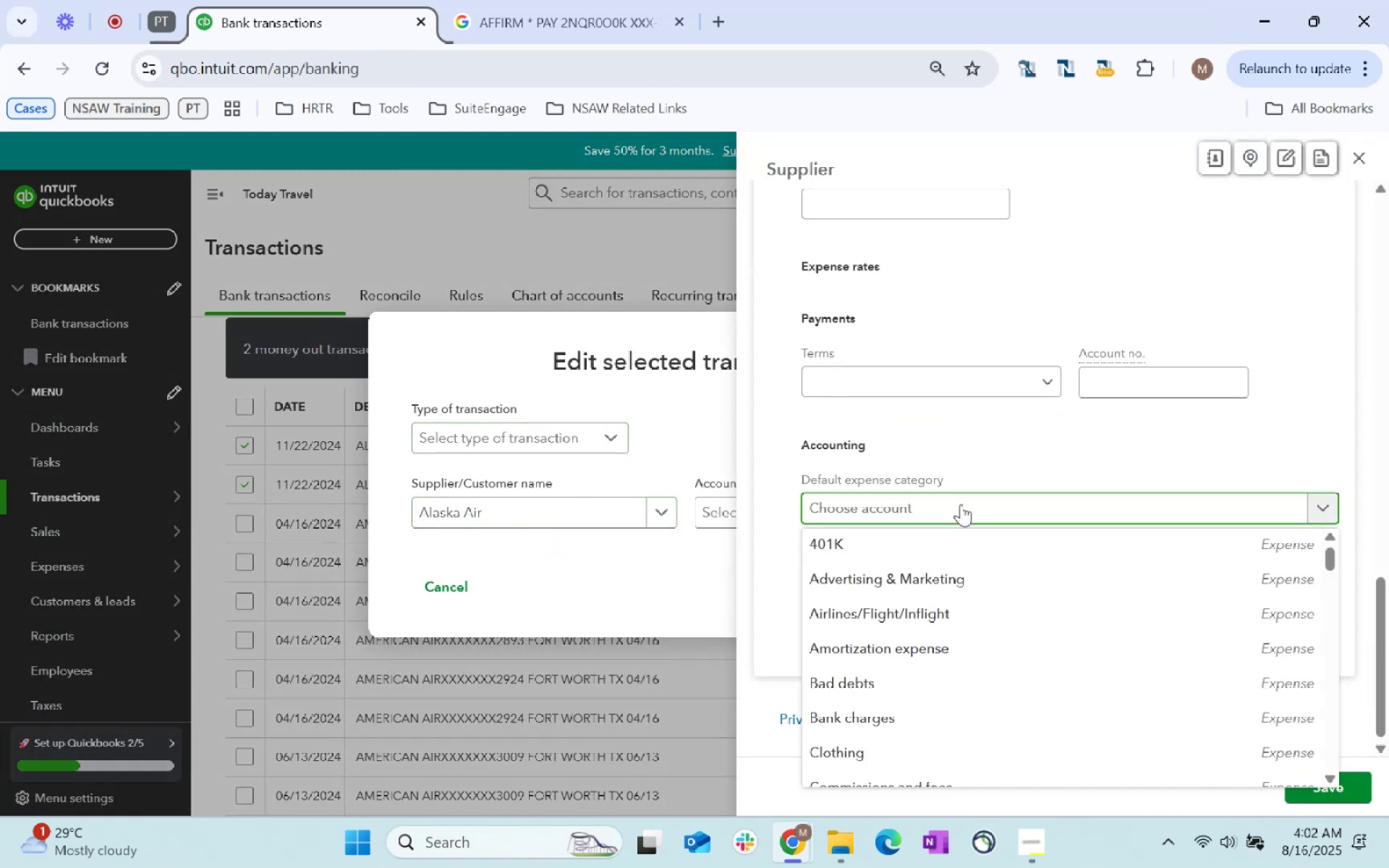 
left_click_drag(start_coordinate=[963, 493], to_coordinate=[961, 504])
 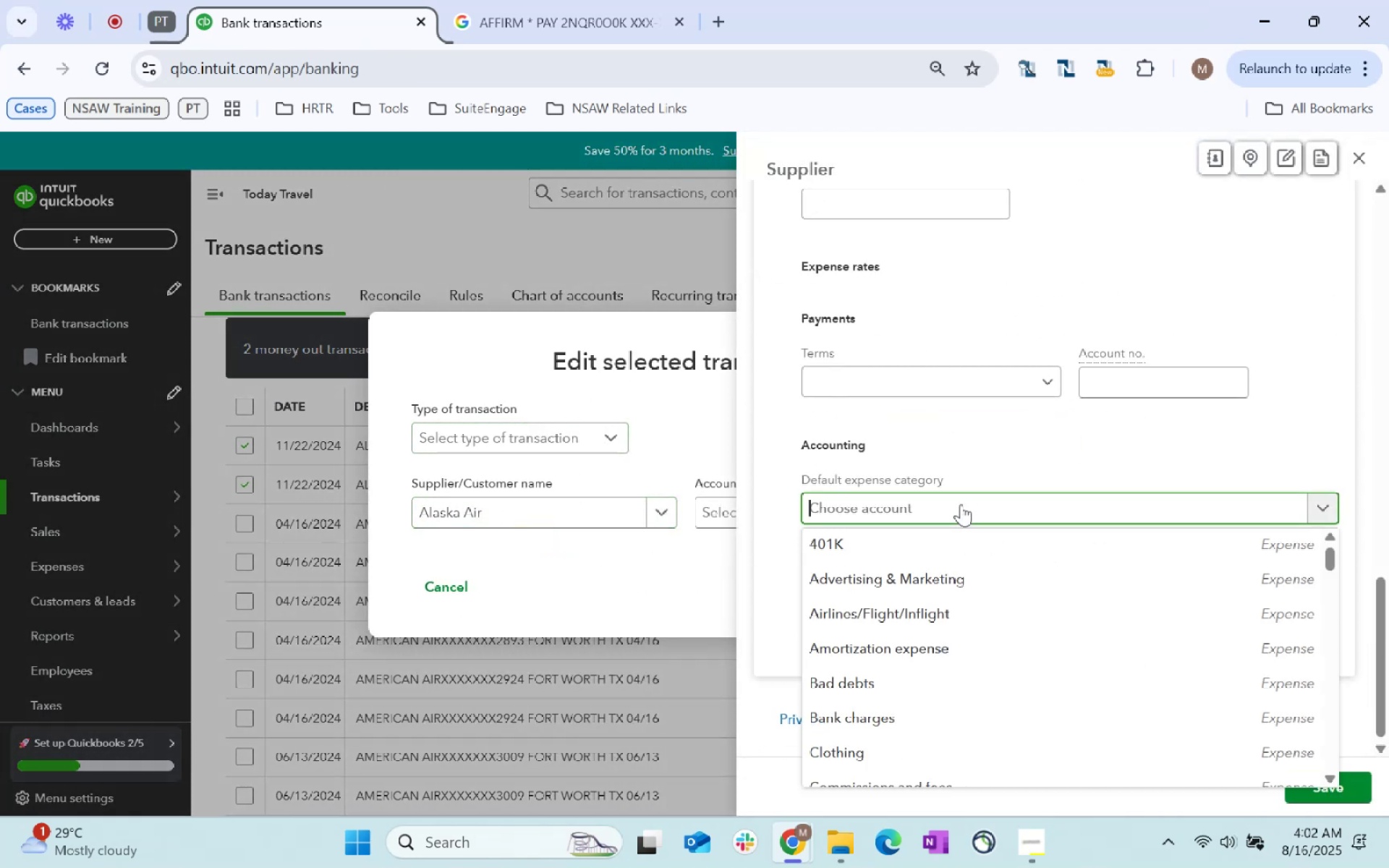 
left_click([896, 610])
 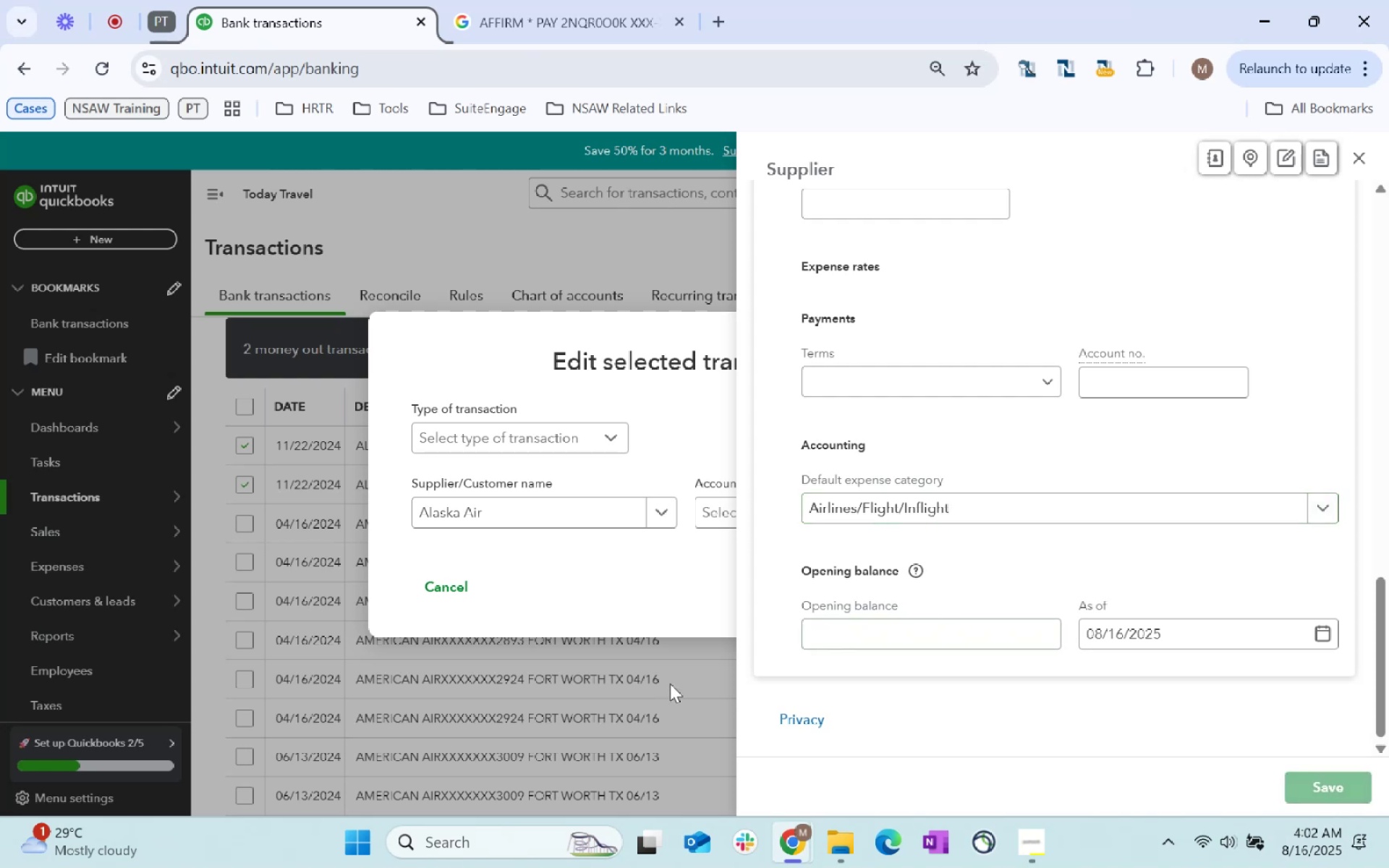 
left_click([758, 521])
 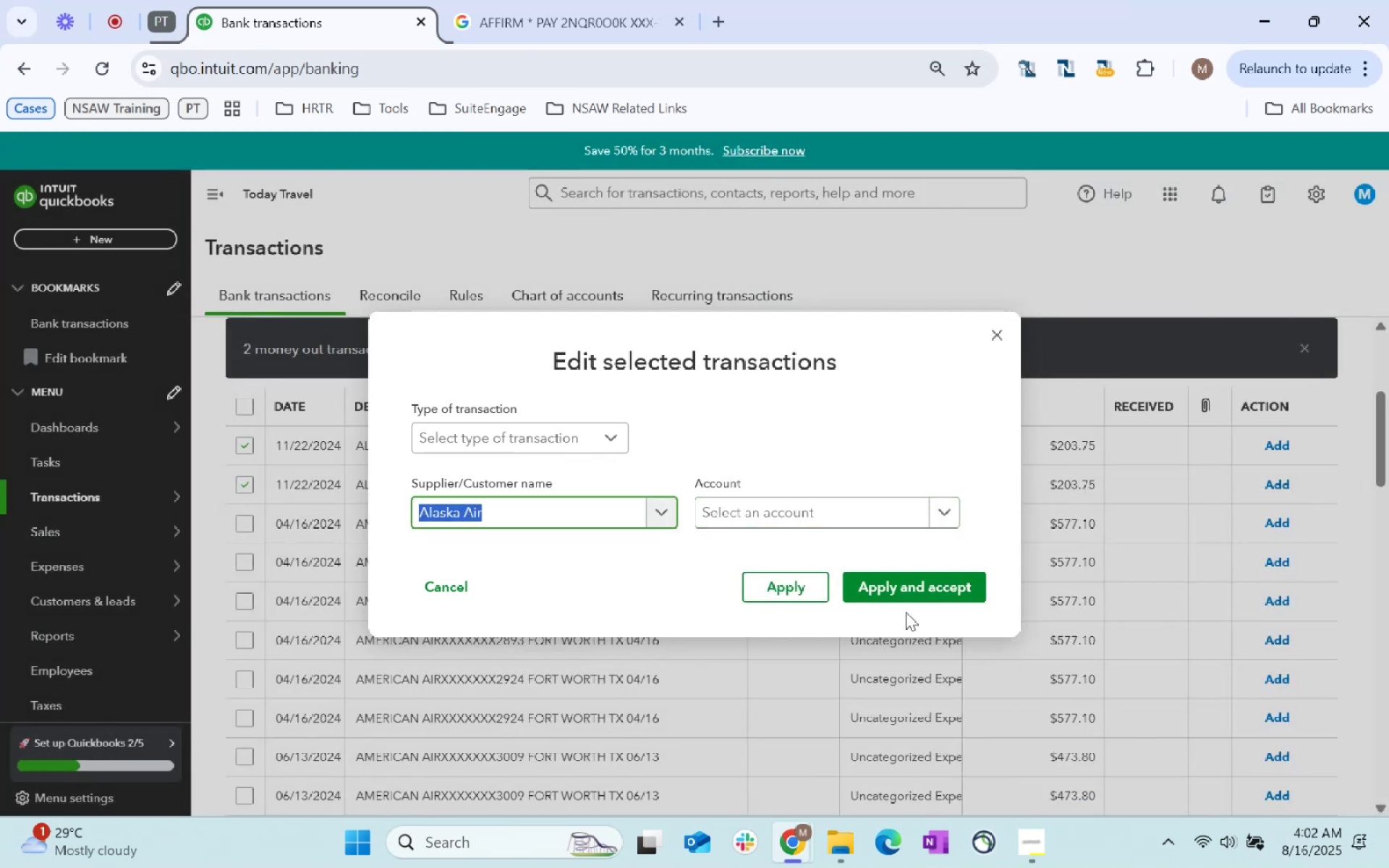 
key(Tab)
type(Ari)
key(Backspace)
key(Backspace)
type(ir)
 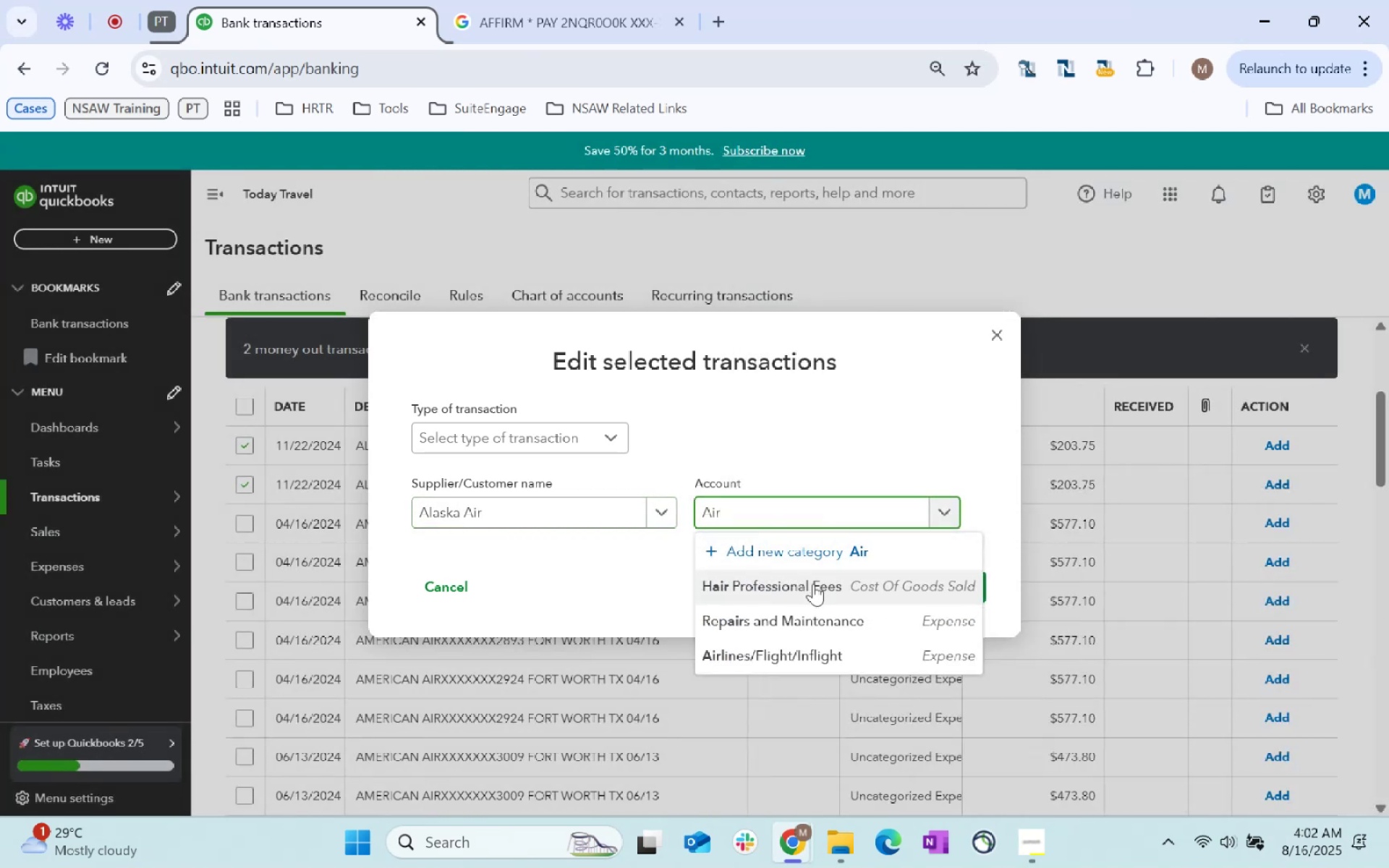 
left_click([813, 584])
 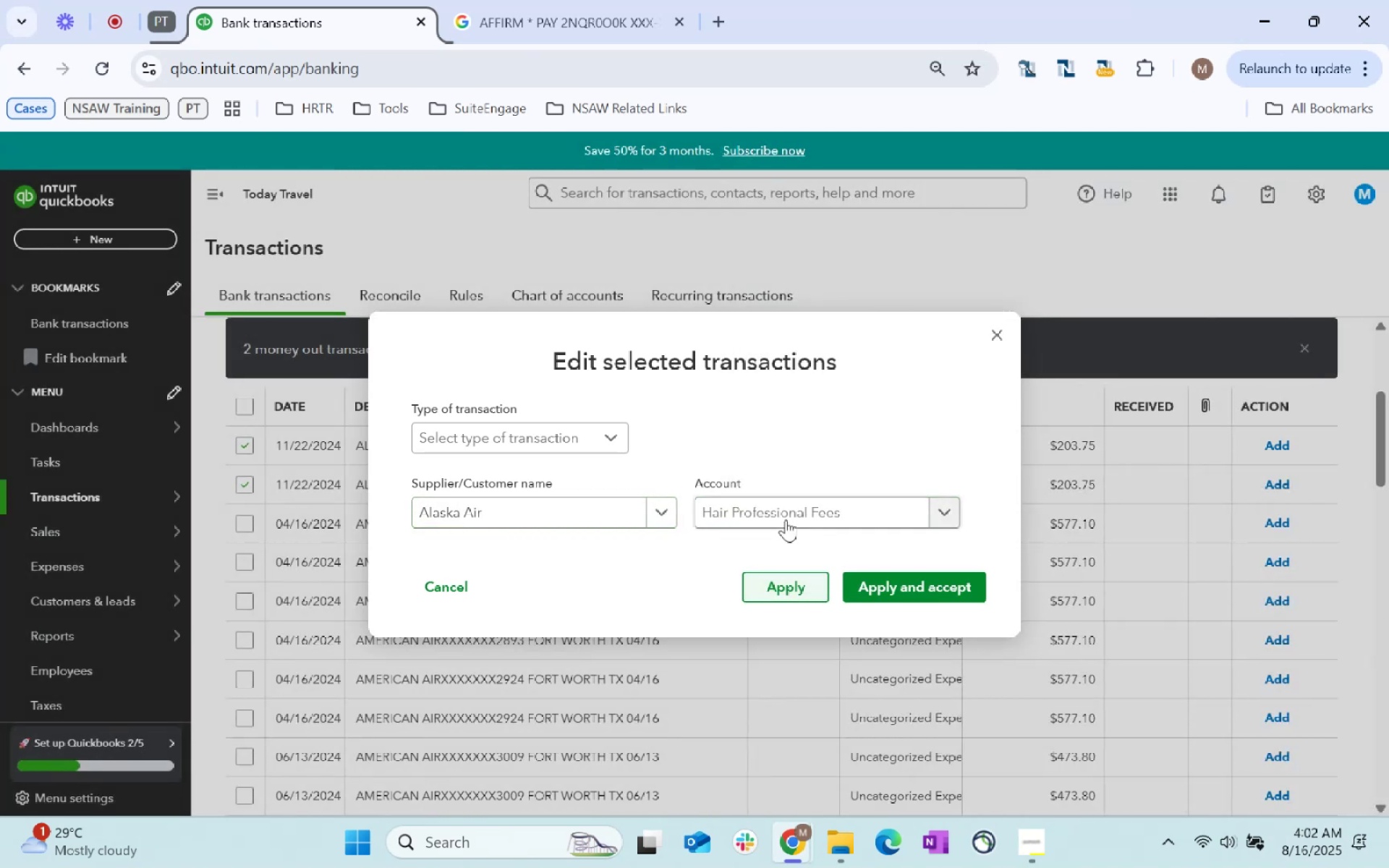 
left_click([786, 519])
 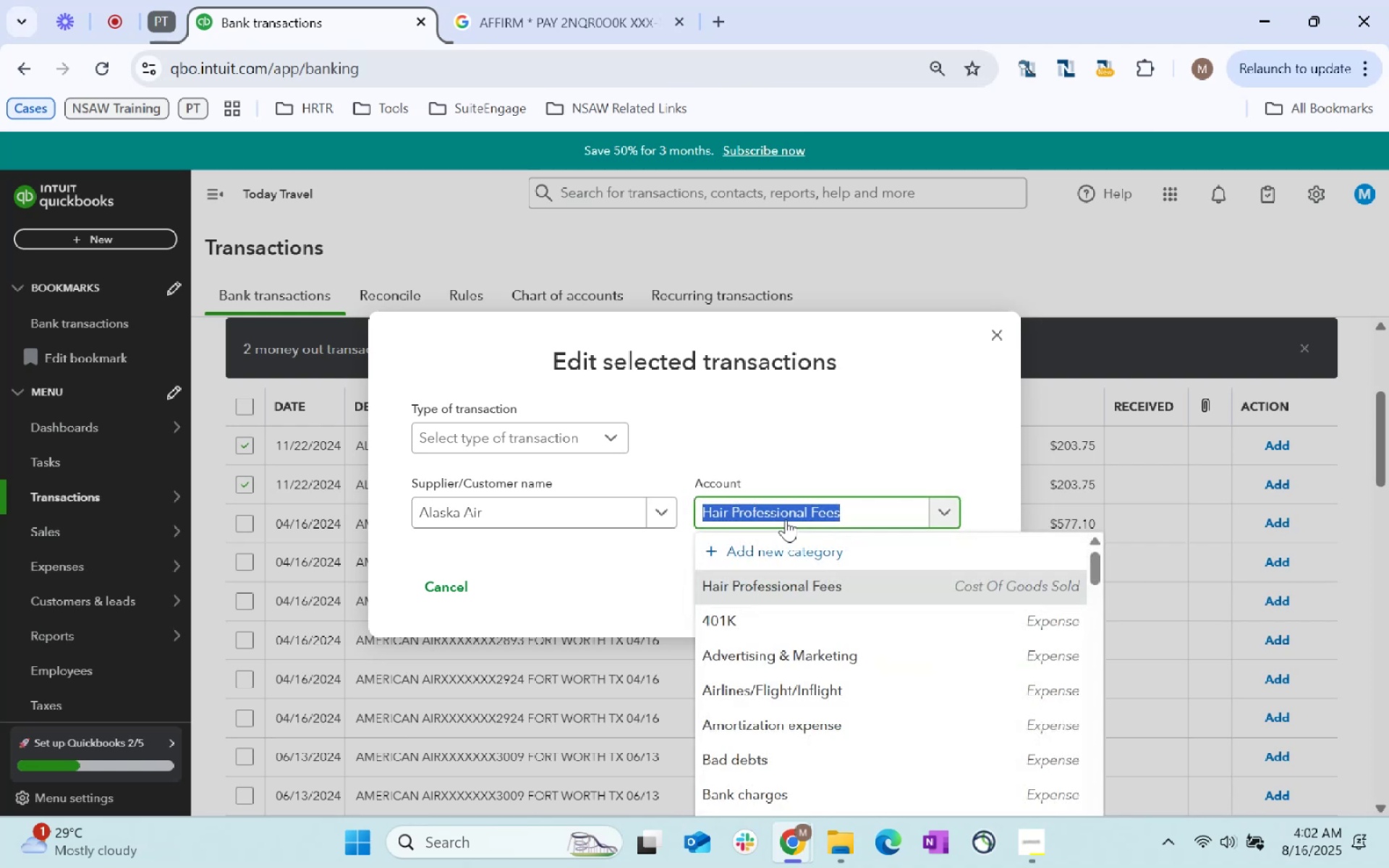 
type(Air)
 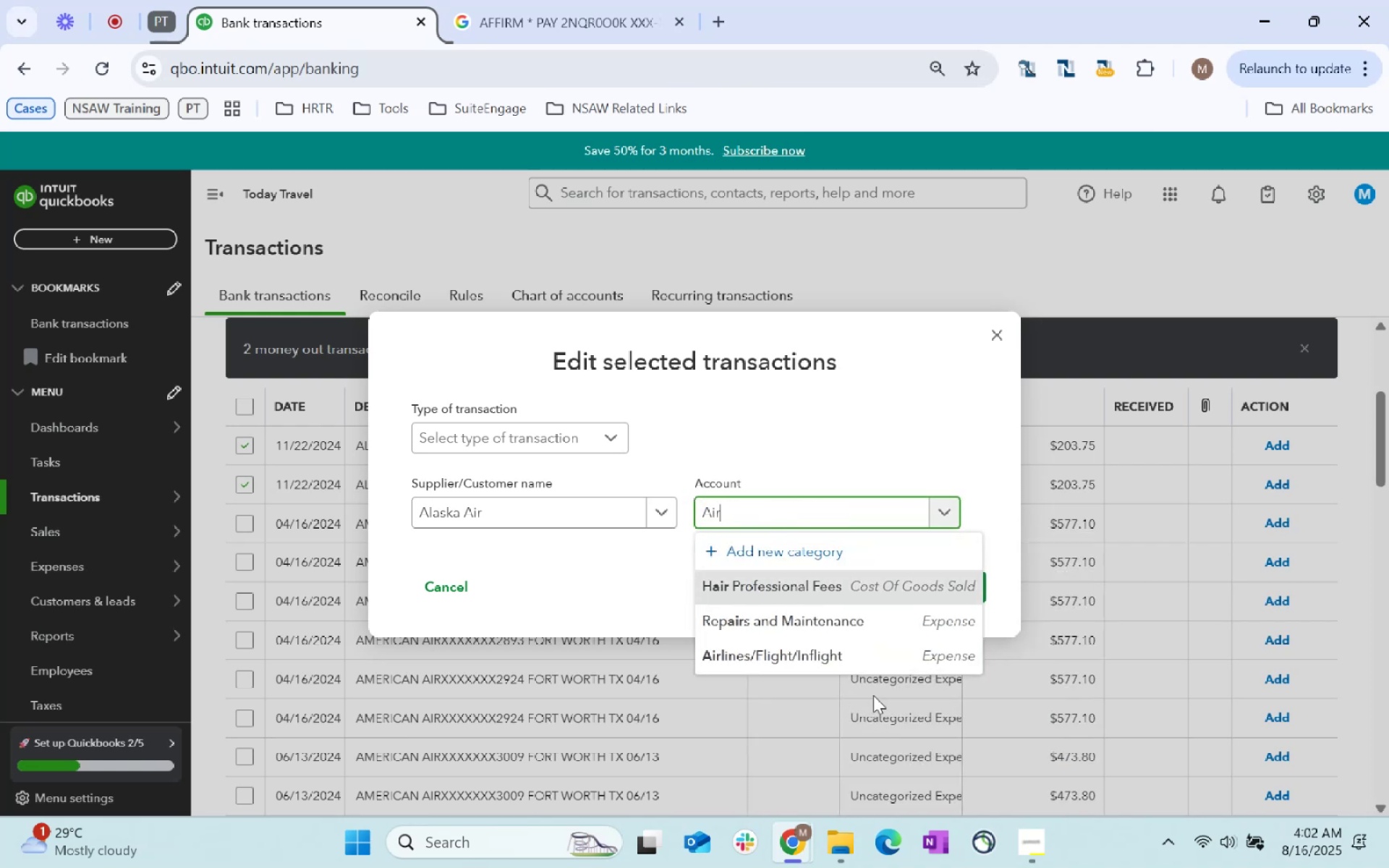 
left_click([854, 663])
 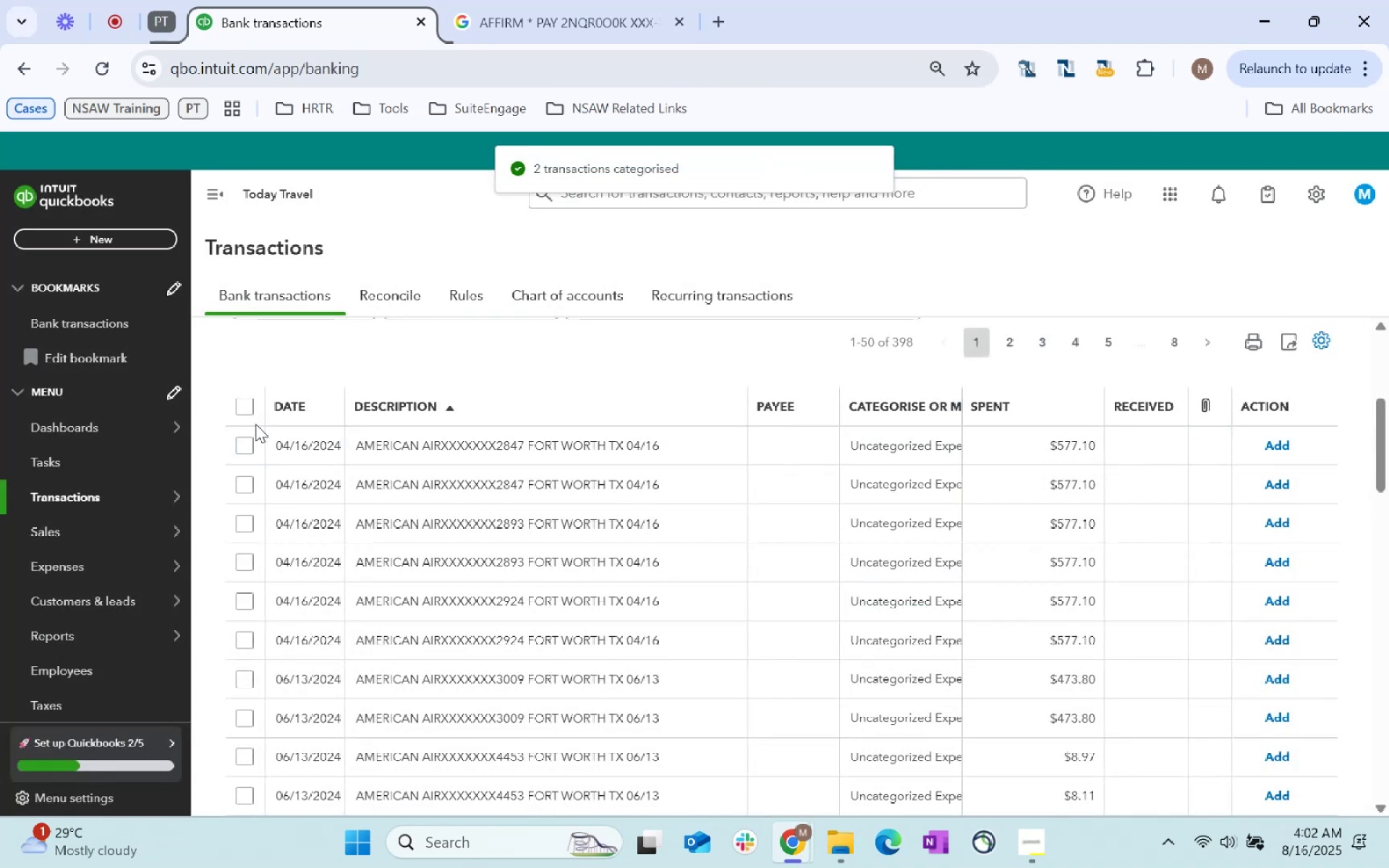 
scroll: coordinate [797, 465], scroll_direction: up, amount: 1.0
 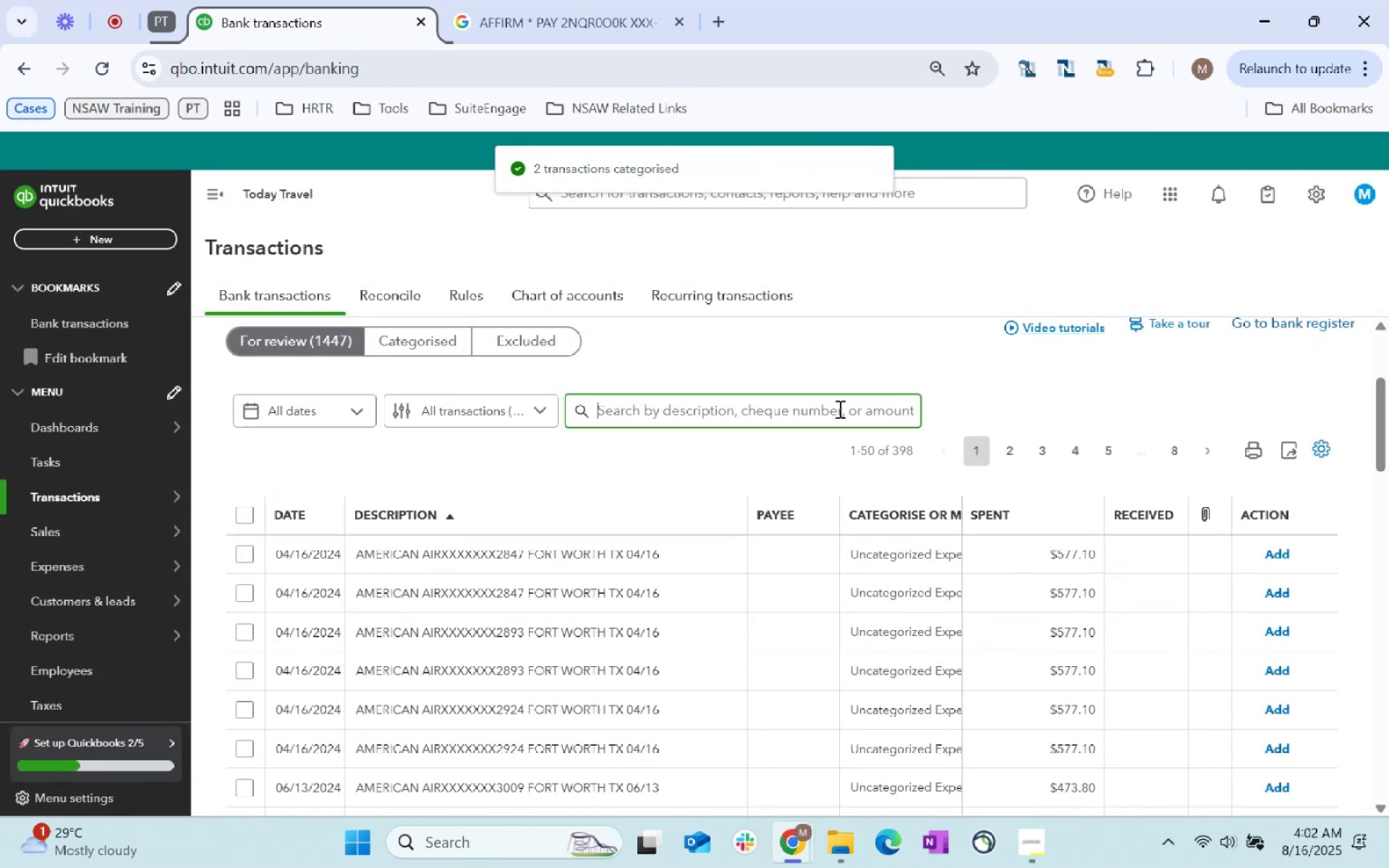 
type(American Air)
 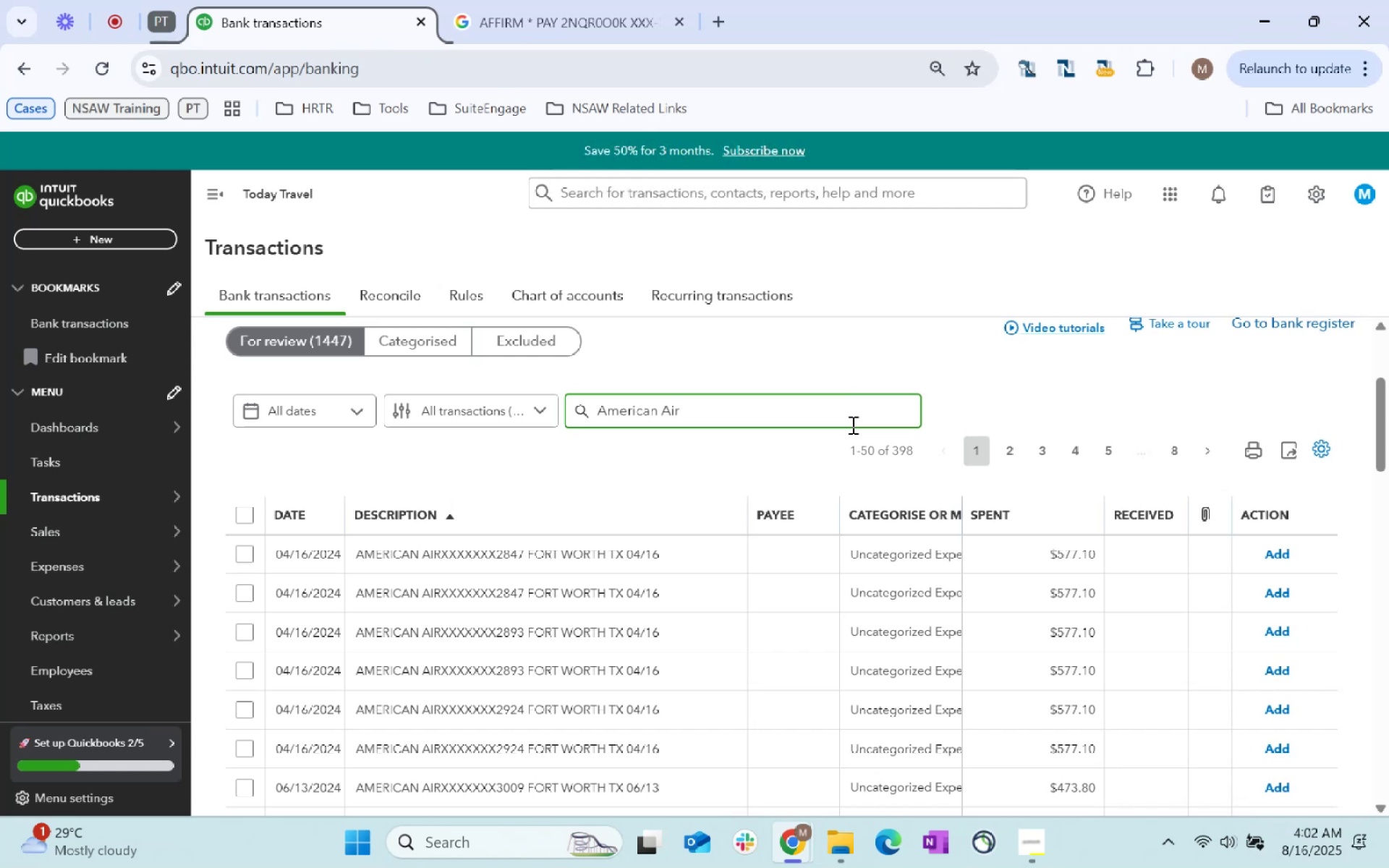 
key(Enter)
 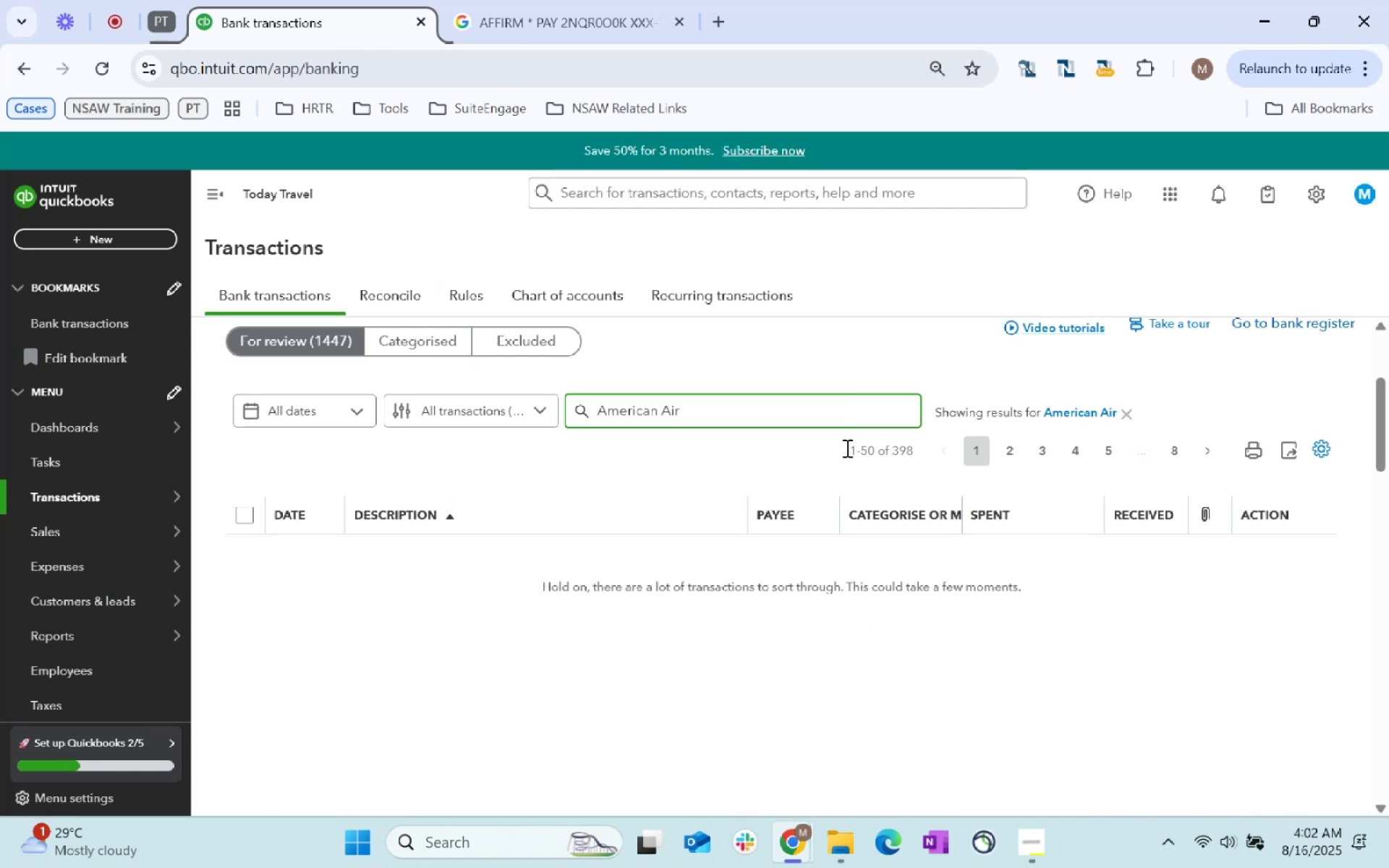 
scroll: coordinate [574, 582], scroll_direction: up, amount: 1.0
 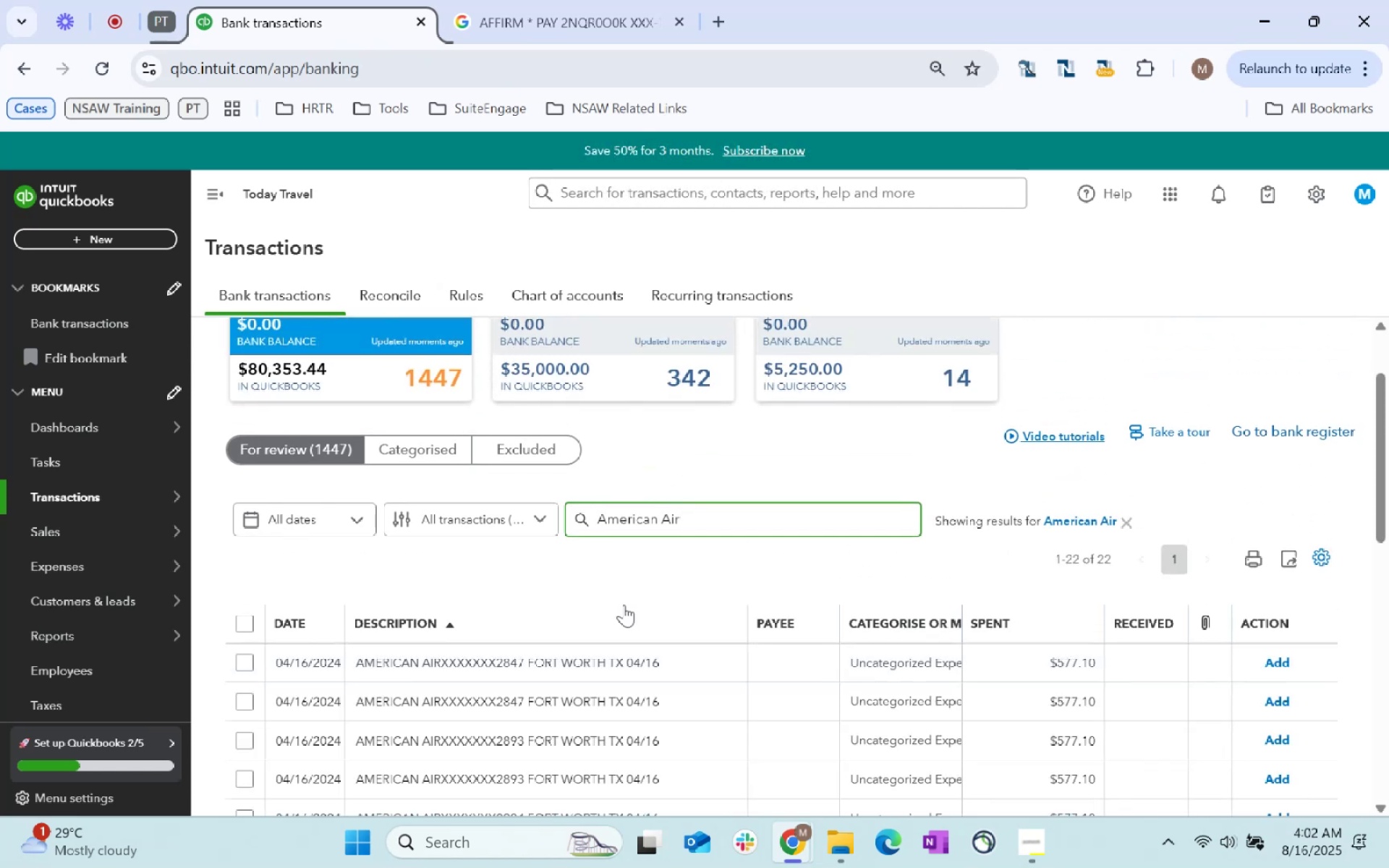 
scroll: coordinate [624, 605], scroll_direction: down, amount: 2.0
 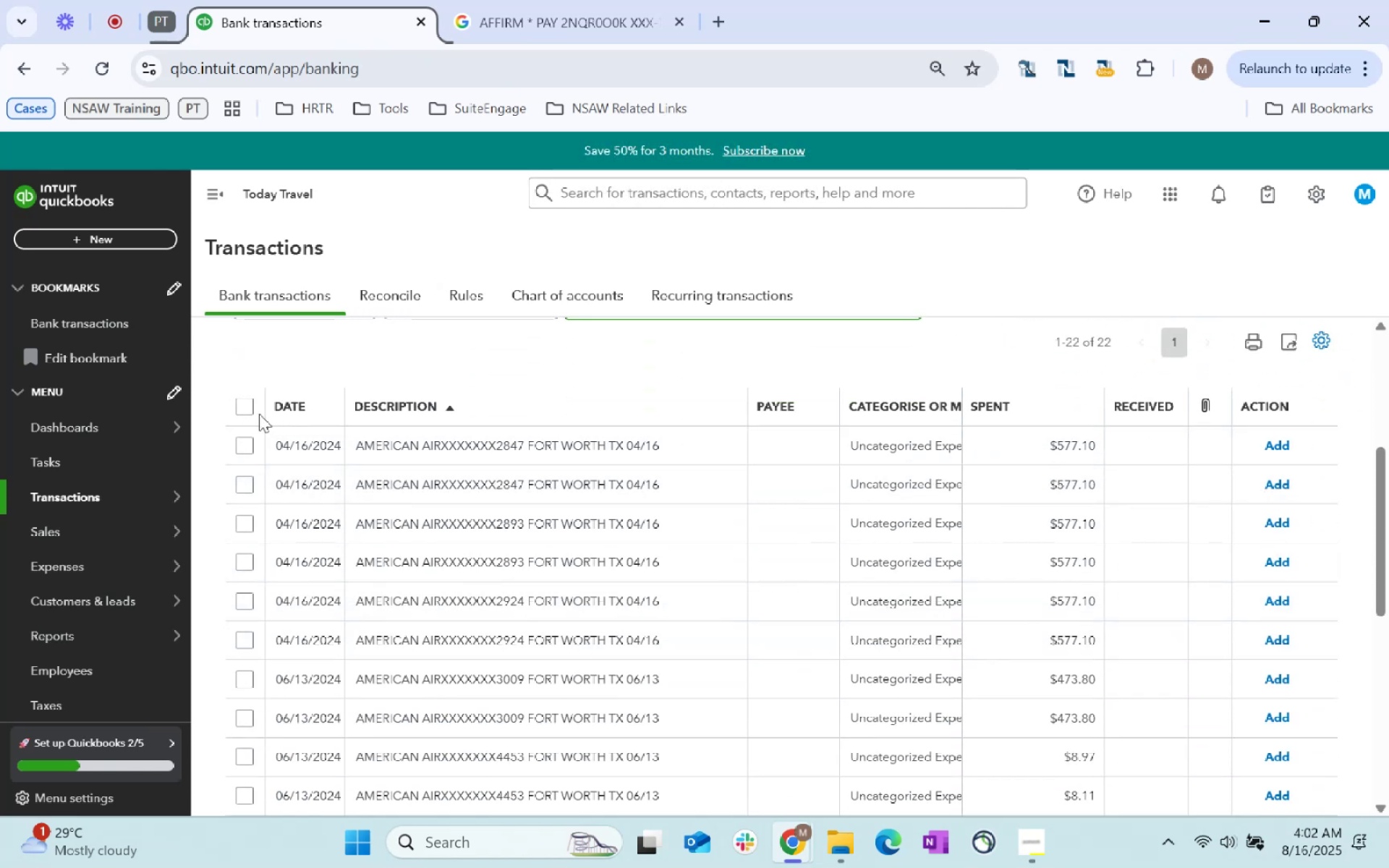 
left_click([241, 407])
 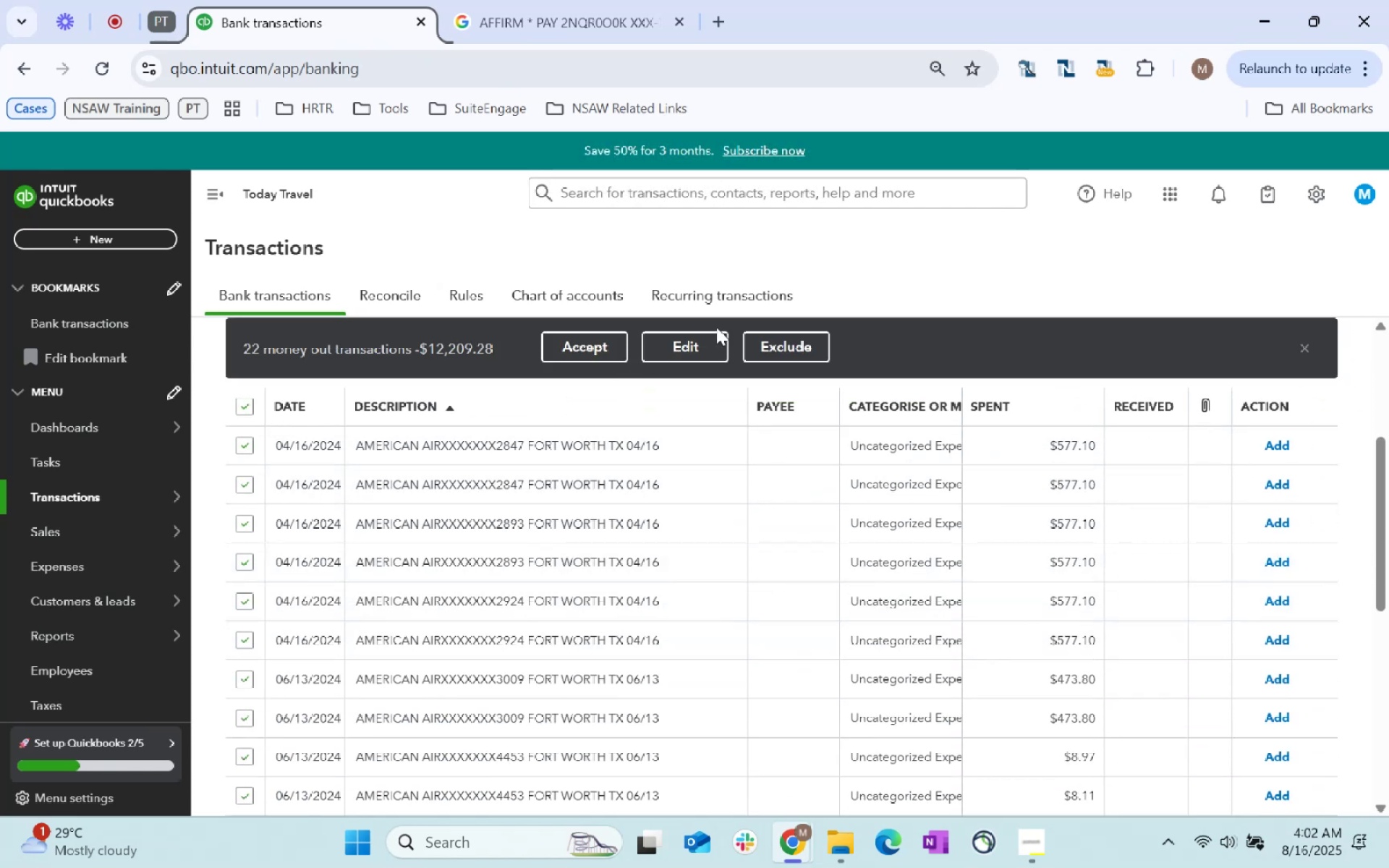 
left_click([708, 341])
 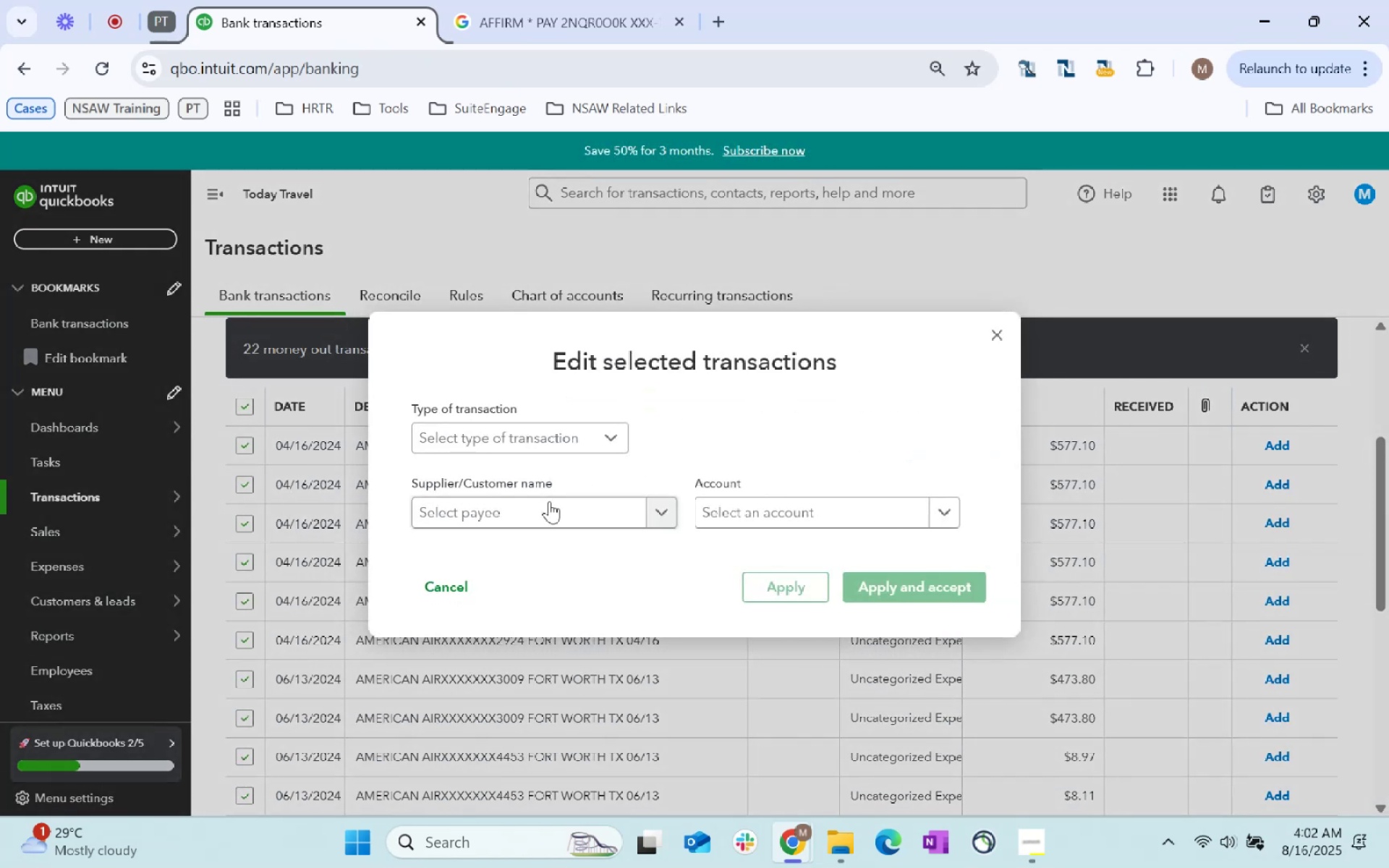 
left_click([547, 511])
 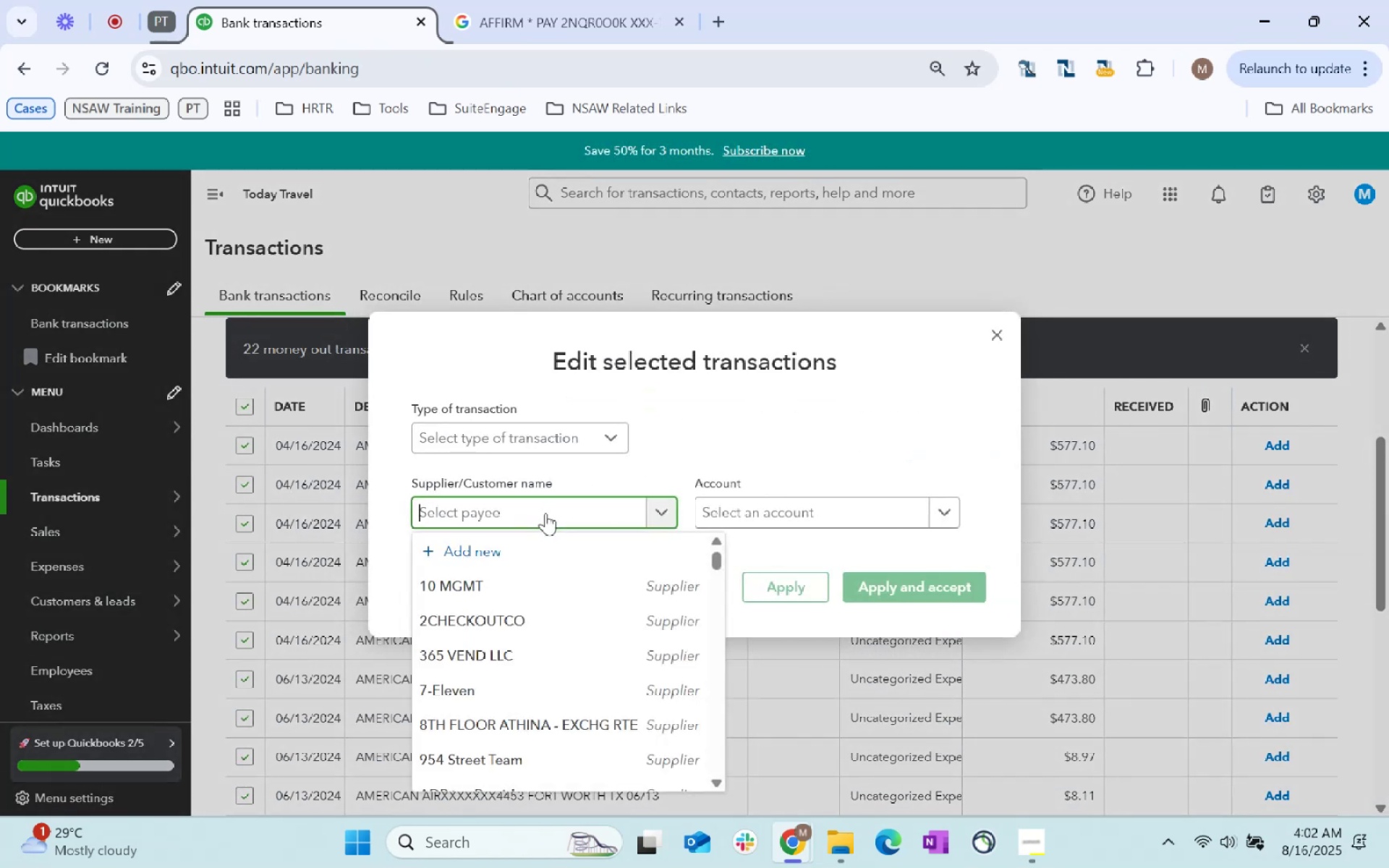 
type(American Air)
key(Tab)
 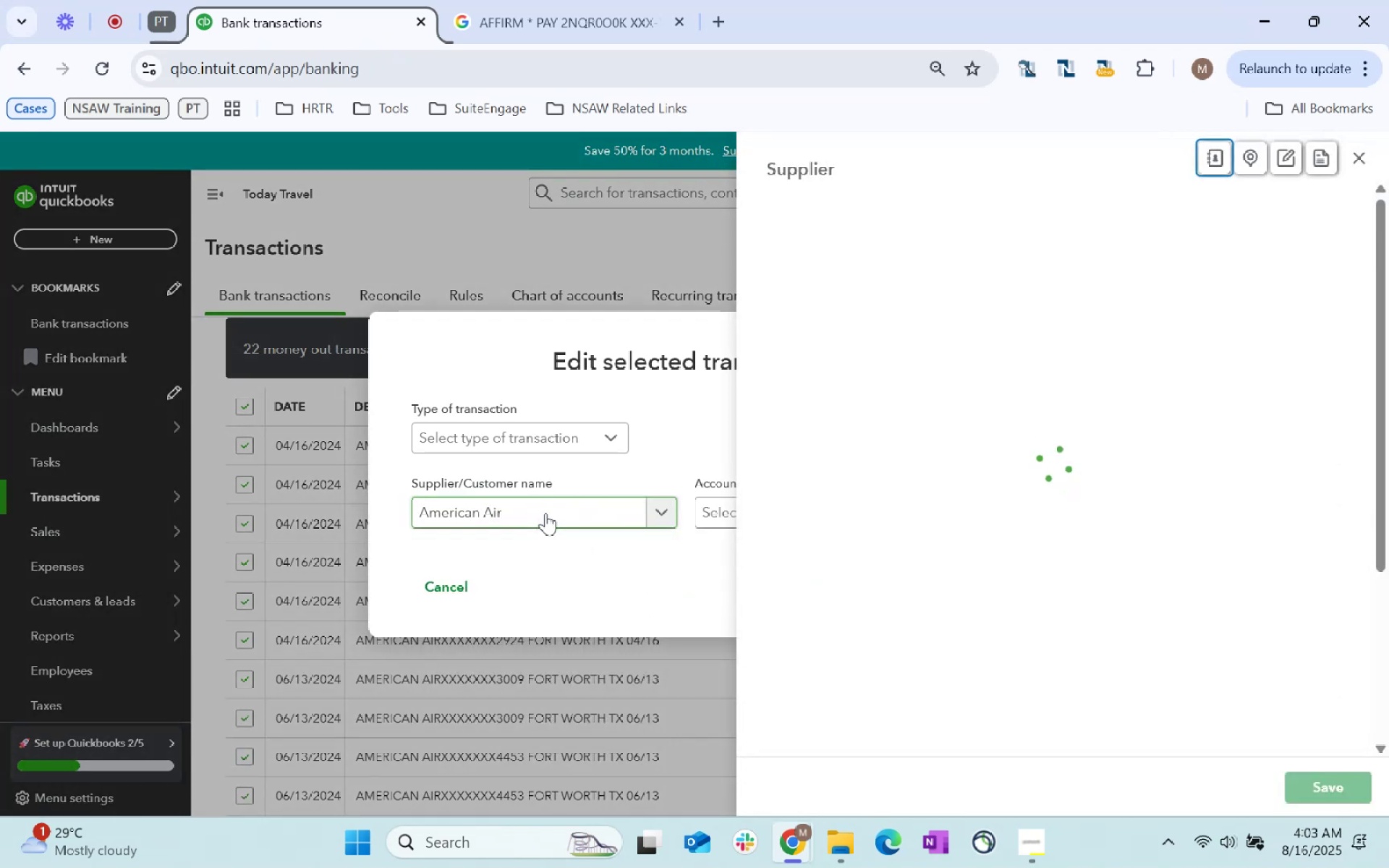 
scroll: coordinate [953, 490], scroll_direction: down, amount: 155.0
 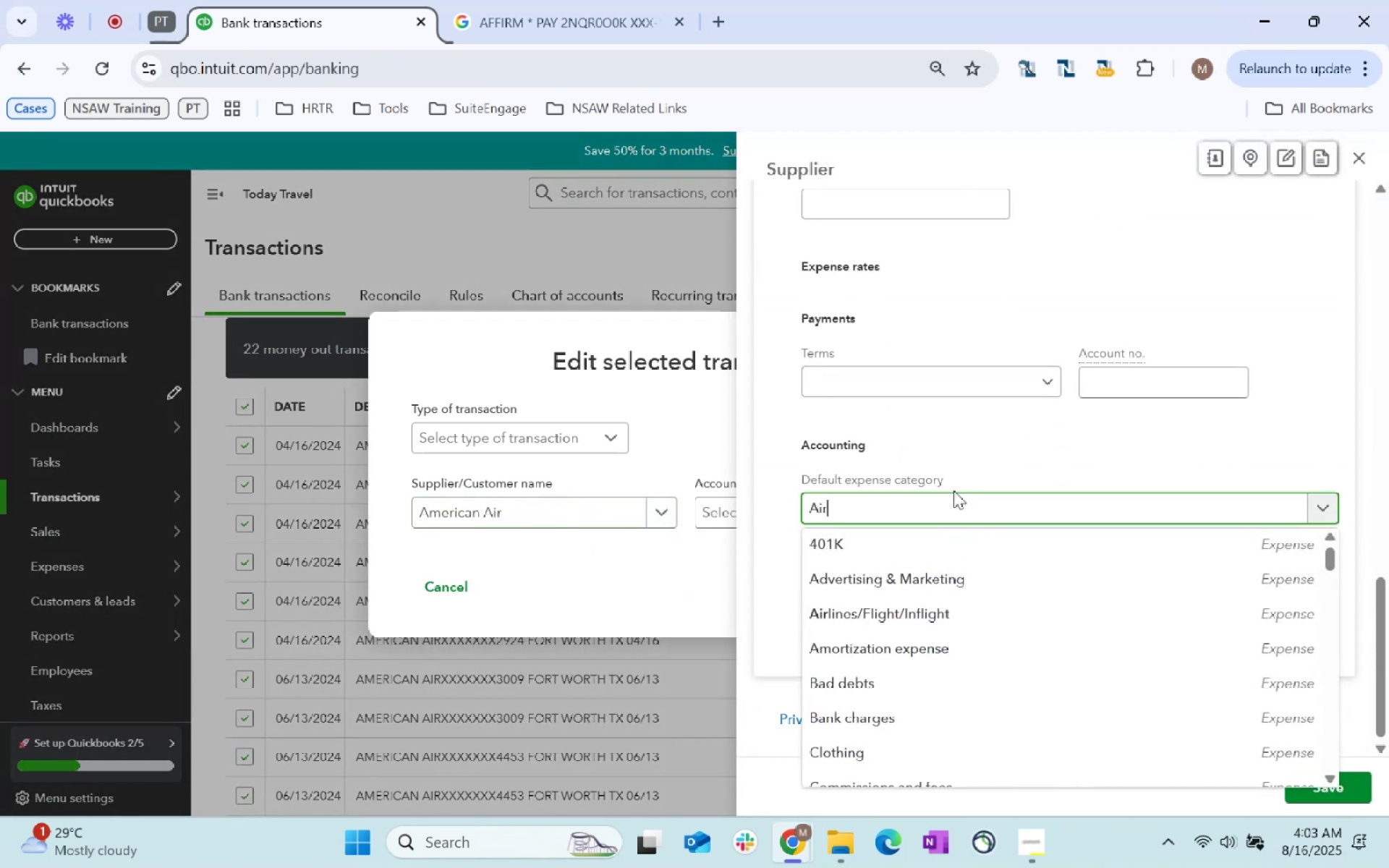 
left_click([961, 498])
 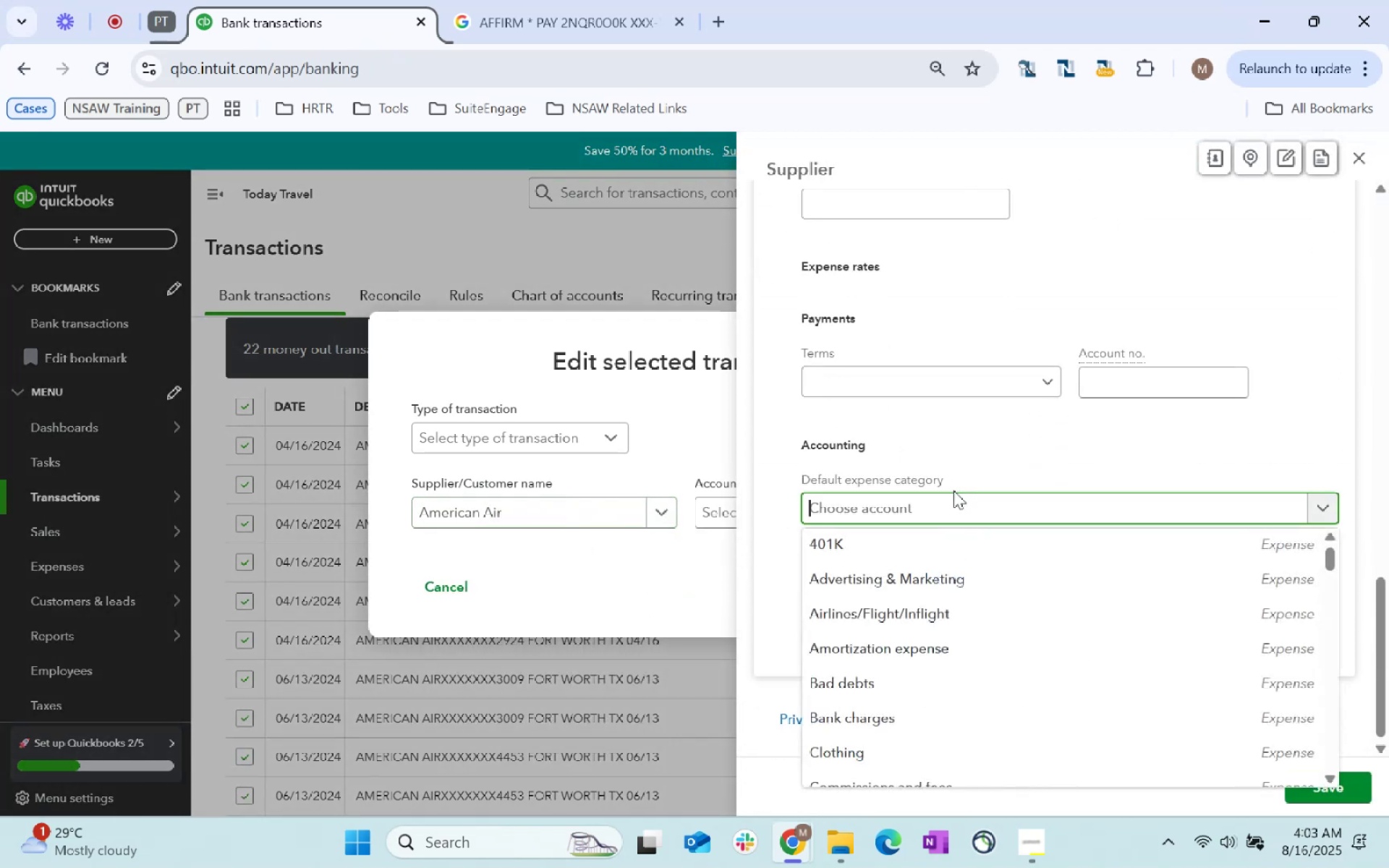 
type(Air)
 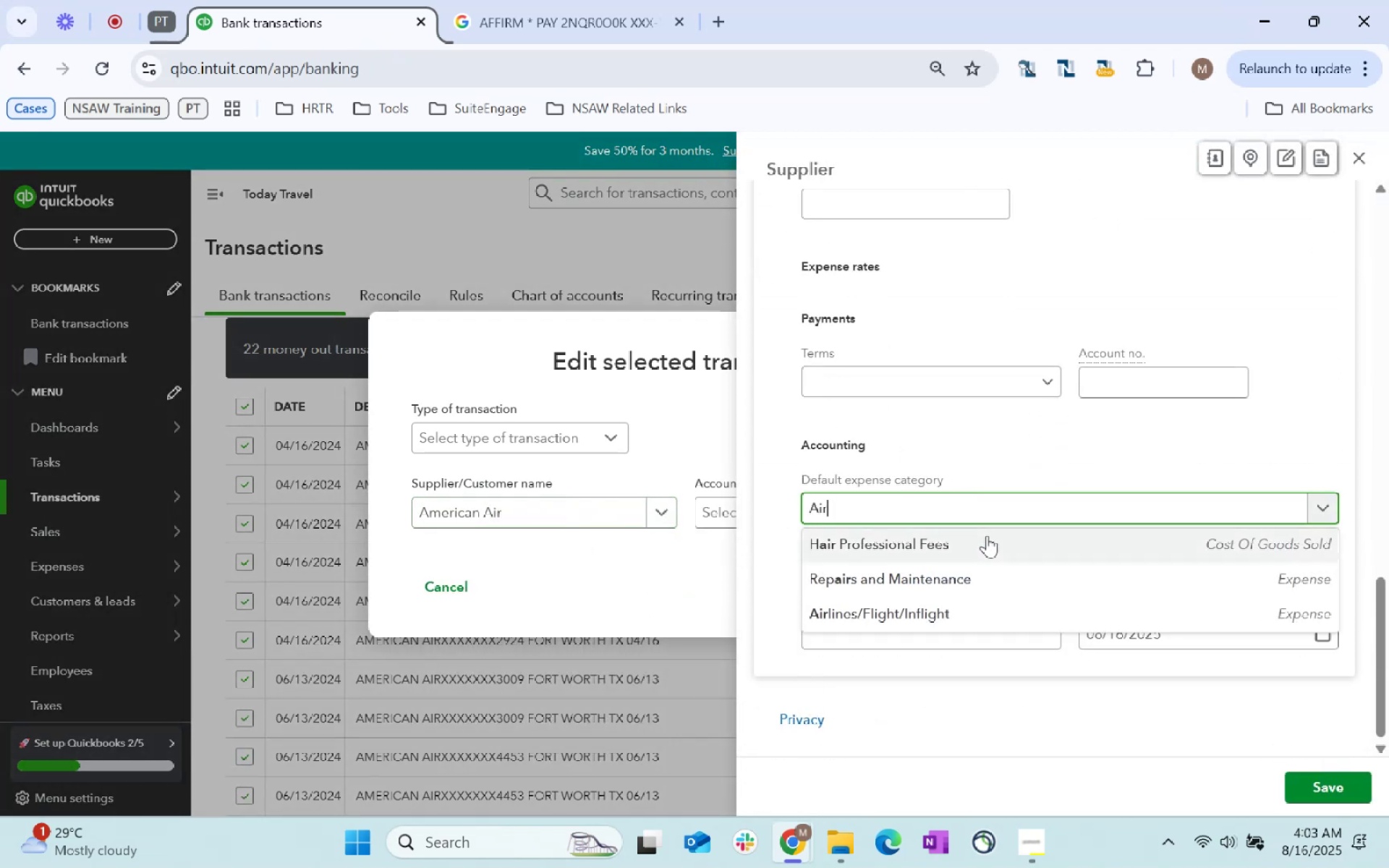 
left_click([999, 613])
 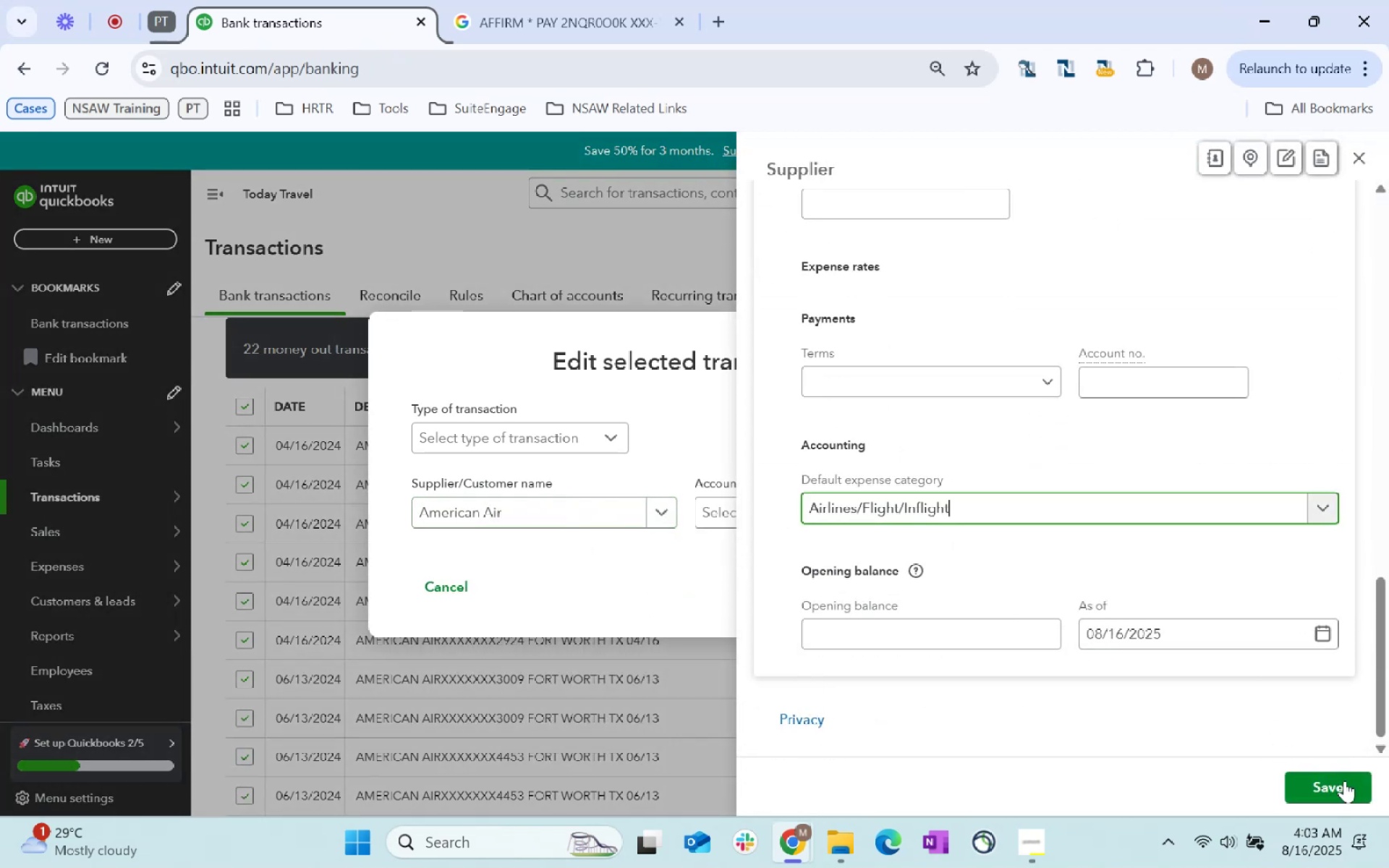 
left_click([1338, 790])
 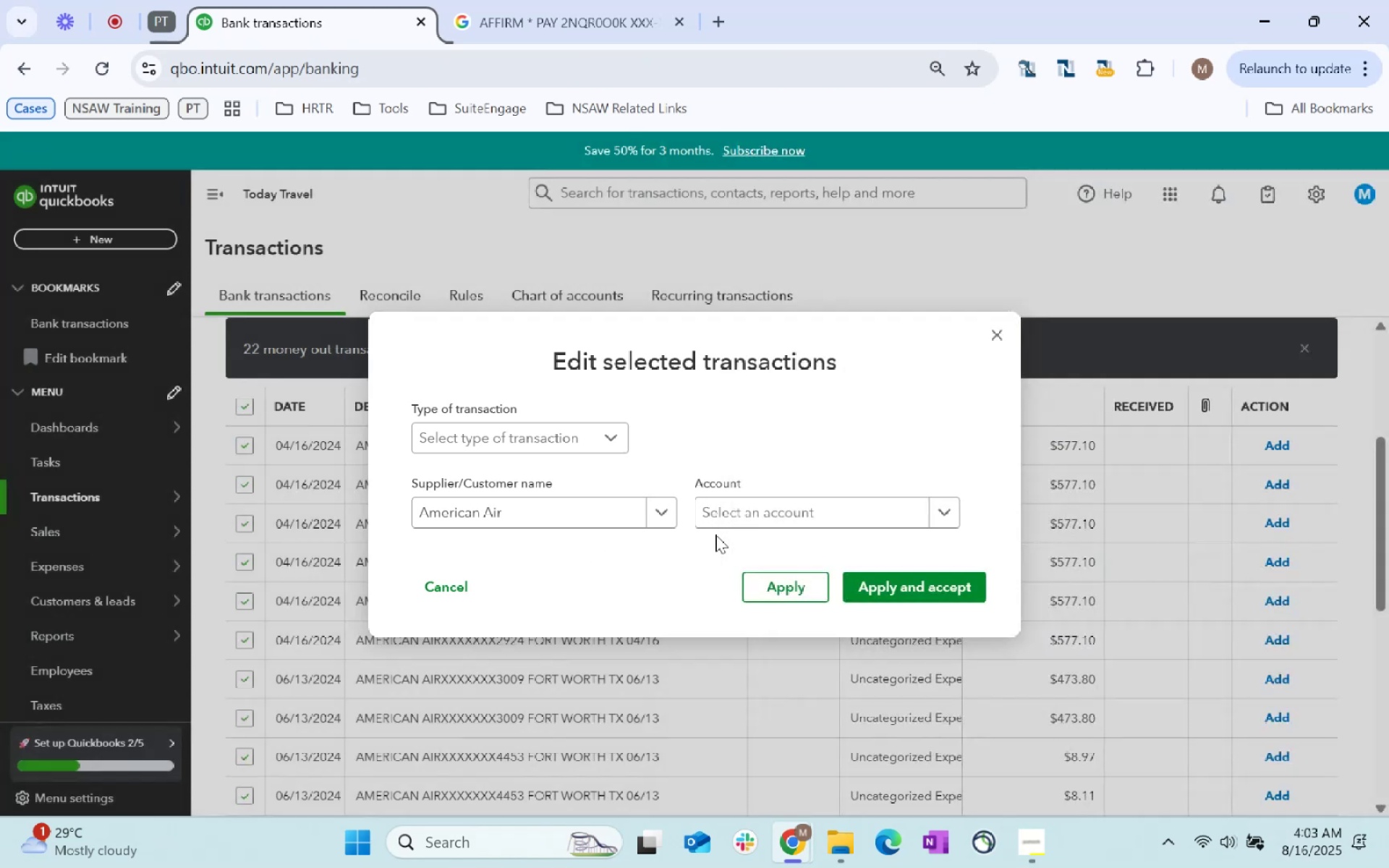 
key(Tab)
type(Airline)
key(Tab)
 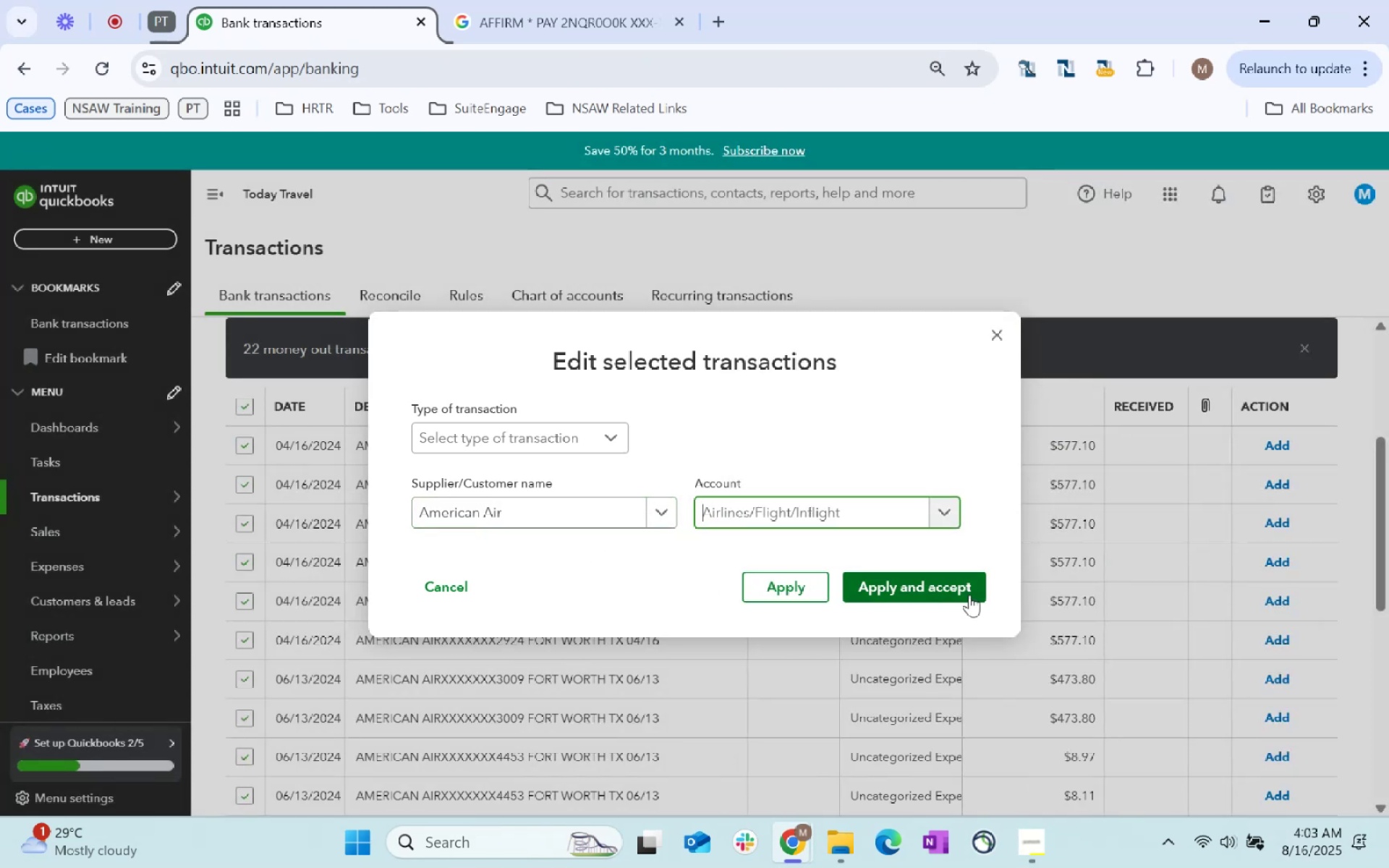 
left_click([946, 587])
 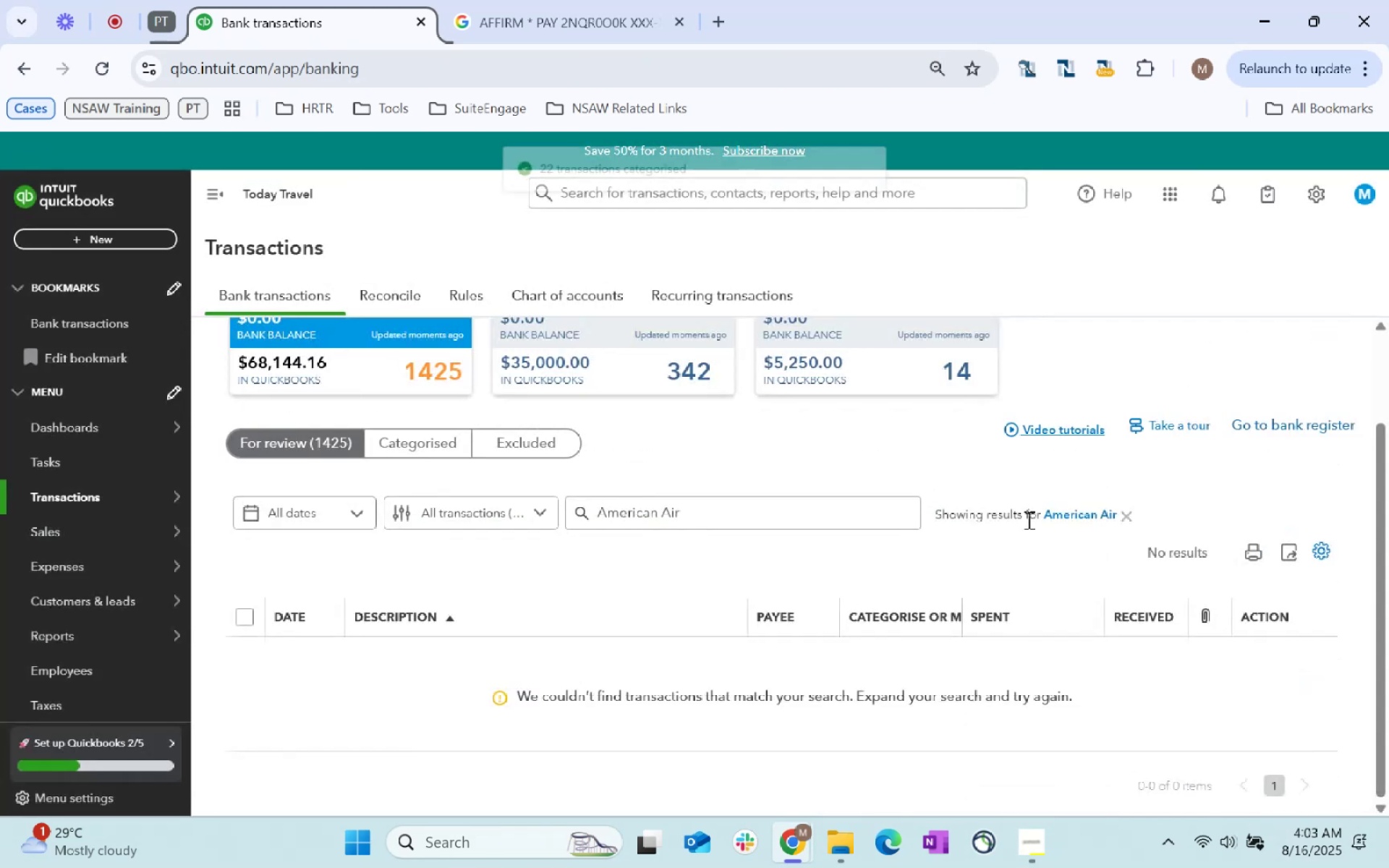 
wait(5.13)
 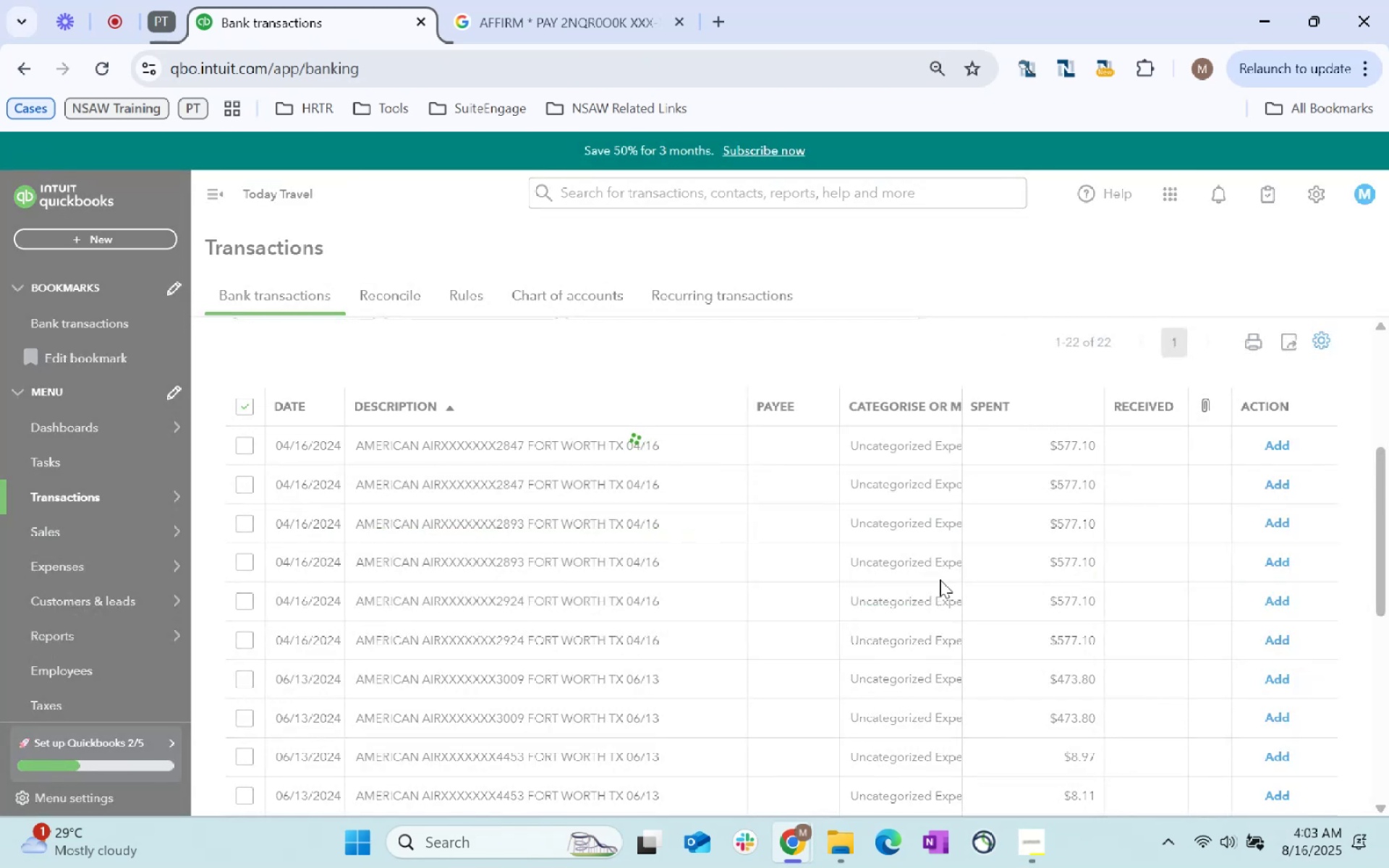 
left_click([1121, 520])
 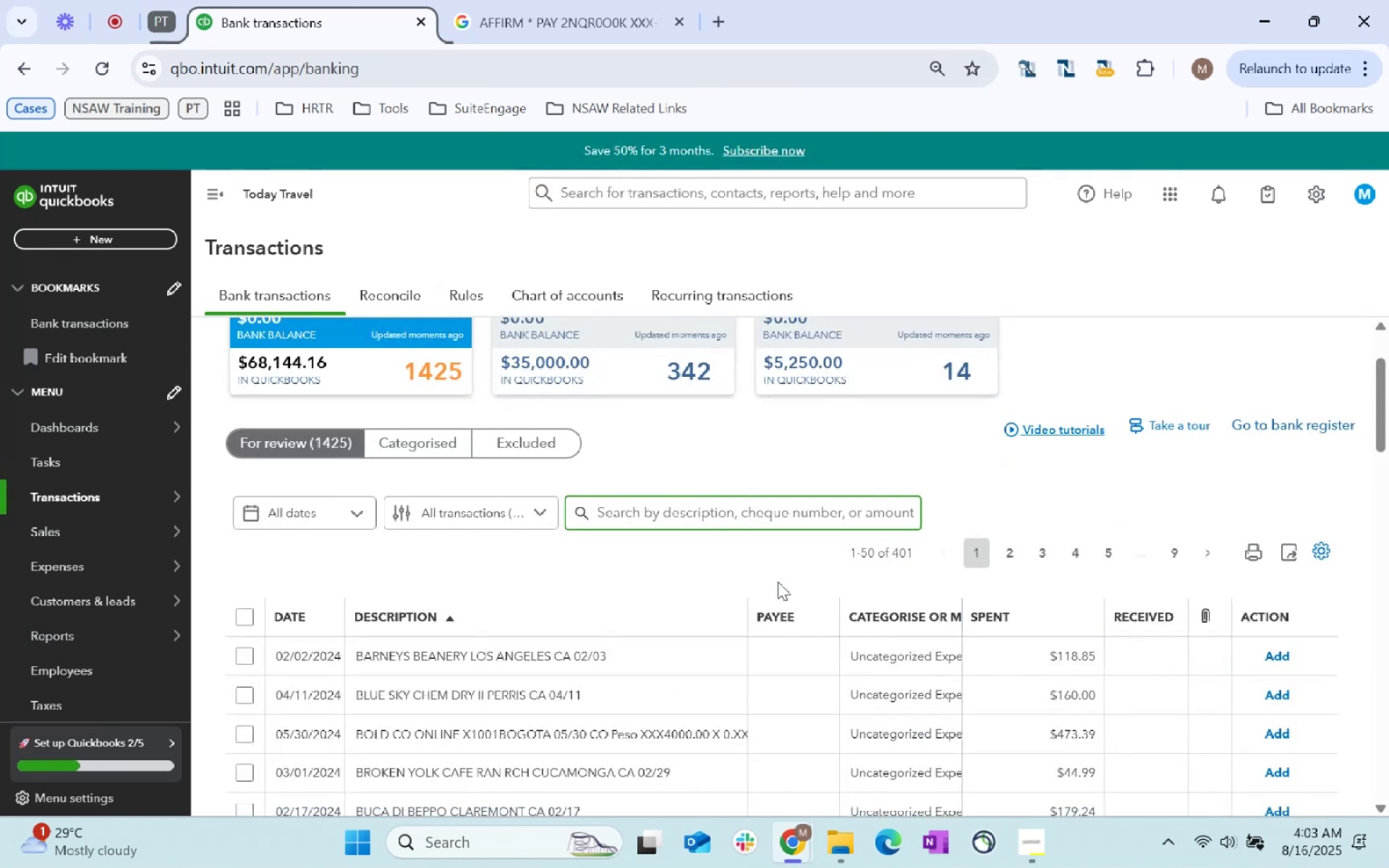 
scroll: coordinate [778, 582], scroll_direction: down, amount: 2.0
 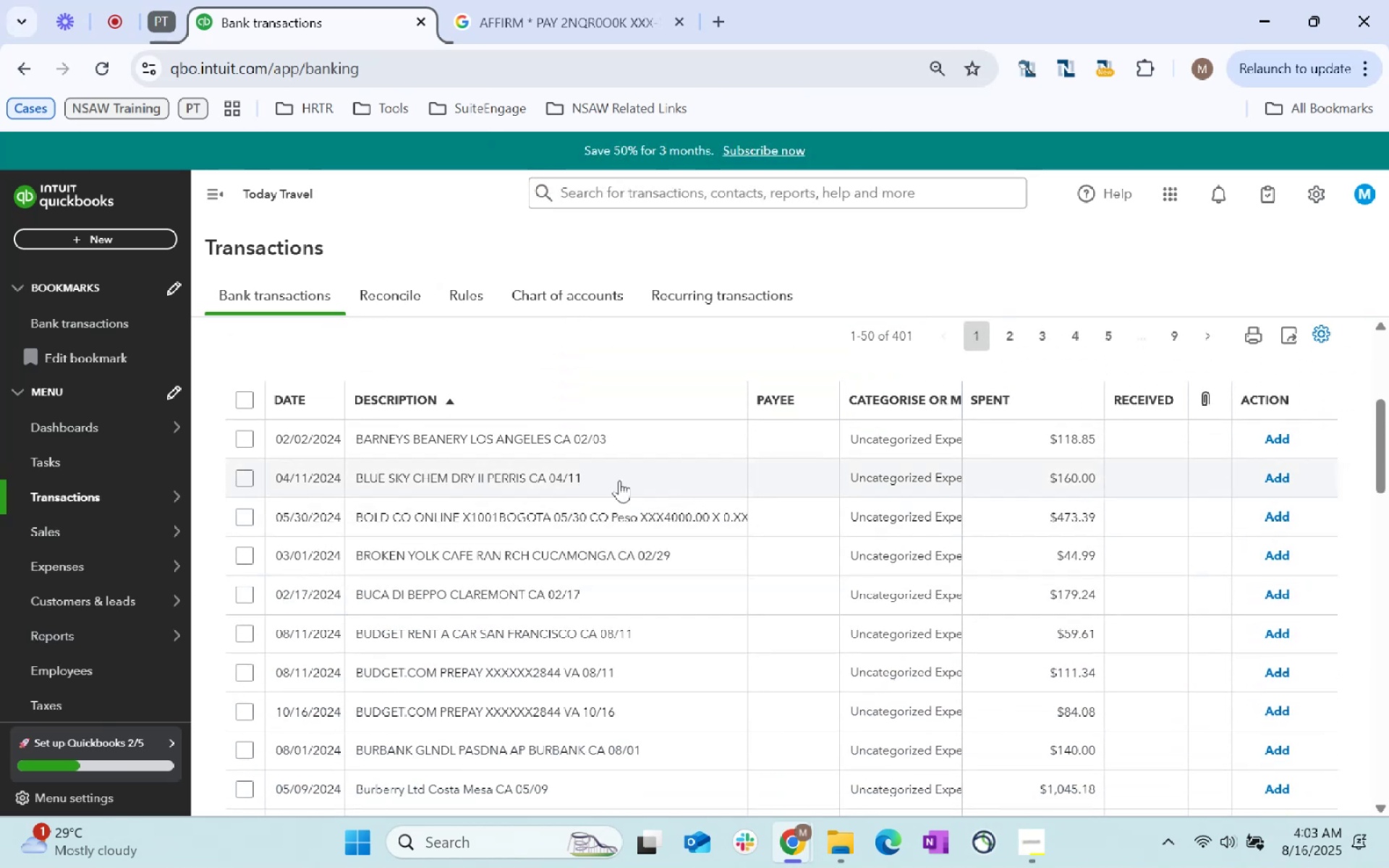 
left_click_drag(start_coordinate=[633, 443], to_coordinate=[344, 437])
 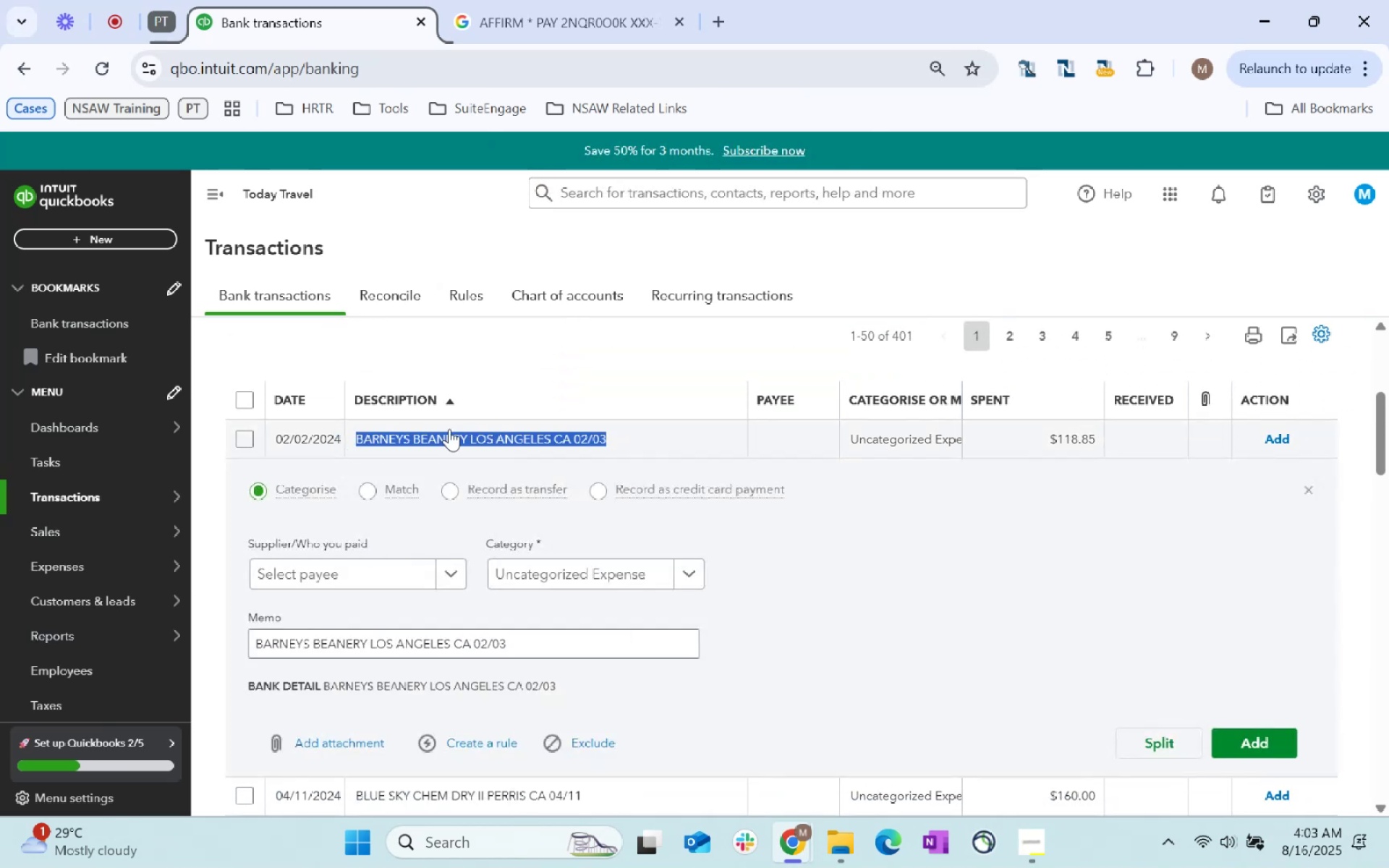 
key(Control+ControlLeft)
 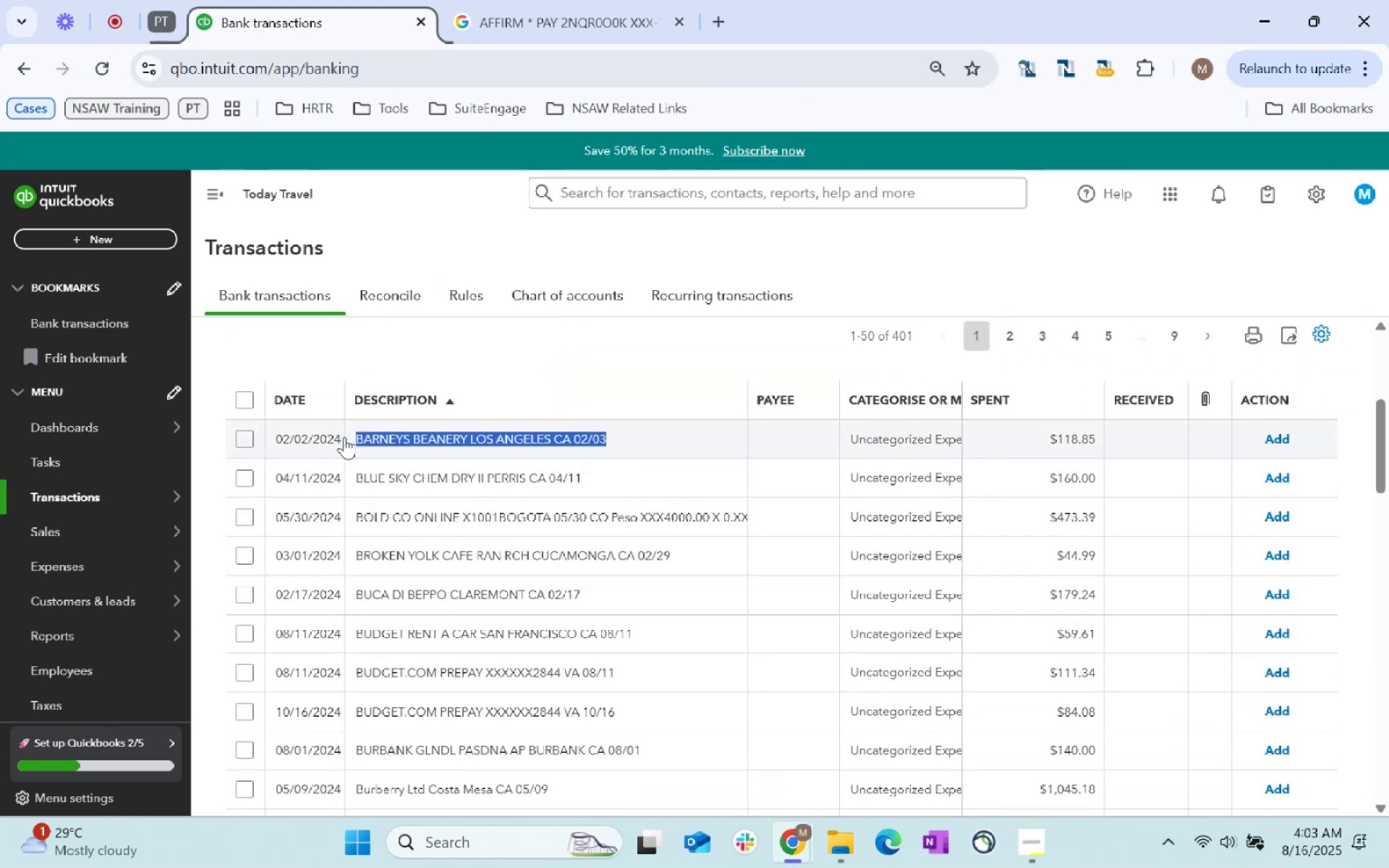 
key(Control+C)
 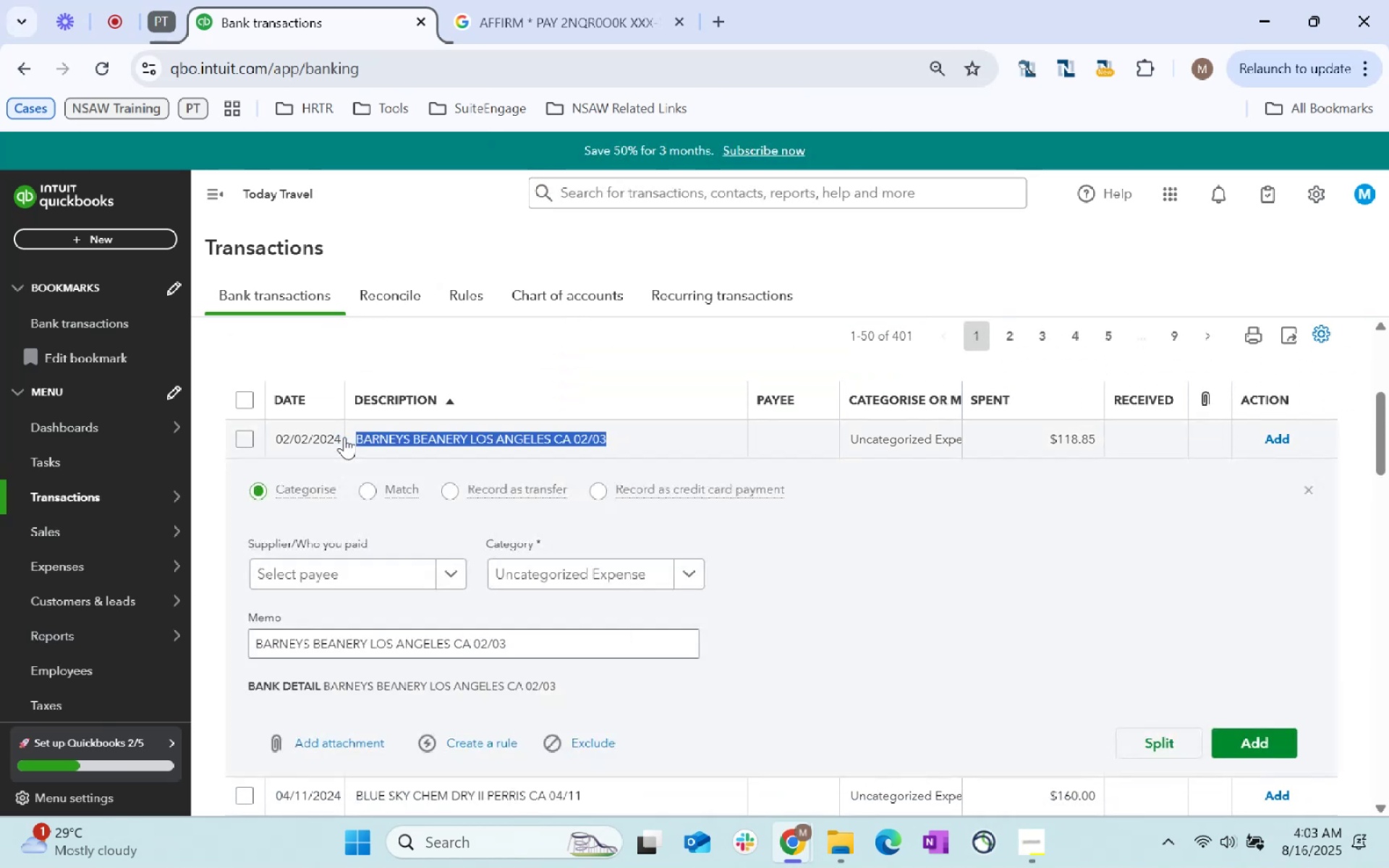 
key(Control+C)
 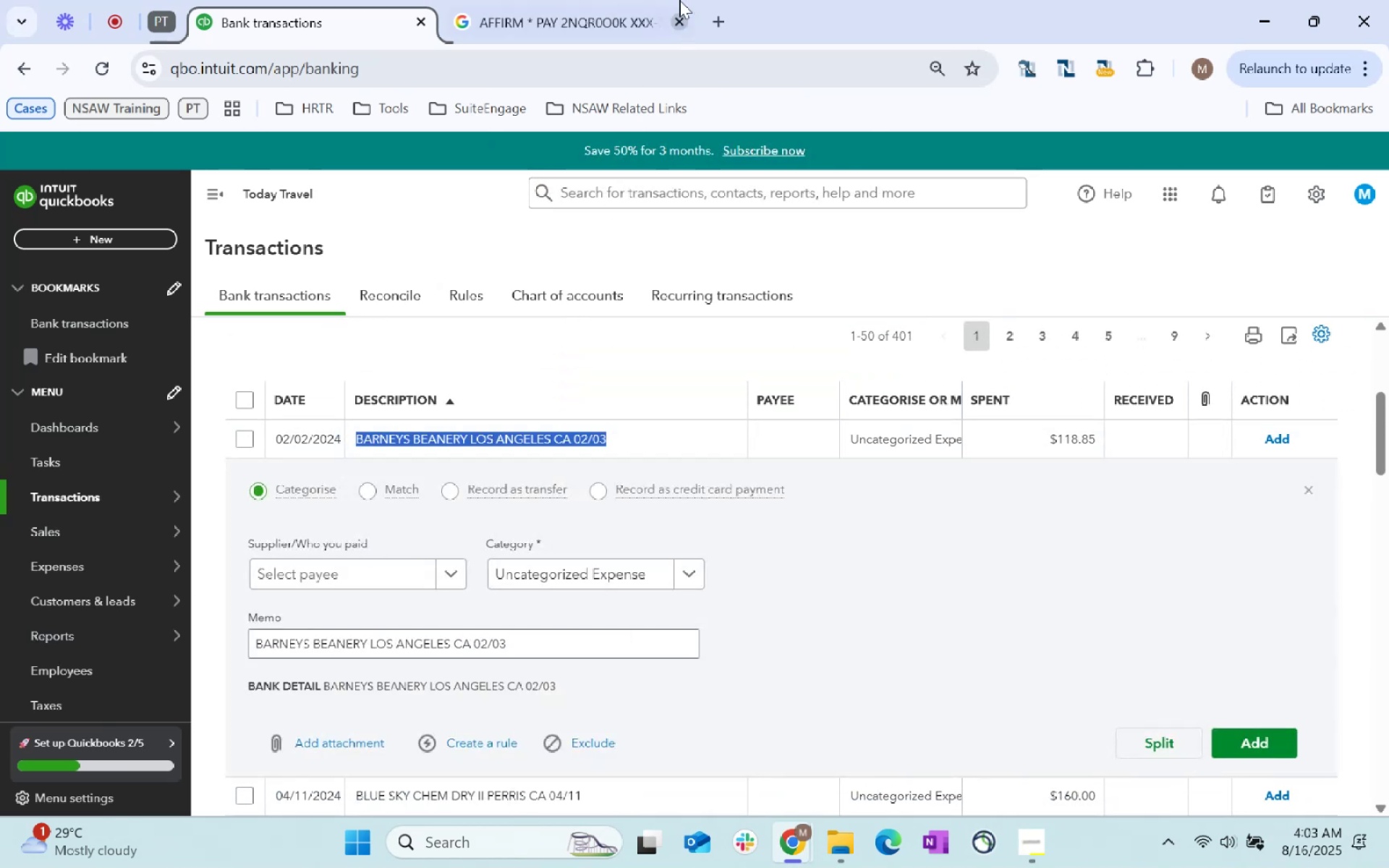 
left_click([628, 0])
 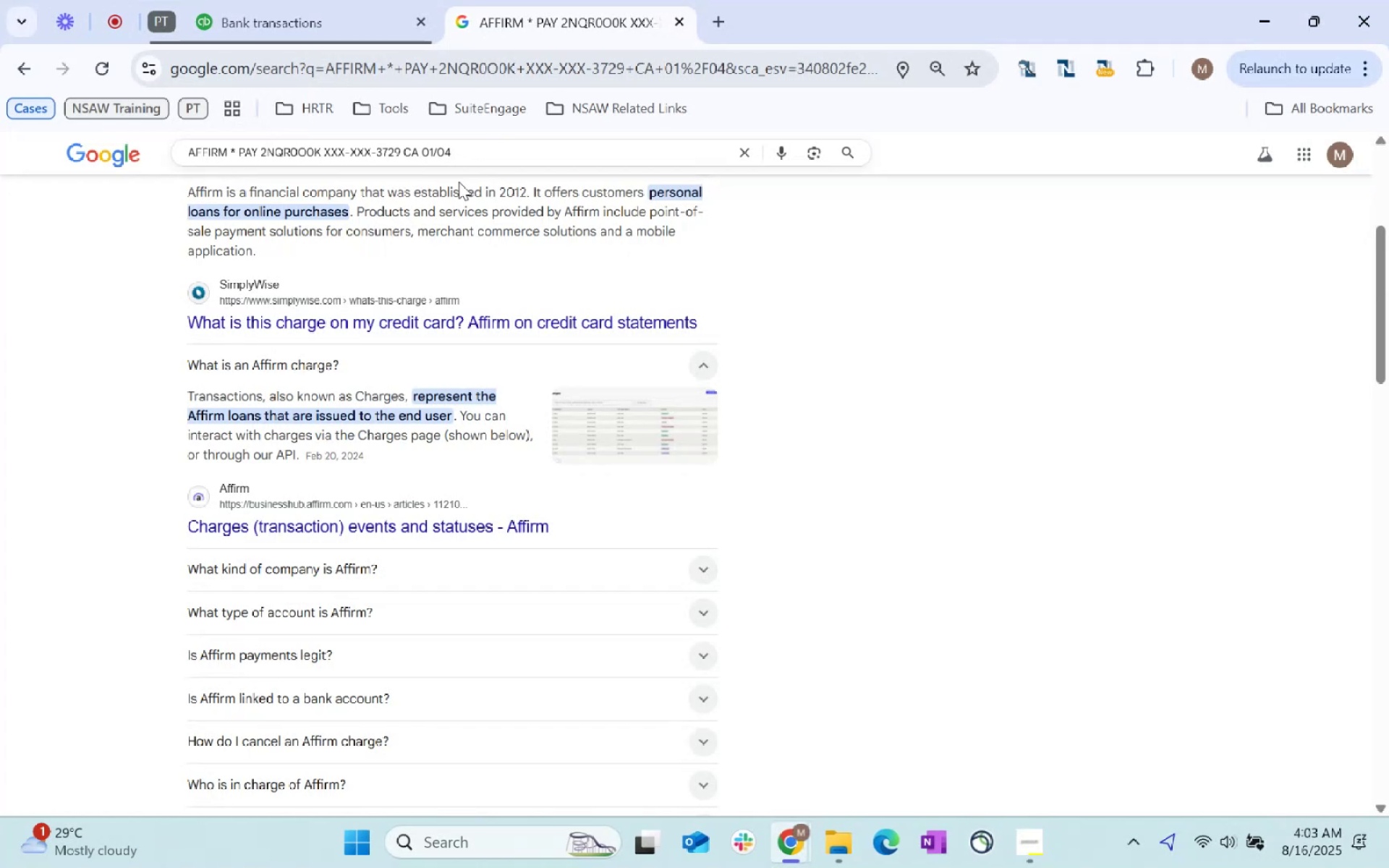 
left_click_drag(start_coordinate=[472, 164], to_coordinate=[111, 189])
 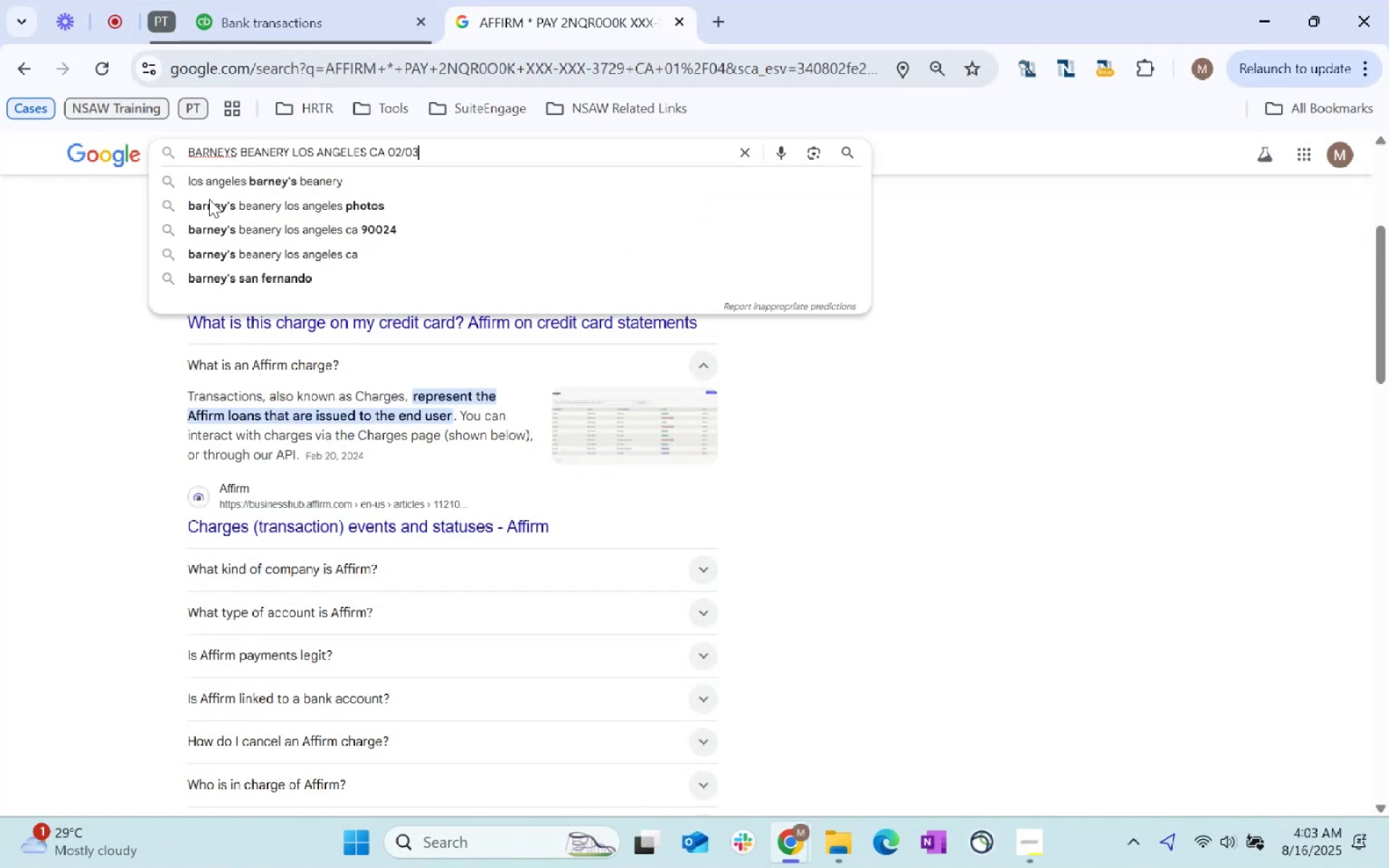 
key(Control+ControlLeft)
 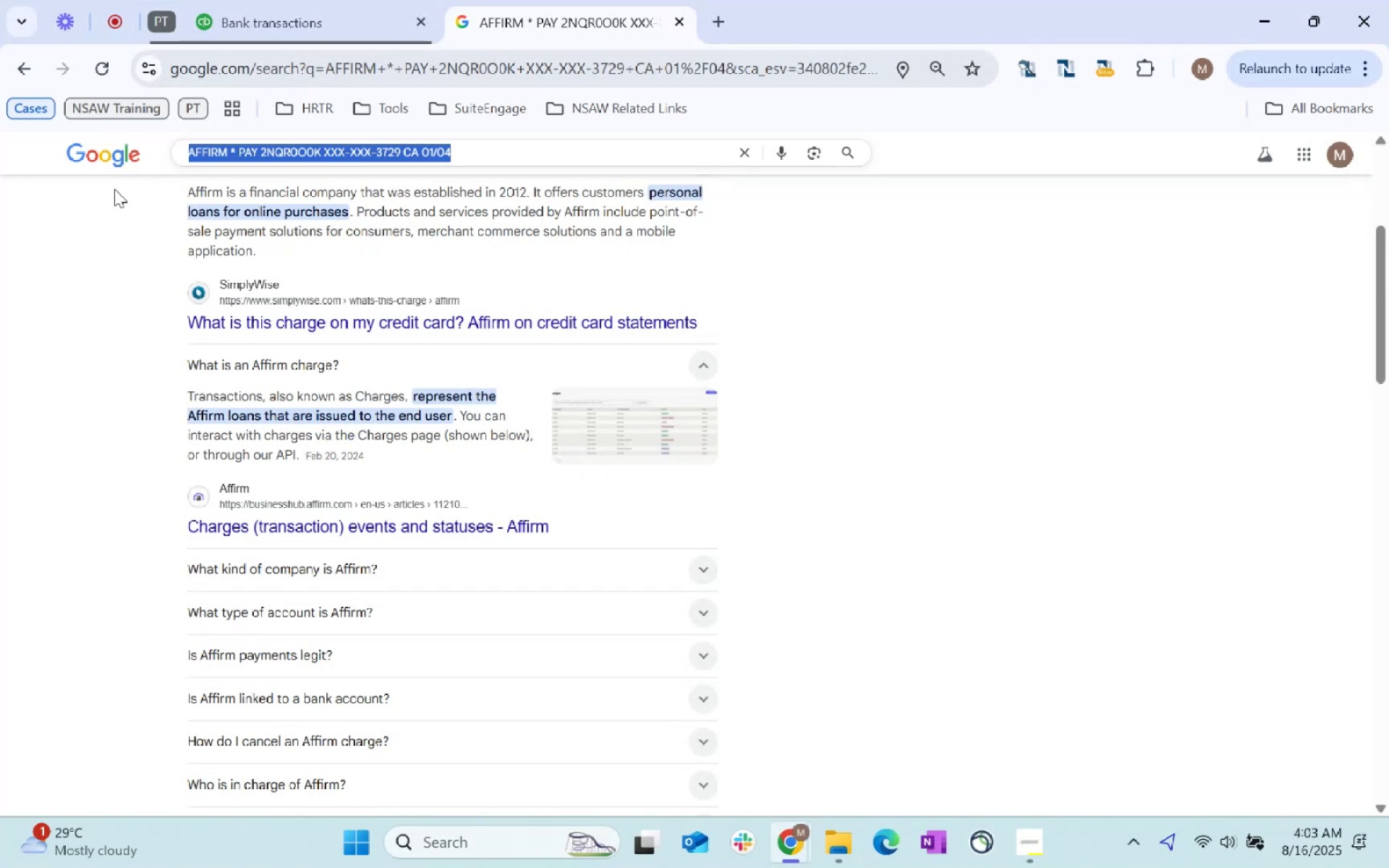 
key(Control+V)
 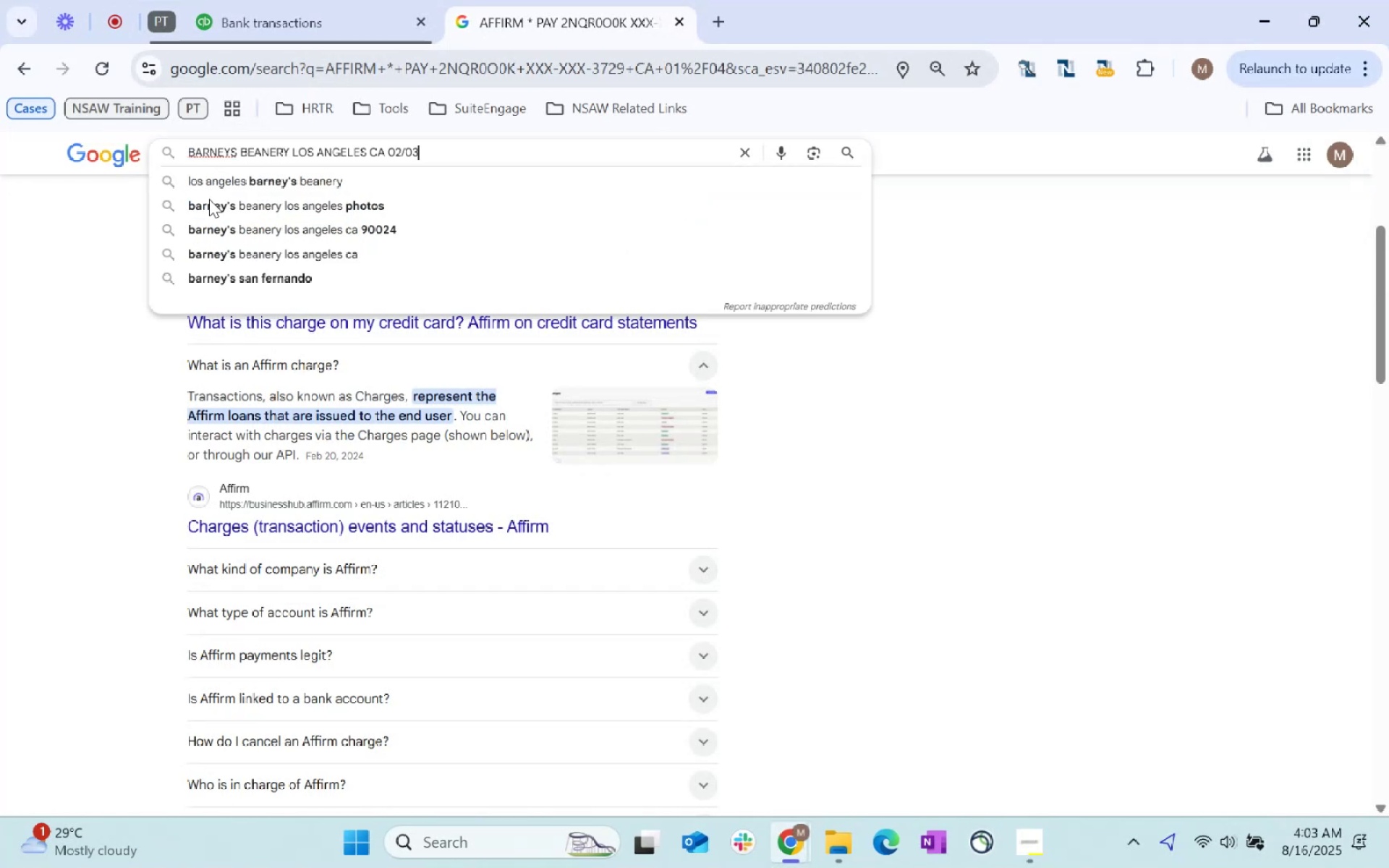 
key(Enter)
 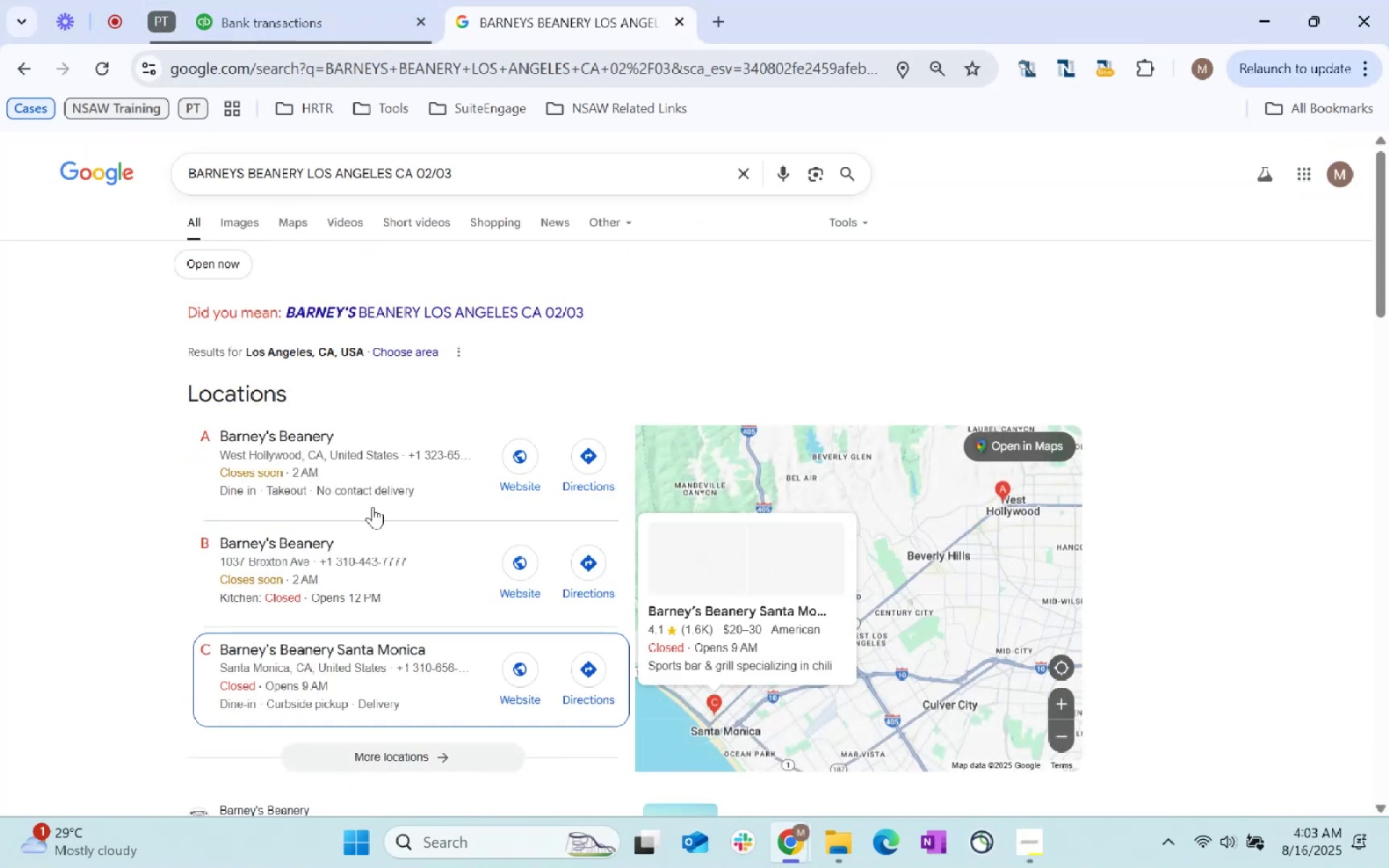 
scroll: coordinate [383, 451], scroll_direction: down, amount: 3.0
 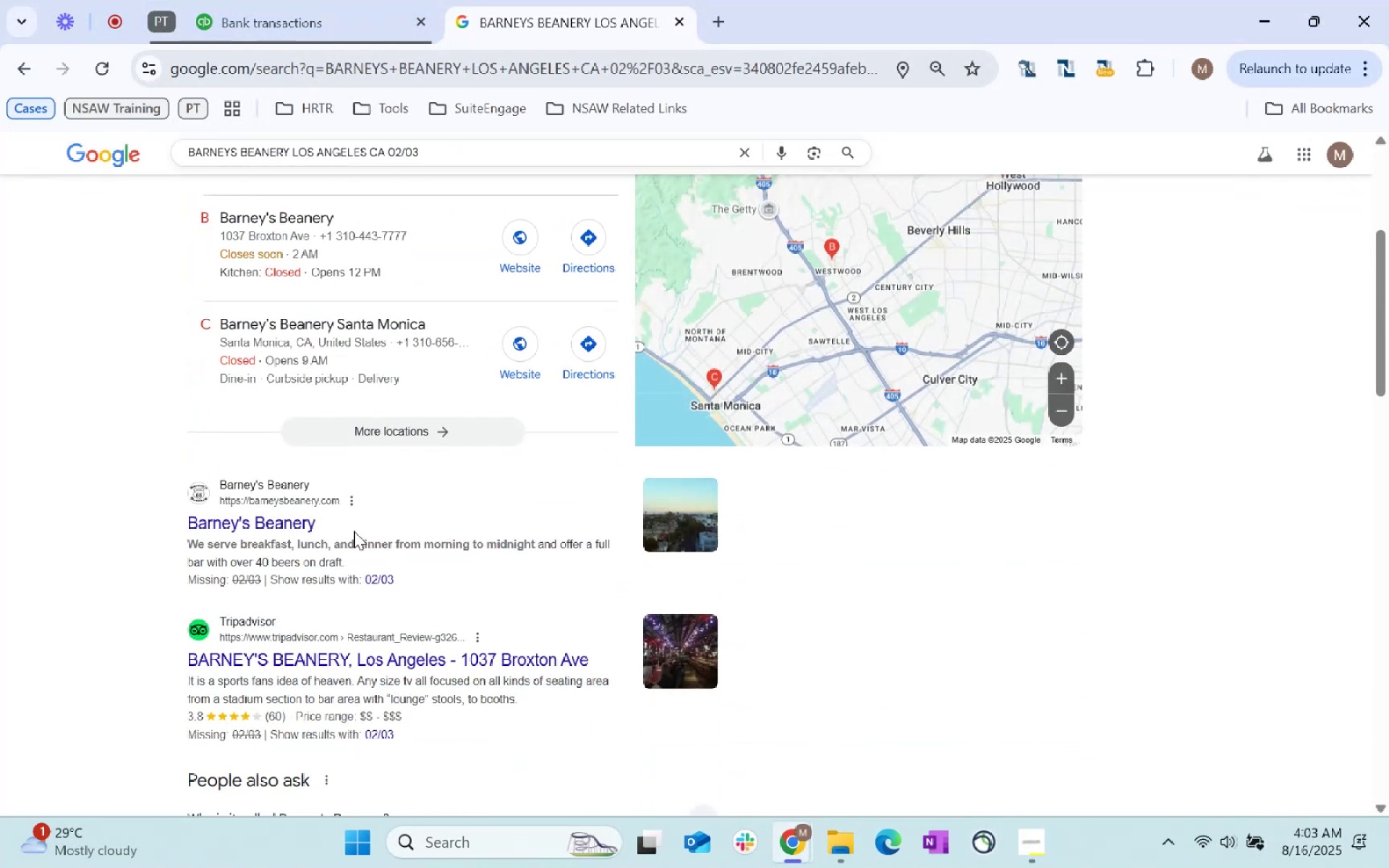 
left_click_drag(start_coordinate=[333, 524], to_coordinate=[188, 522])
 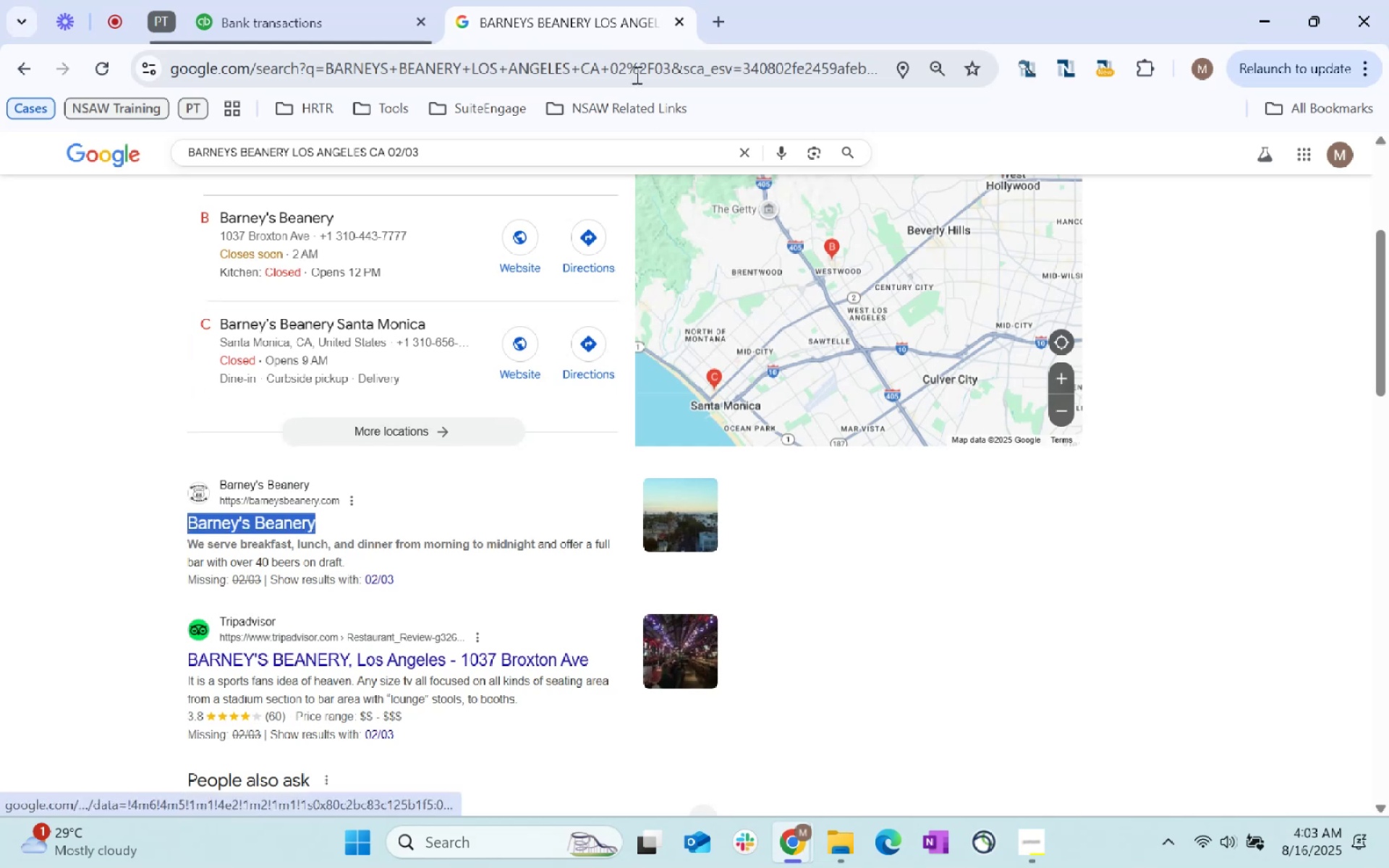 
key(Control+ControlLeft)
 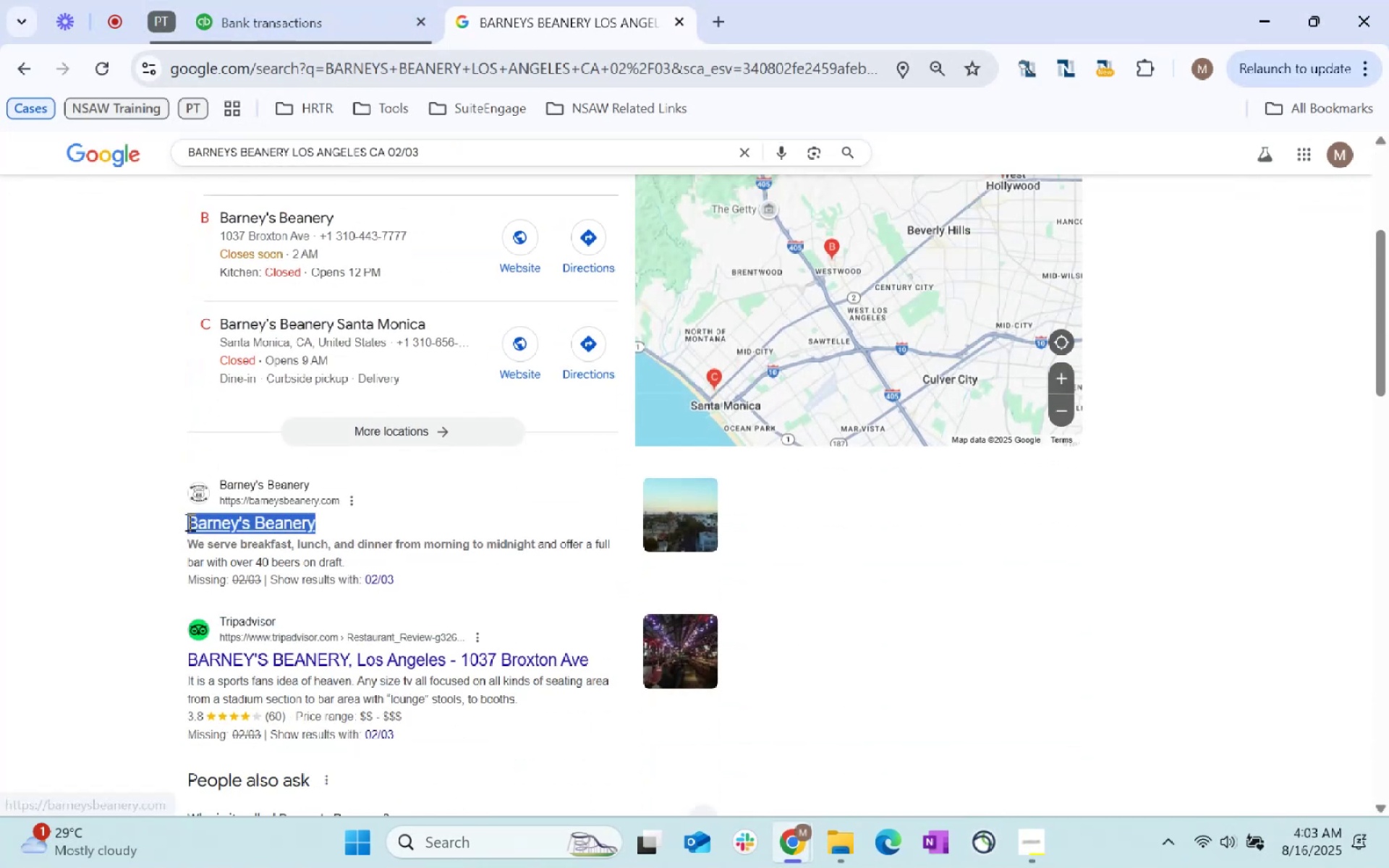 
key(Control+C)
 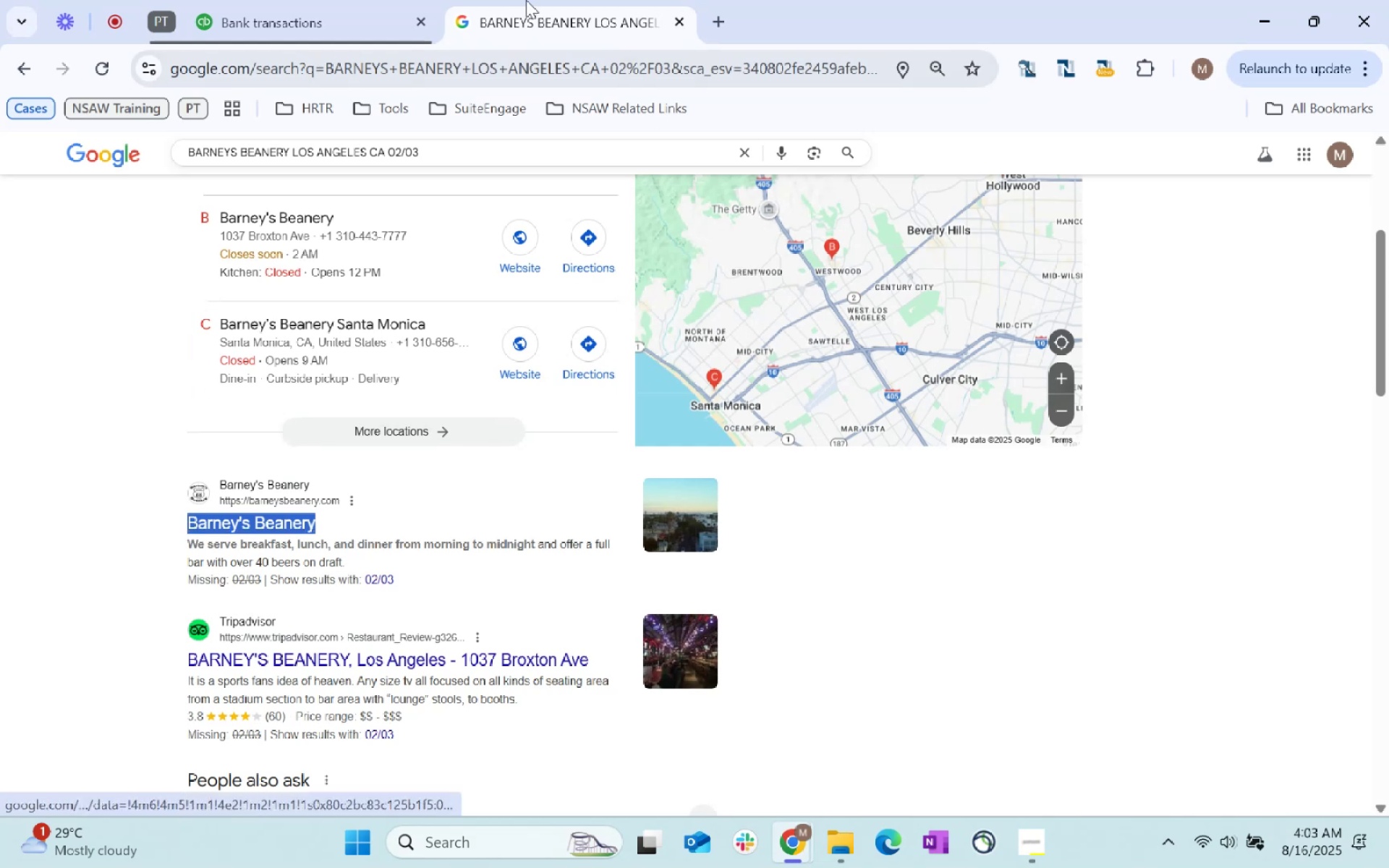 
key(Control+C)
 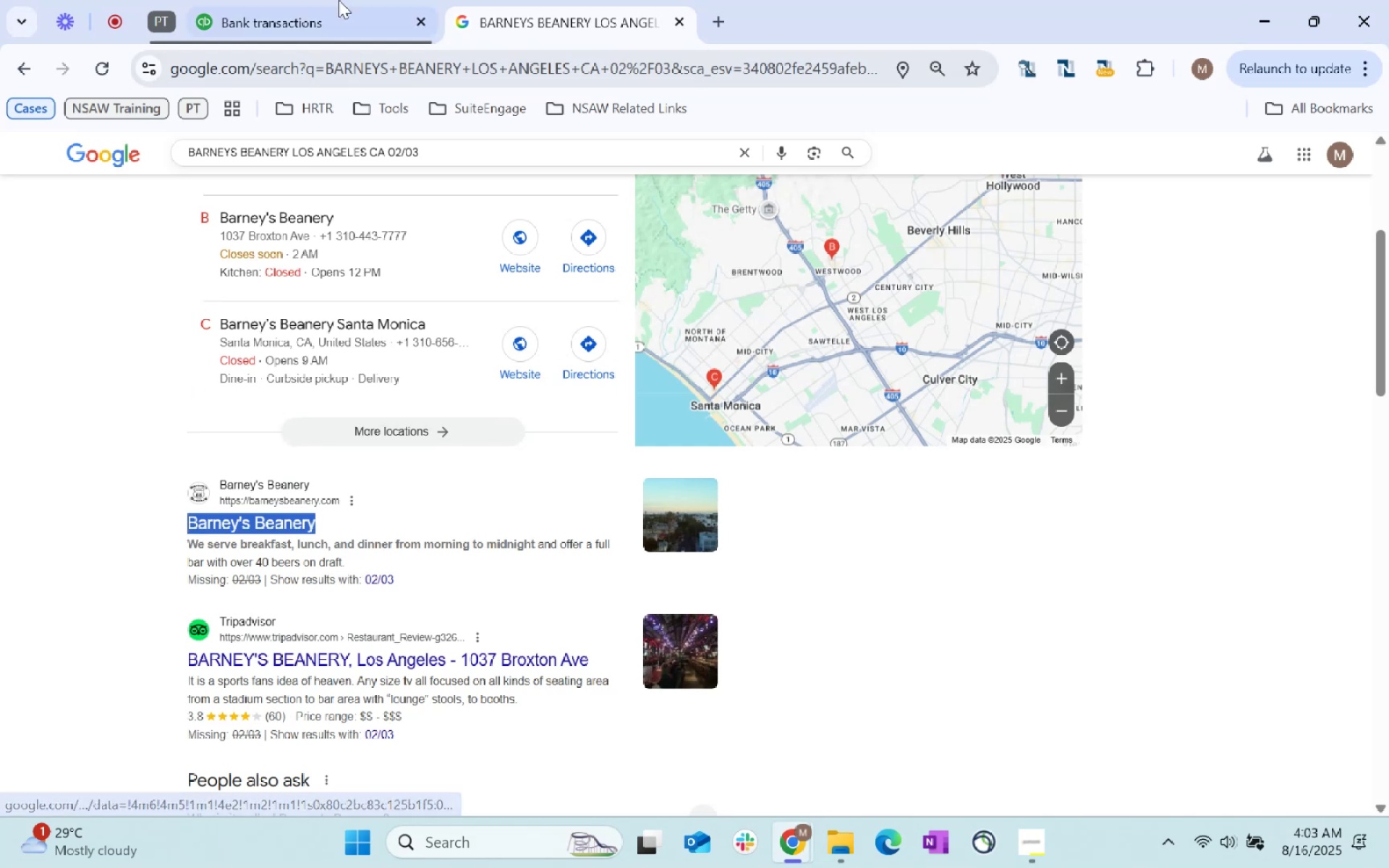 
key(Control+C)
 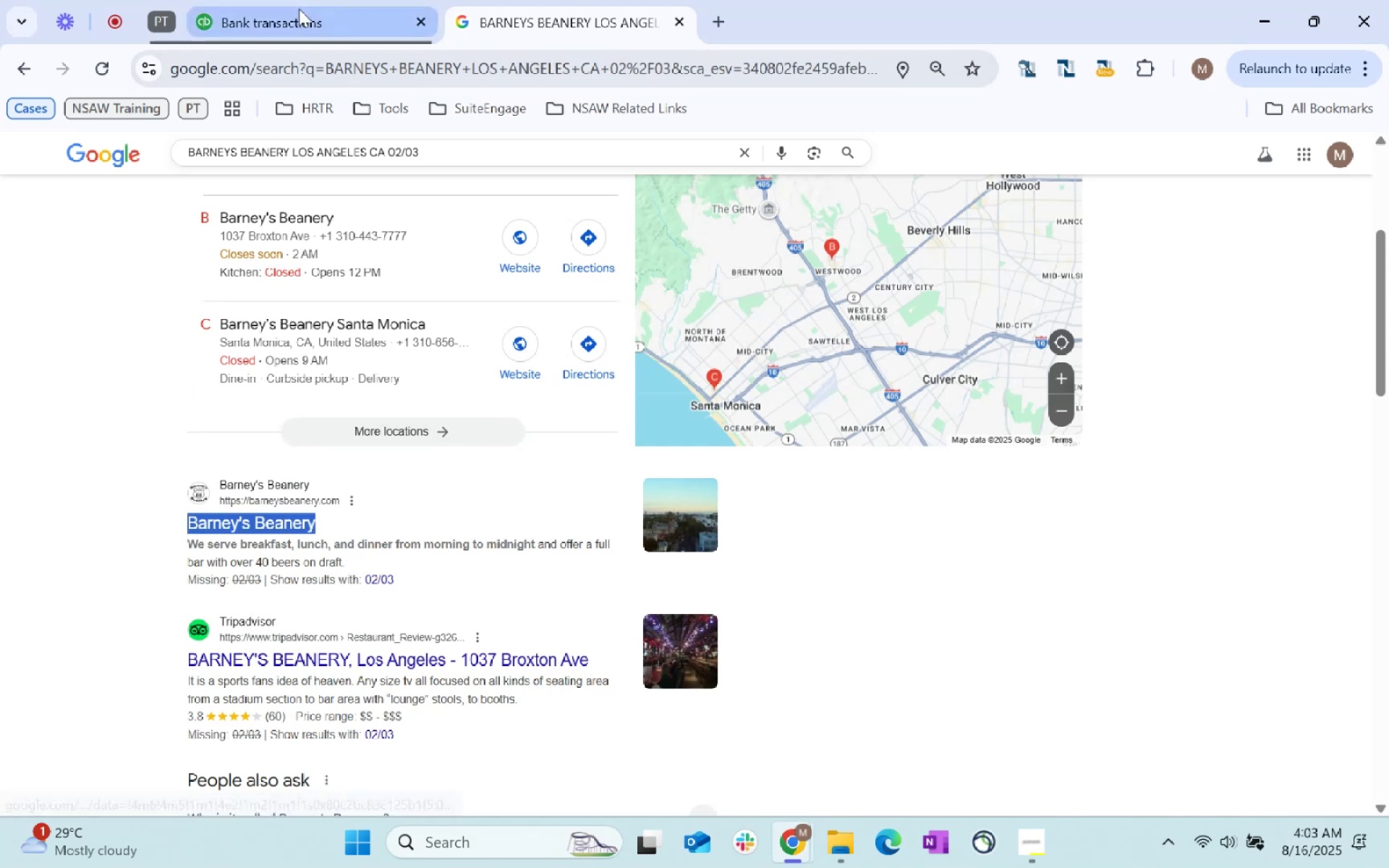 
key(Control+C)
 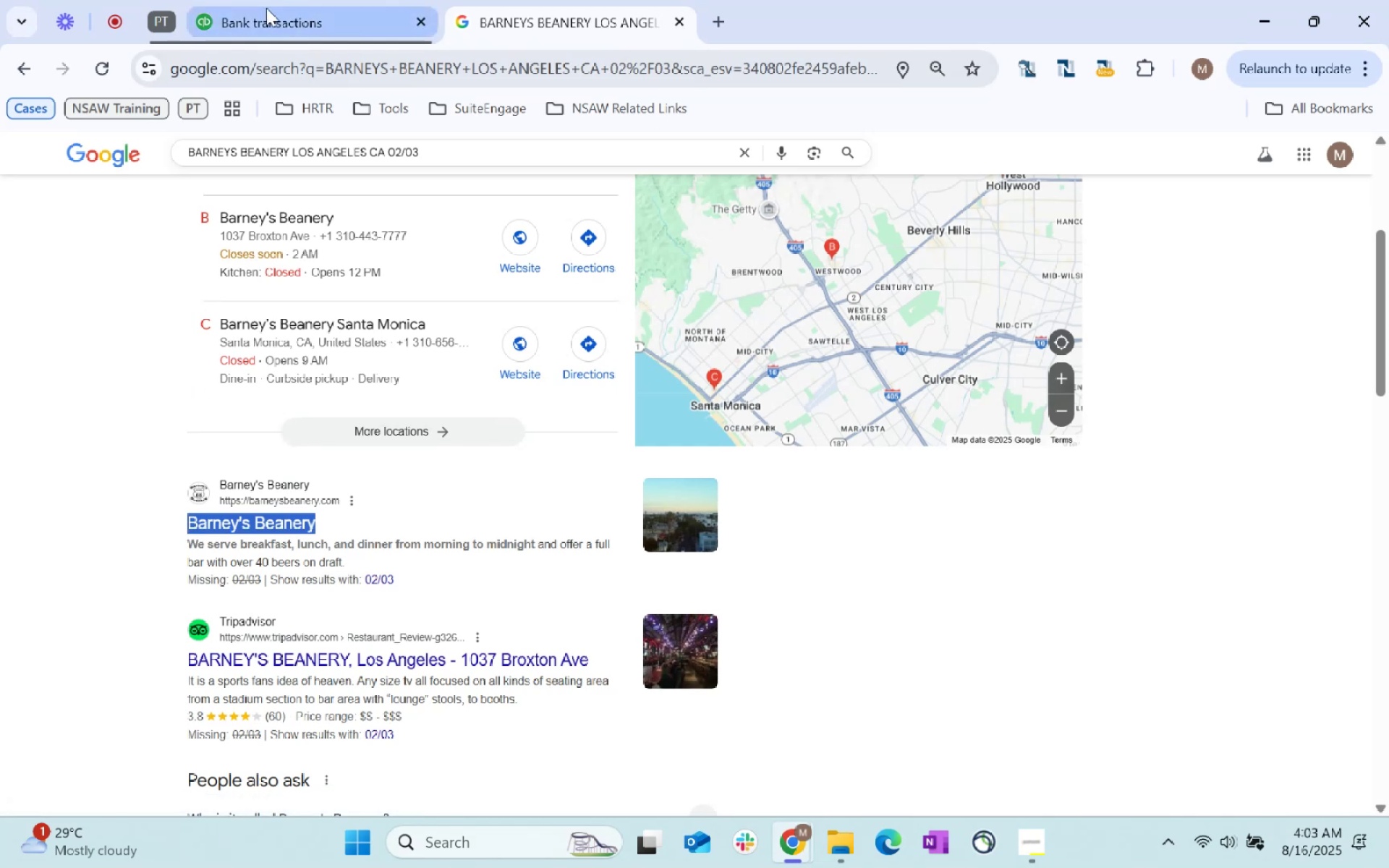 
left_click([266, 8])
 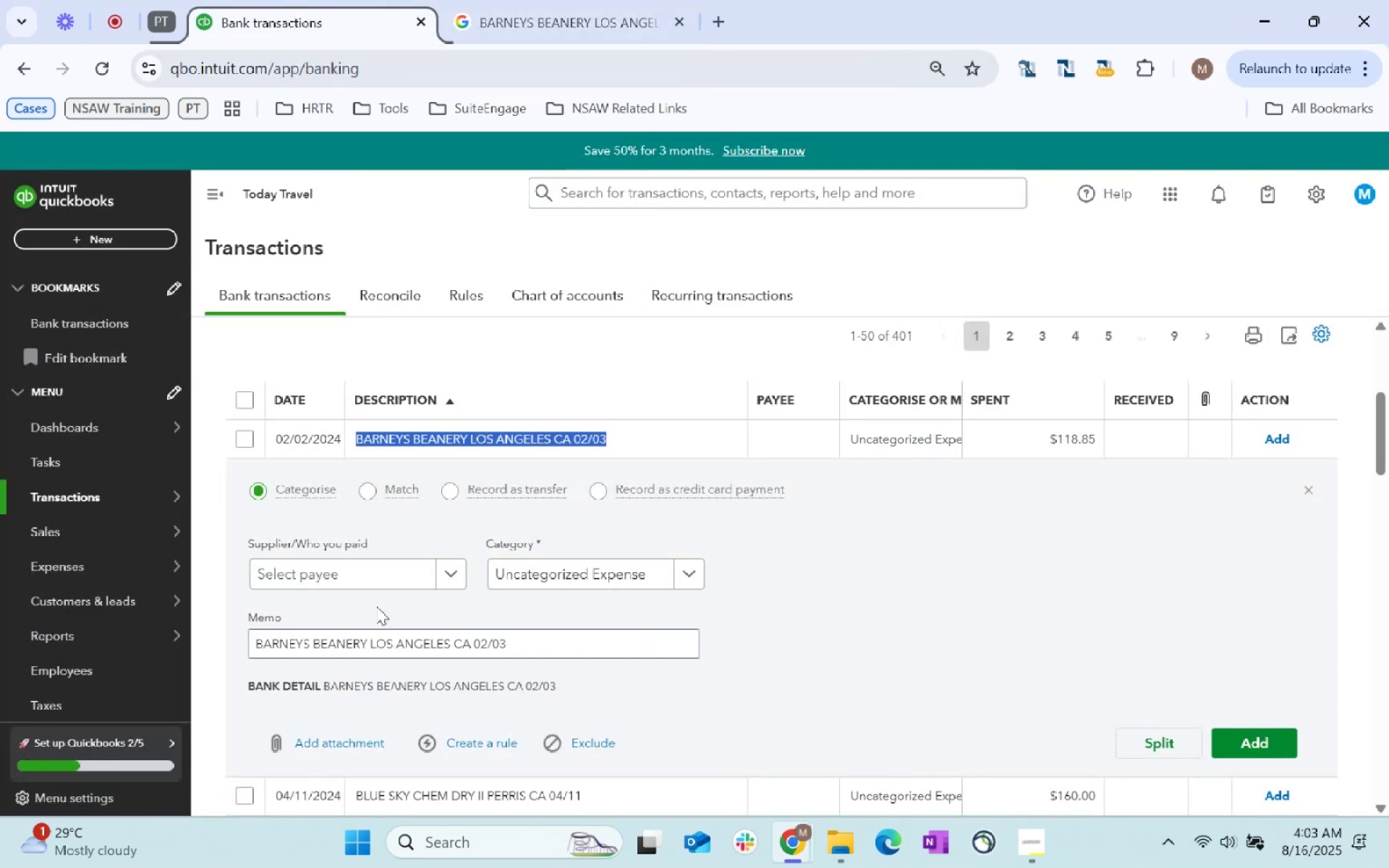 
left_click([344, 580])
 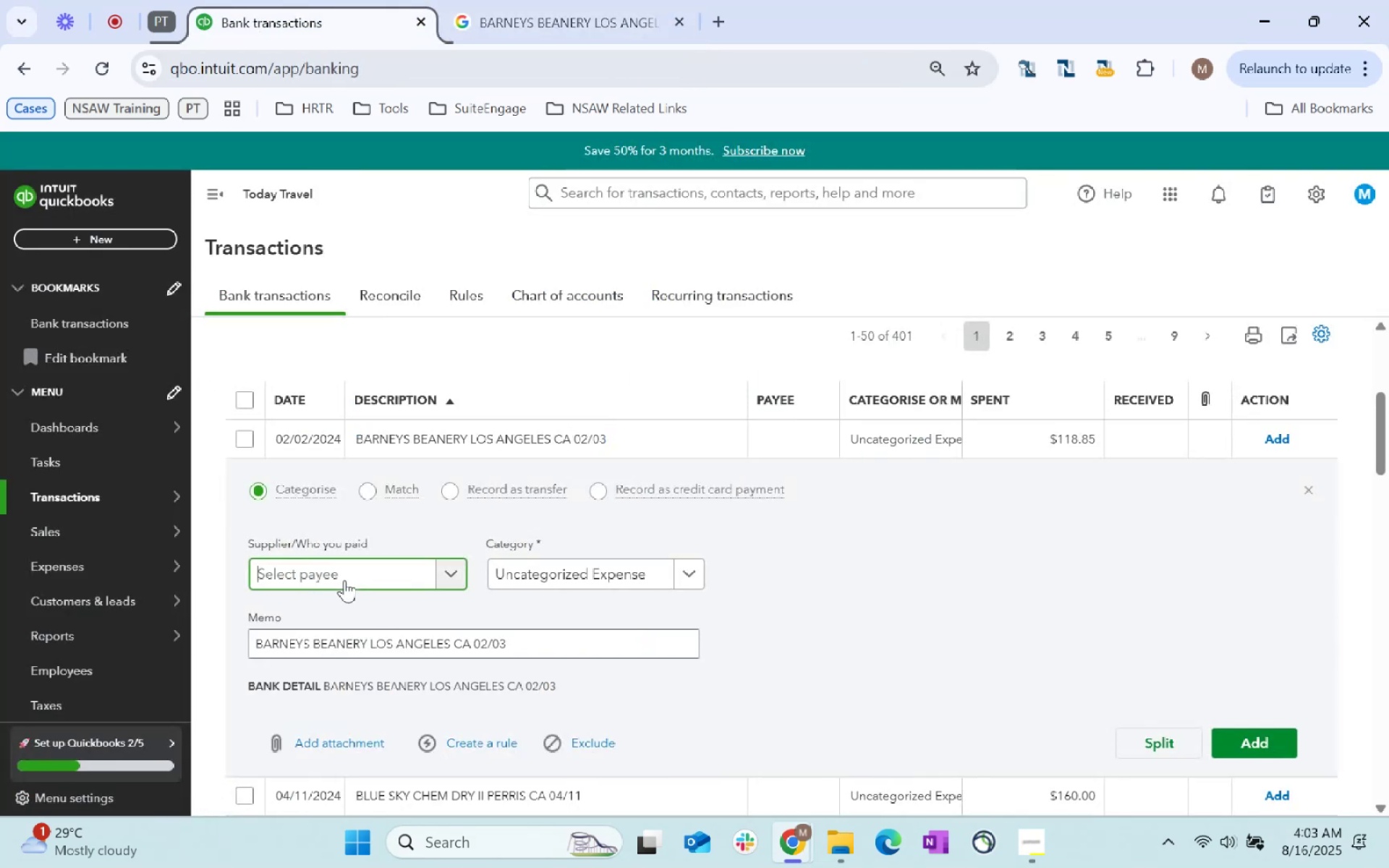 
key(Control+ControlLeft)
 